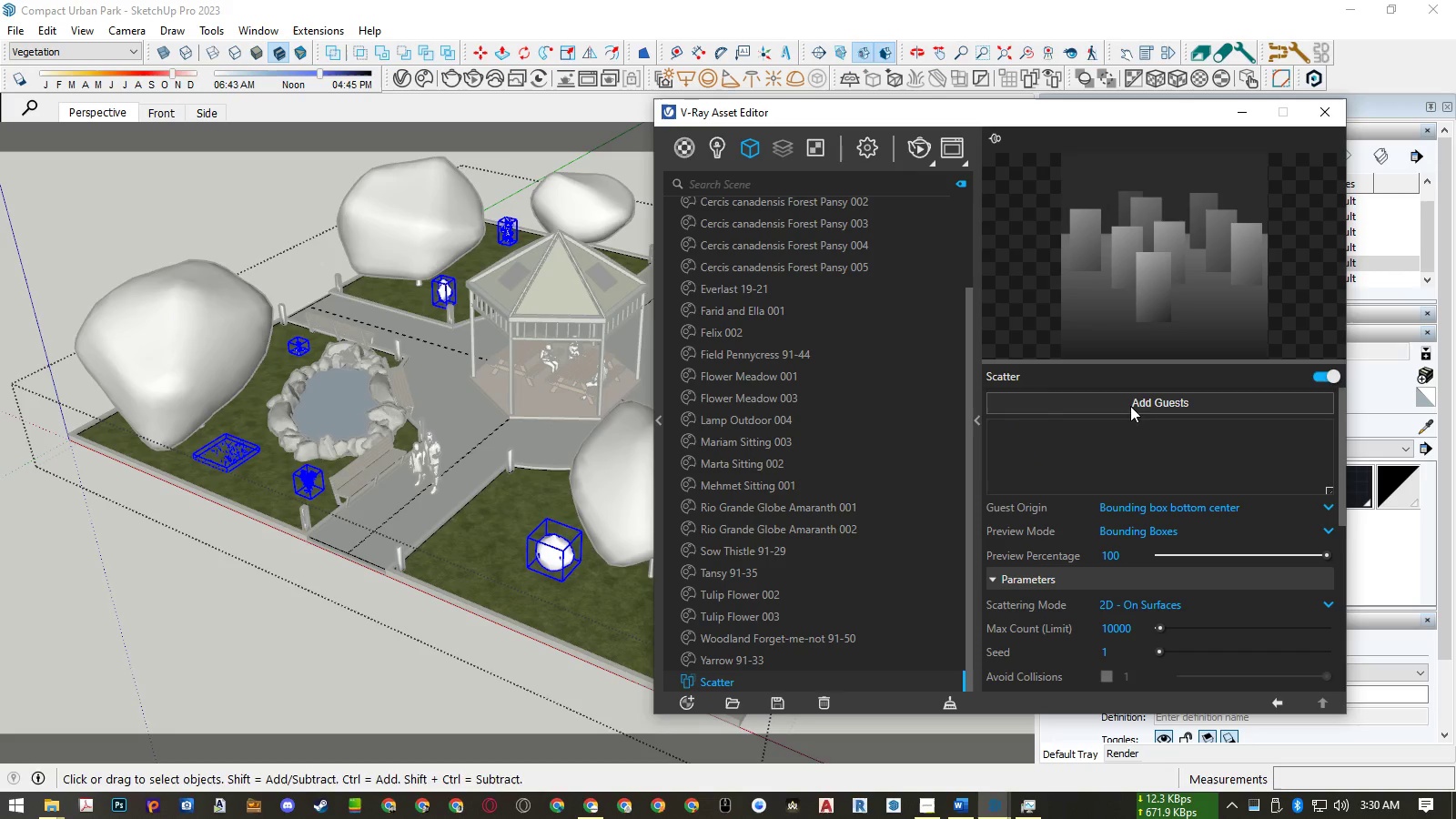 
left_click([1131, 403])
 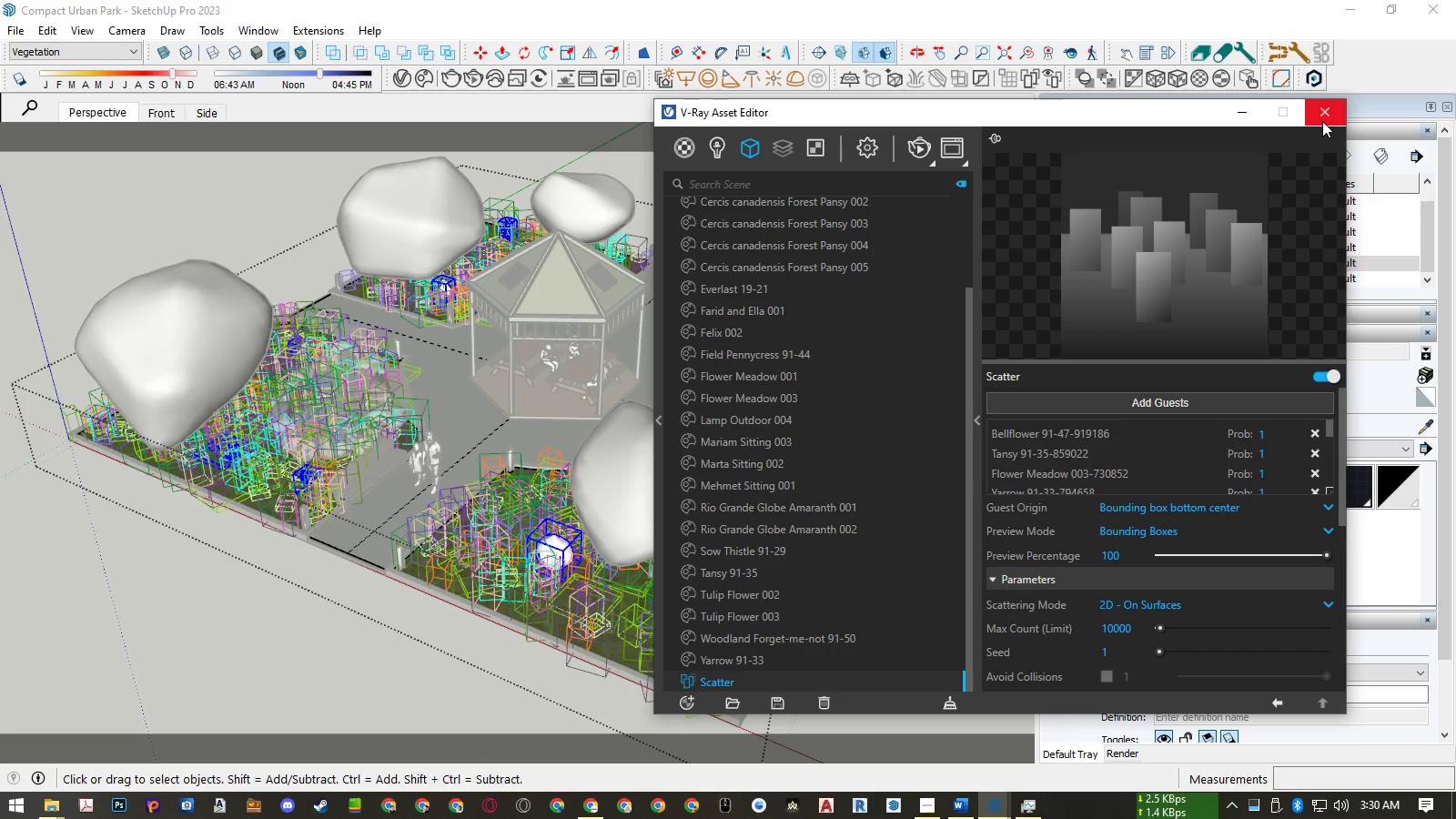 
left_click([1322, 121])
 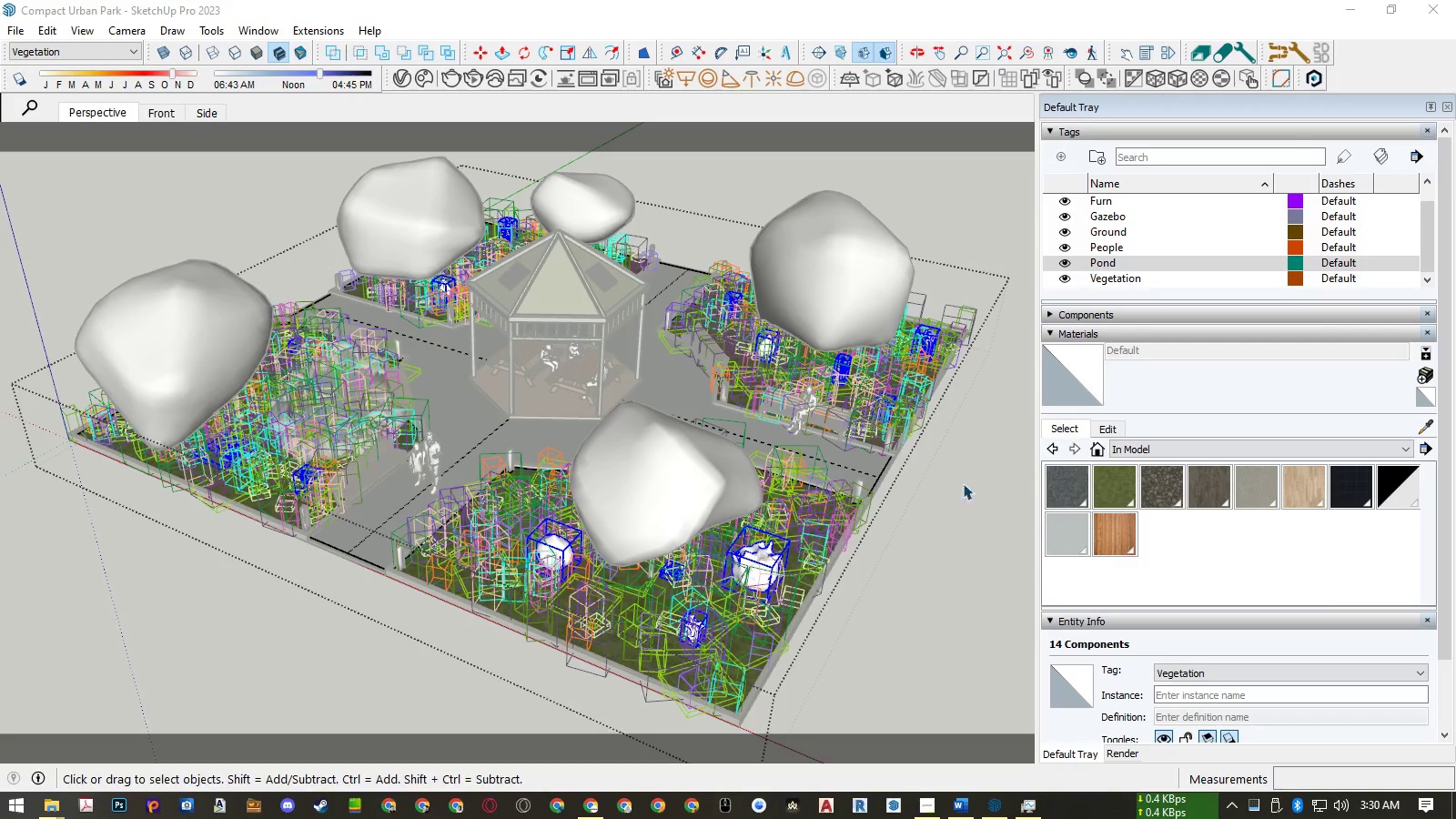 
left_click([958, 501])
 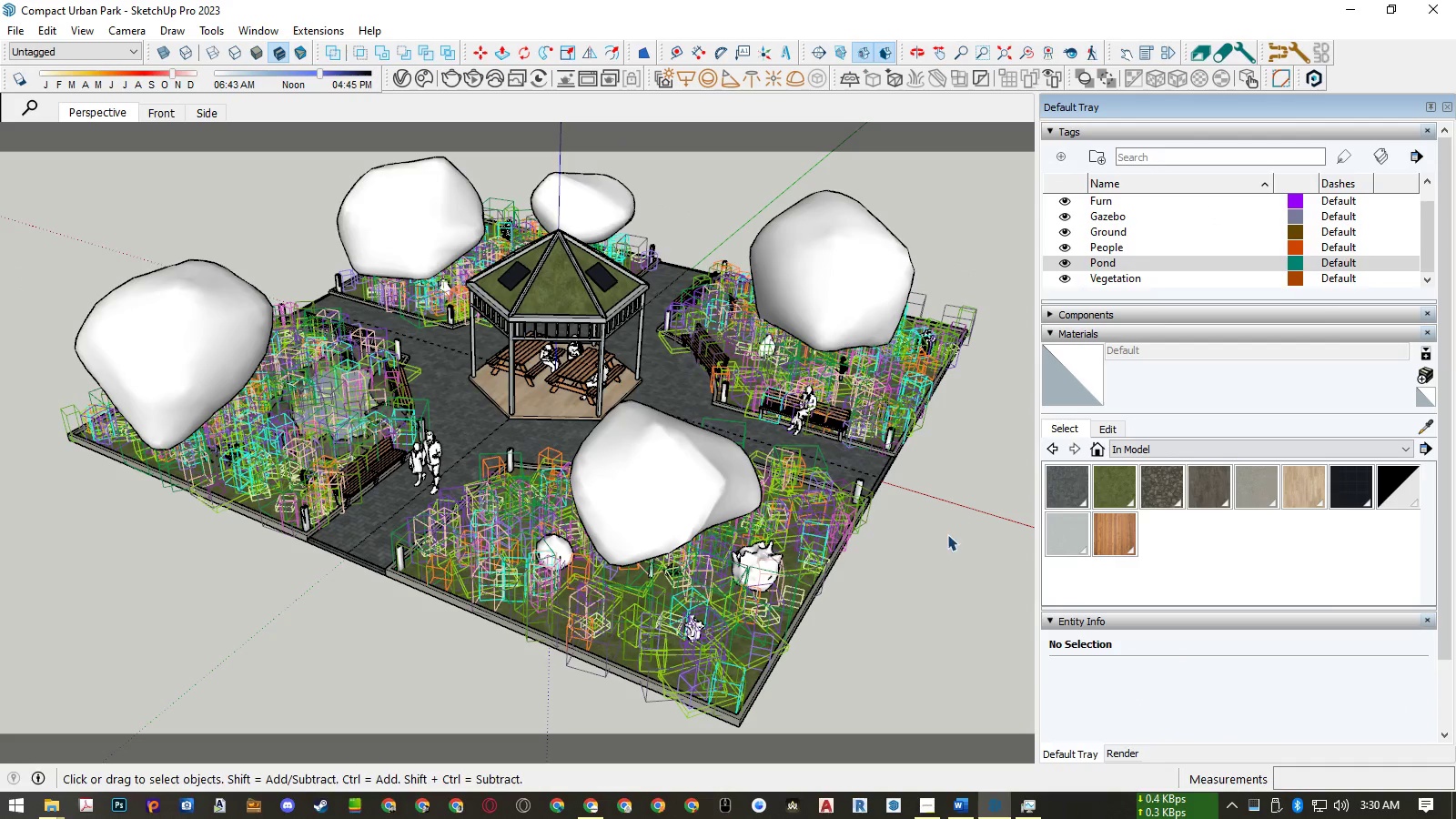 
left_click([945, 544])
 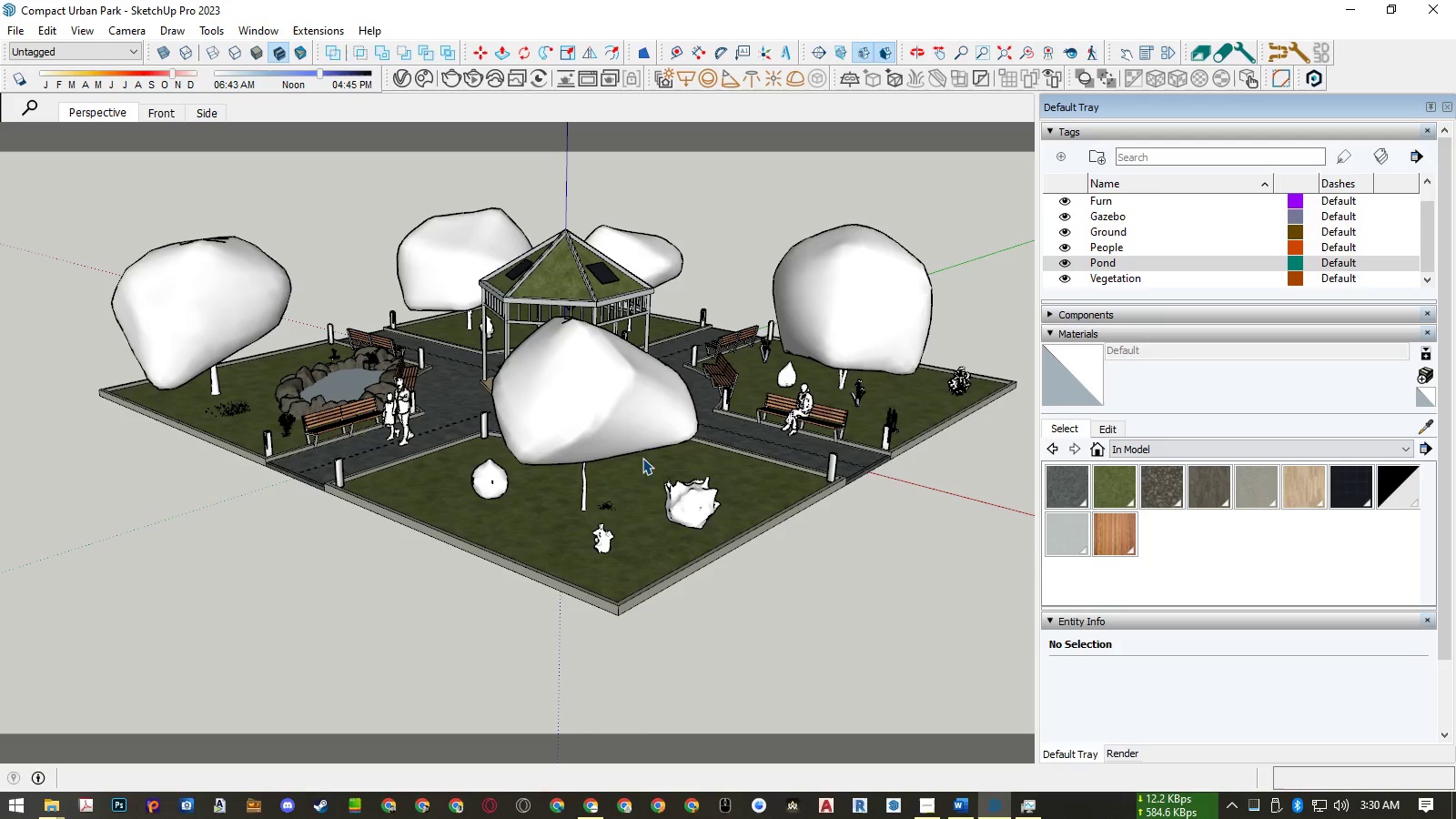 
scroll: coordinate [655, 486], scroll_direction: down, amount: 1.0
 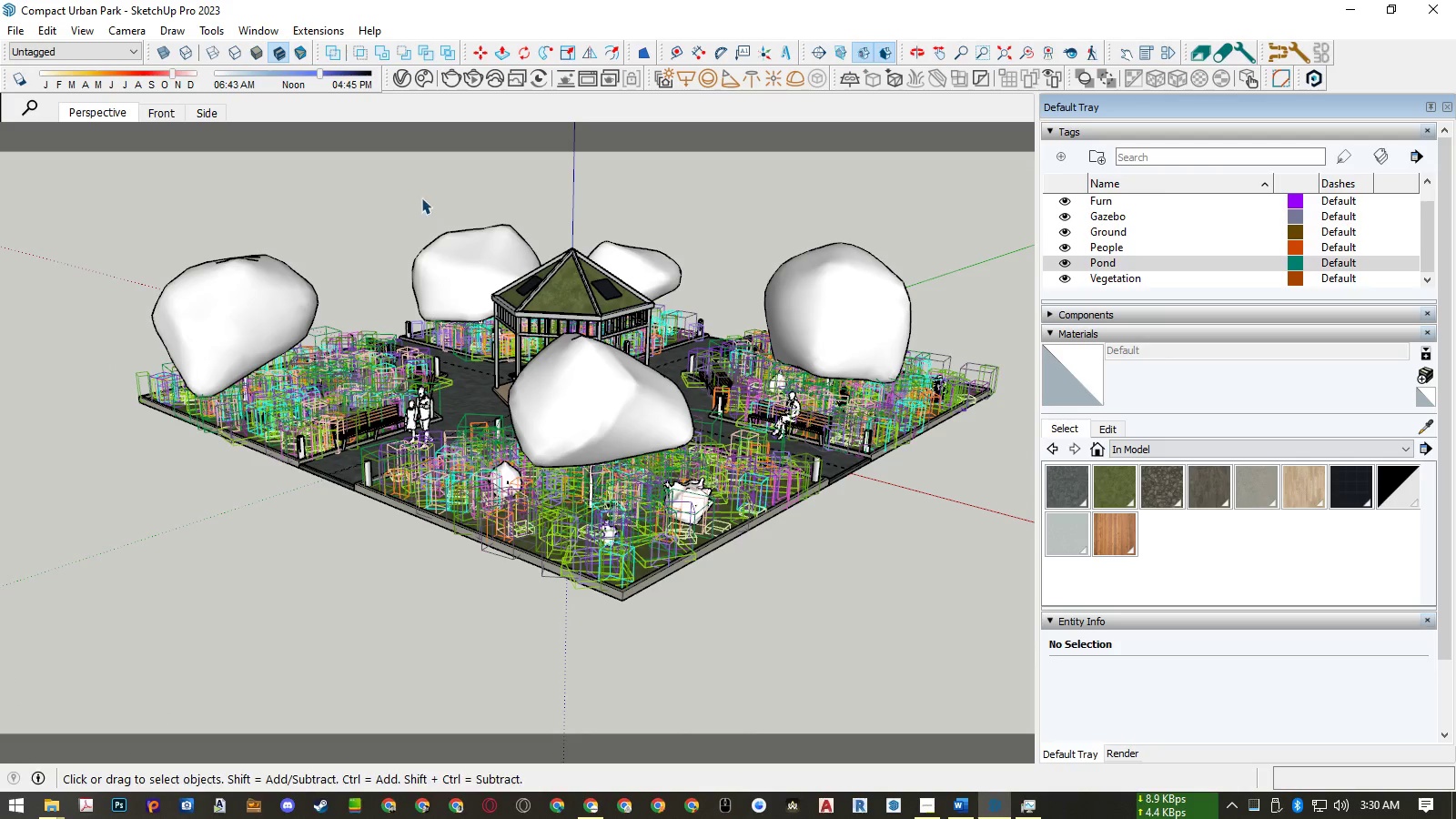 
left_click([106, 116])
 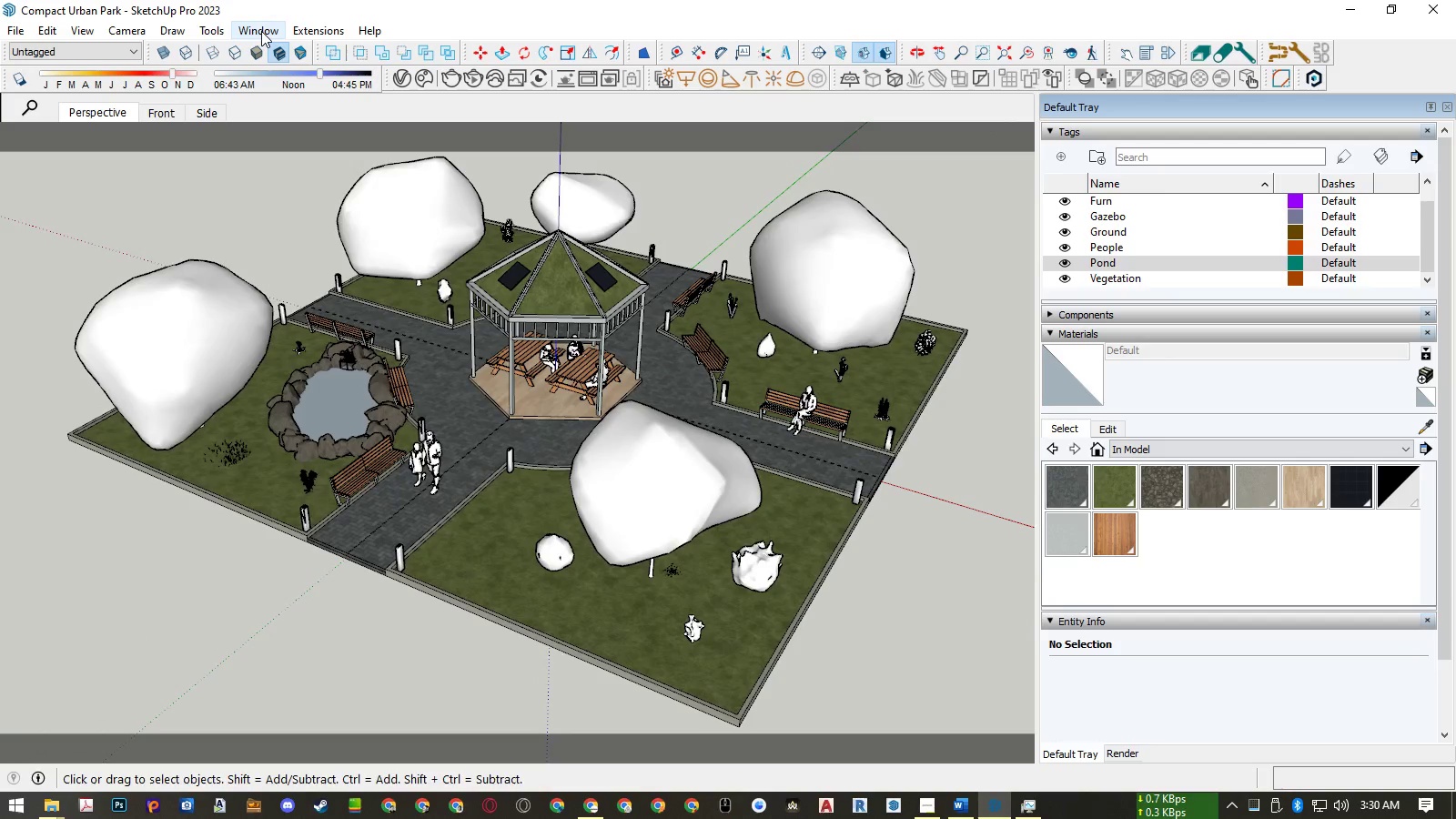 
left_click([261, 31])
 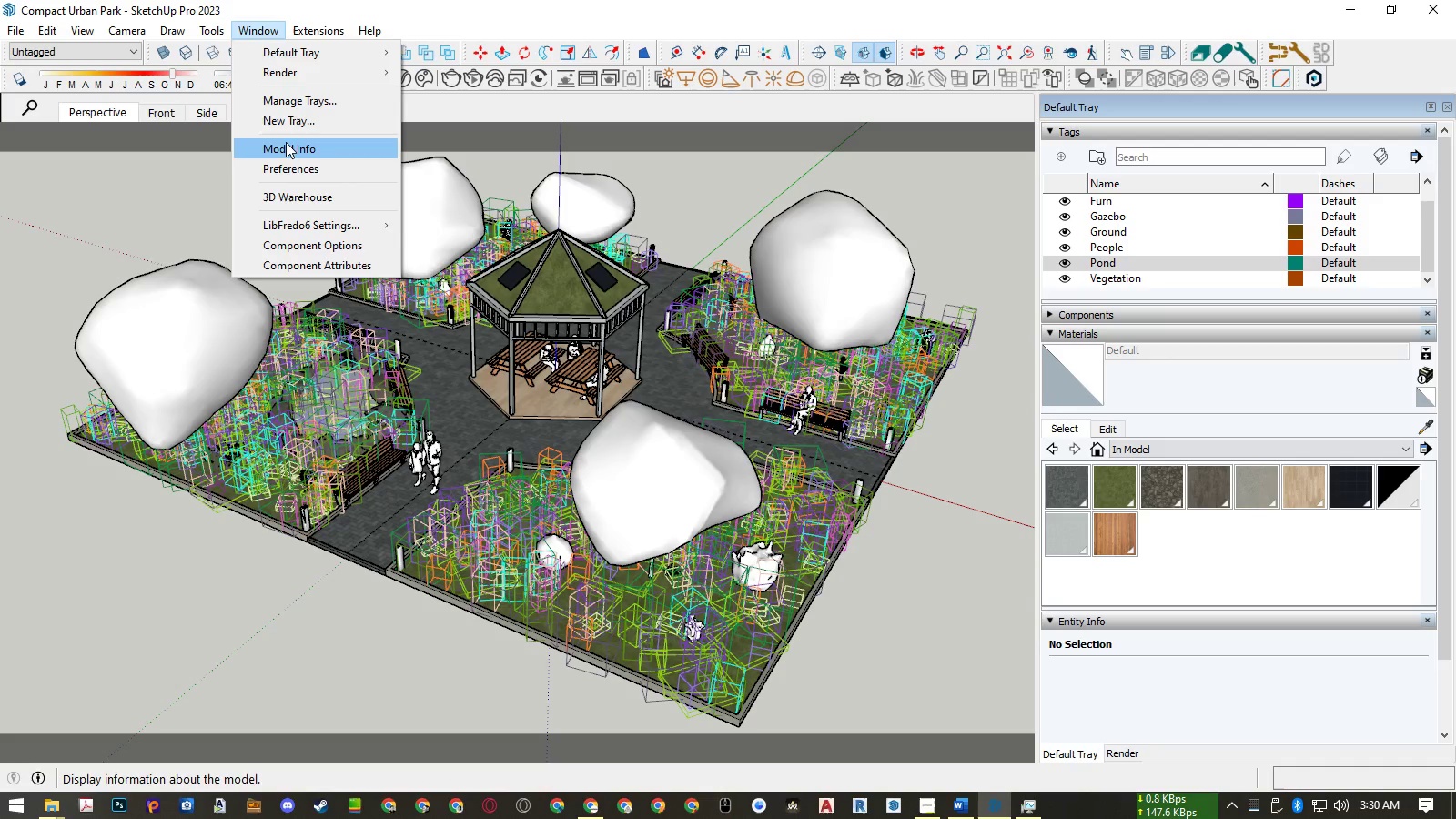 
left_click([286, 145])
 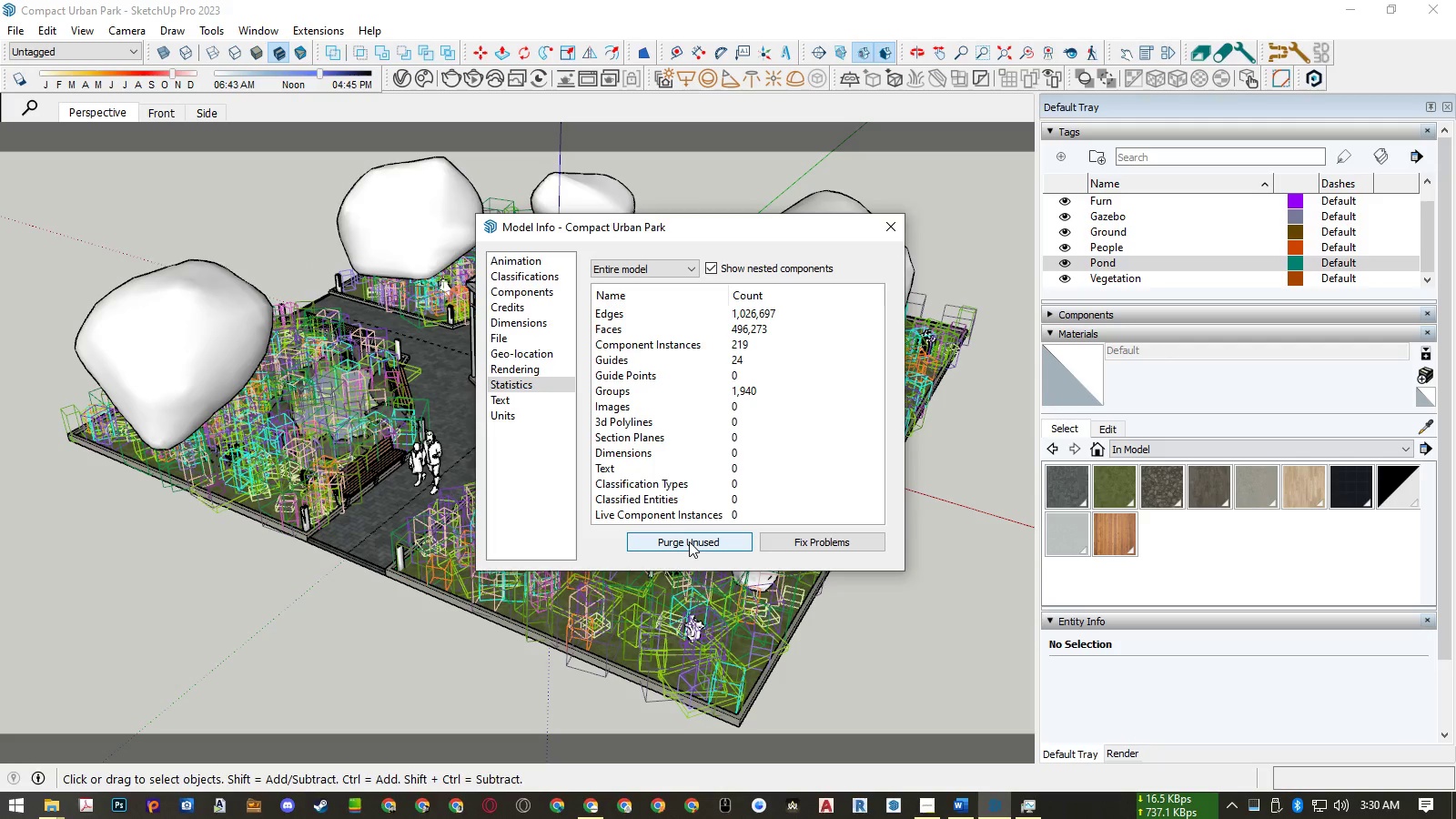 
left_click([689, 541])
 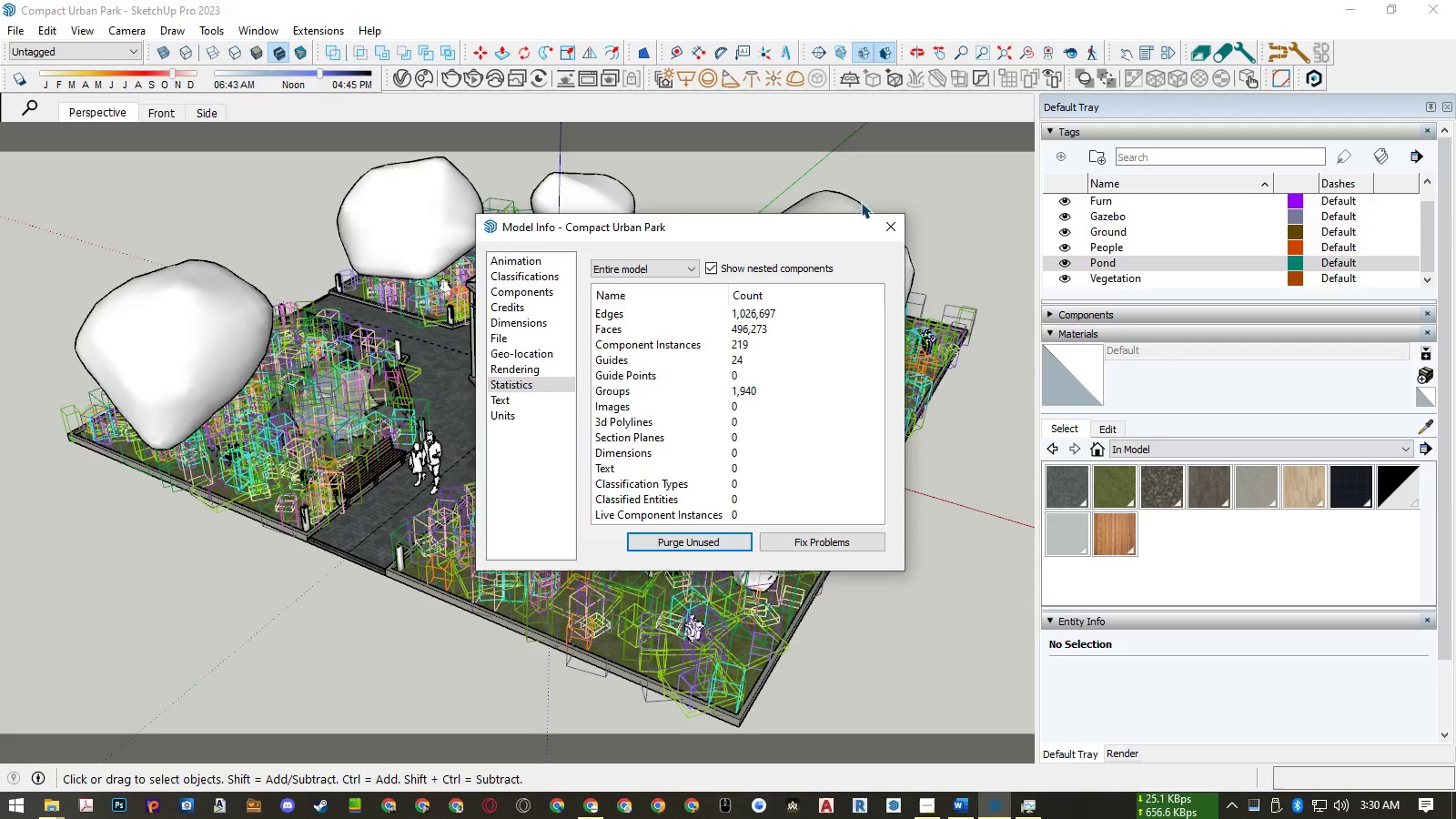 
left_click([891, 236])
 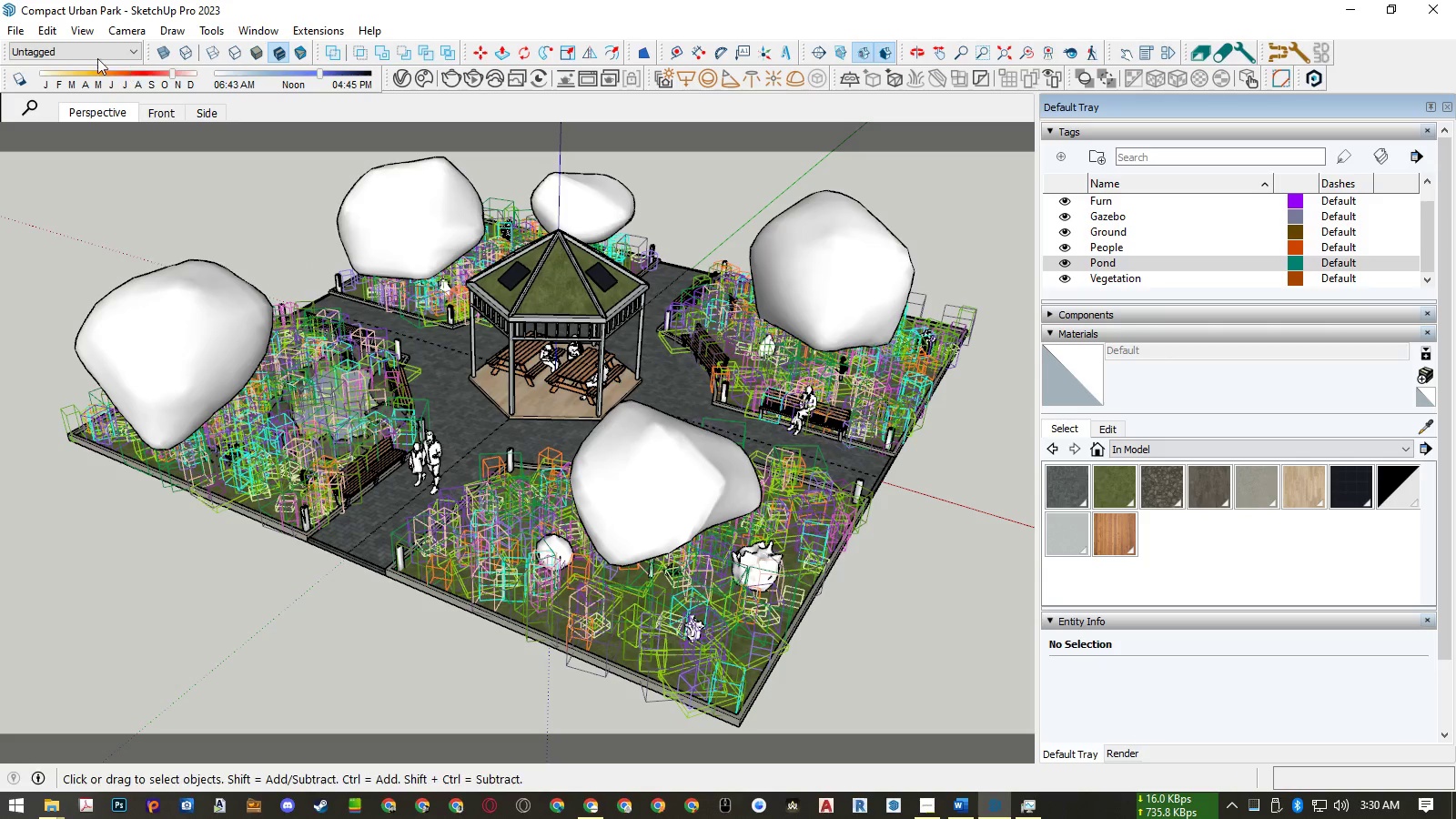 
left_click([26, 34])
 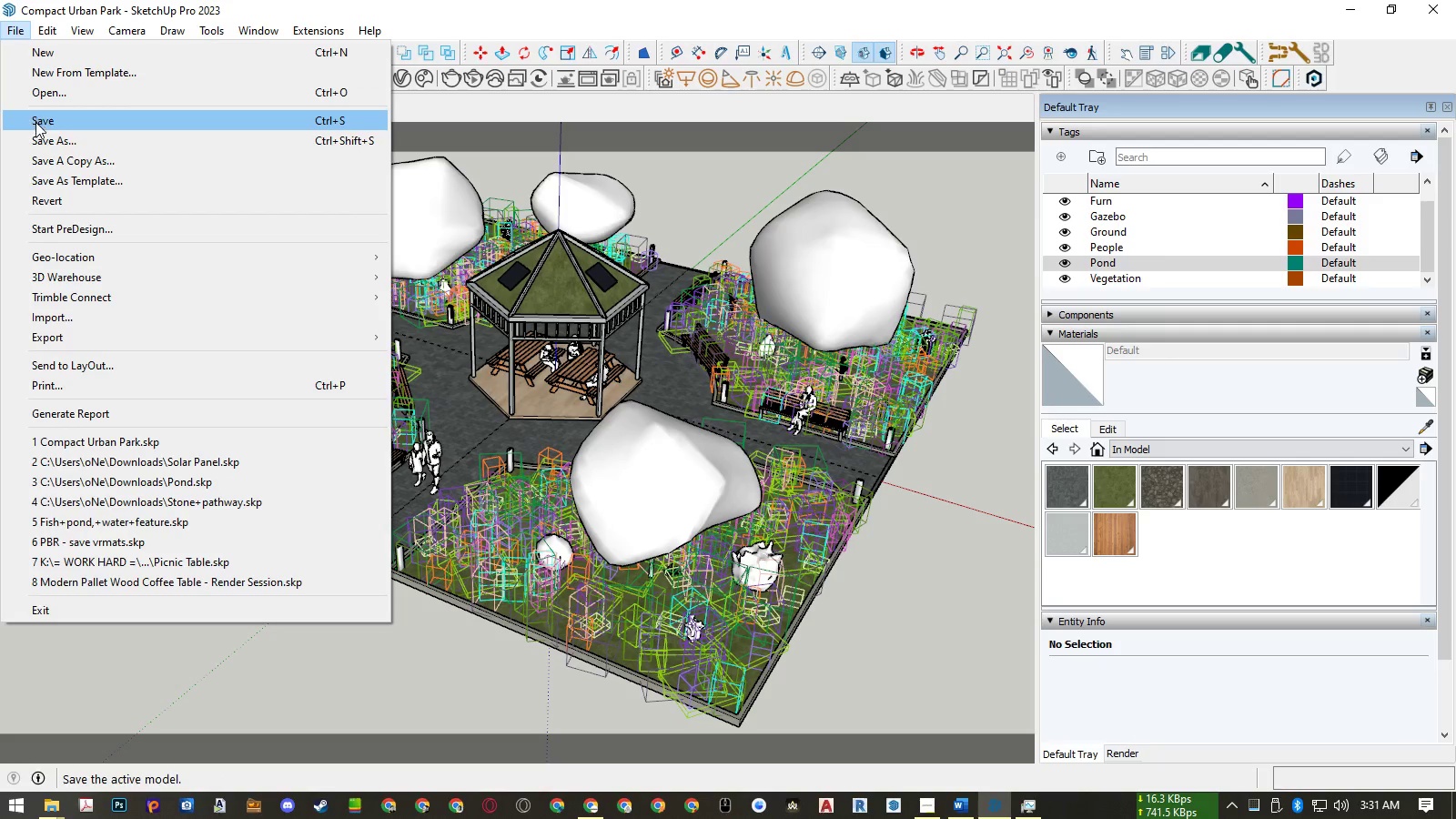 
left_click([36, 122])
 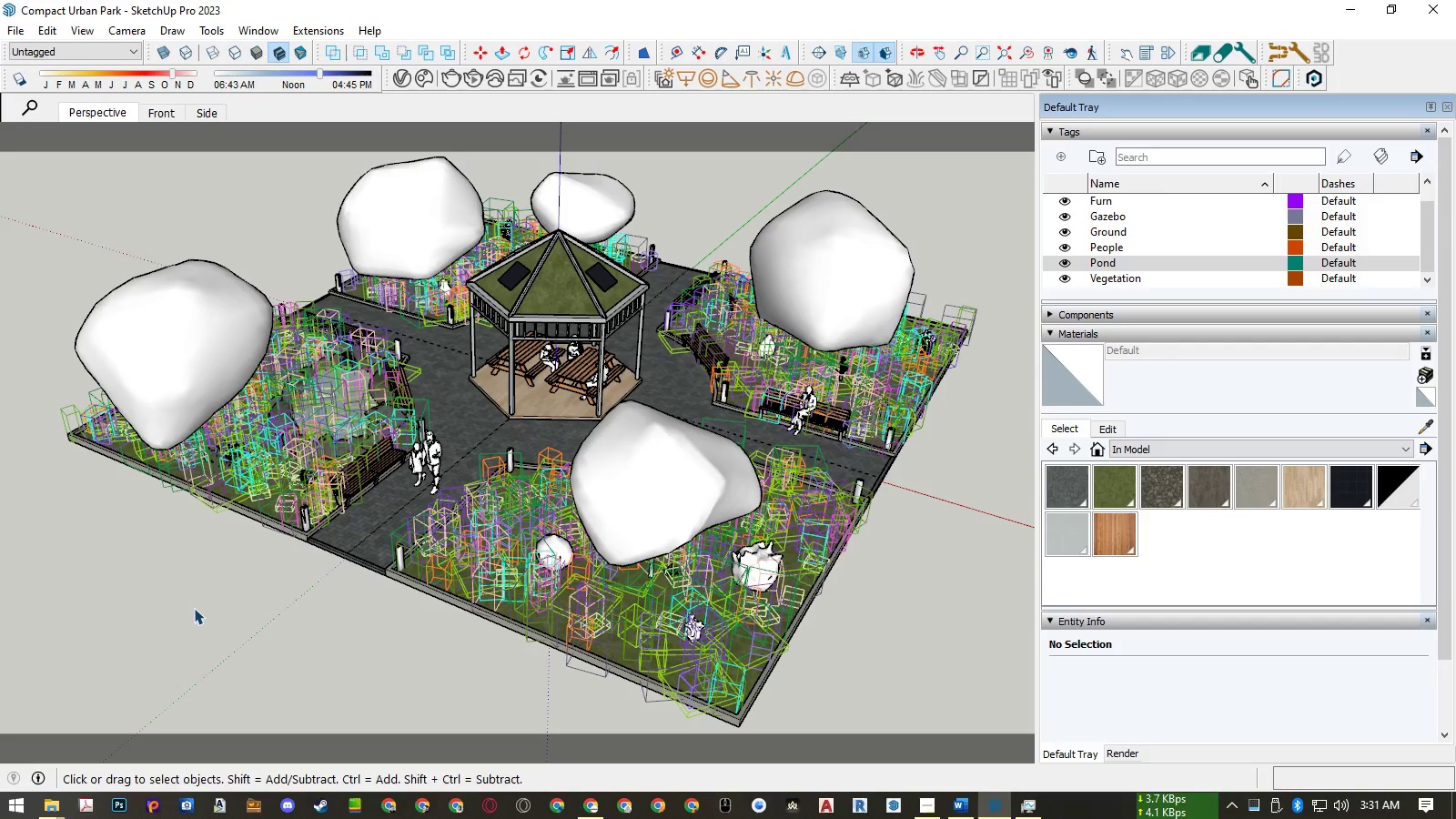 
left_click([194, 608])
 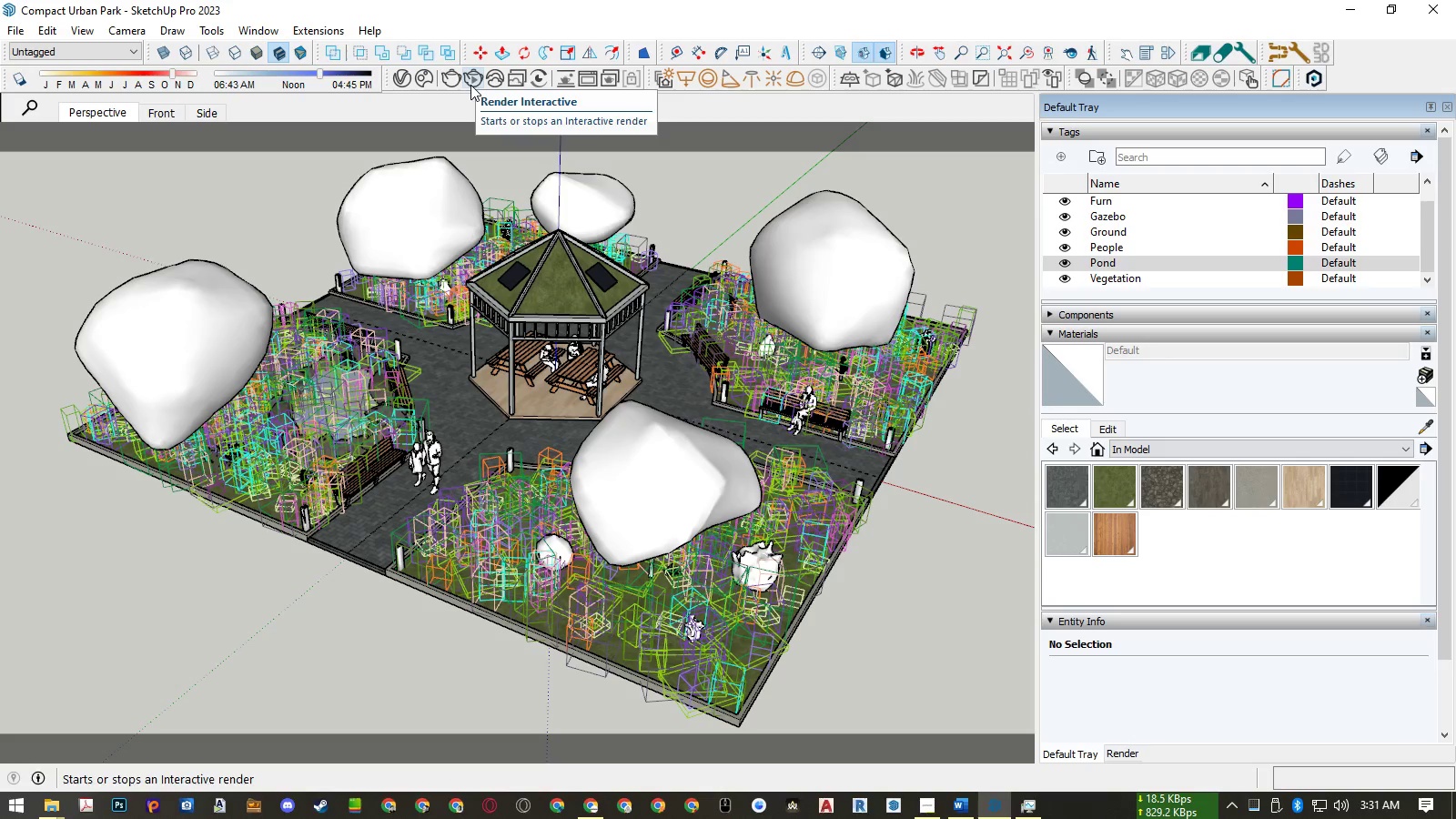 
left_click([470, 85])
 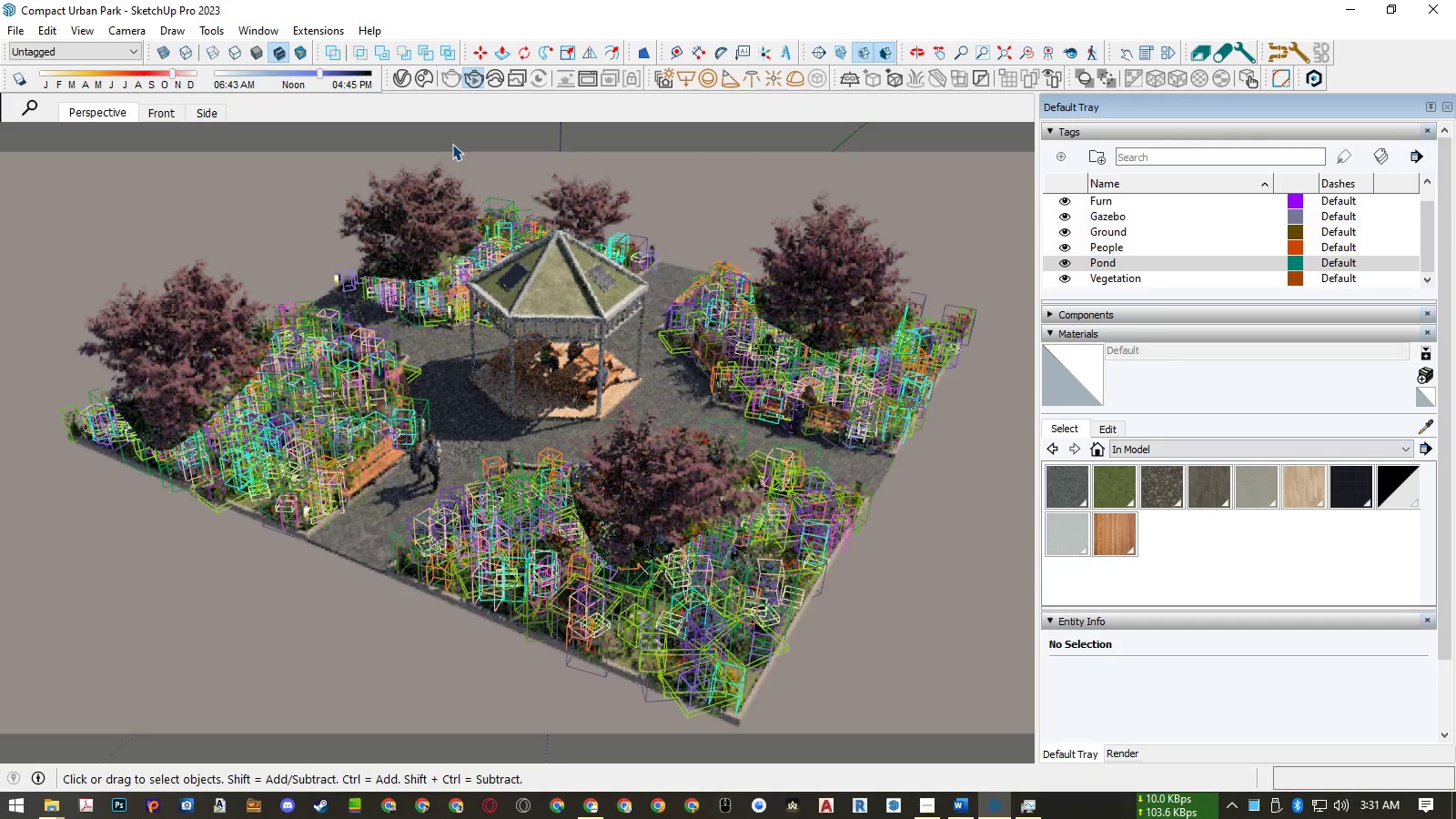 
wait(19.72)
 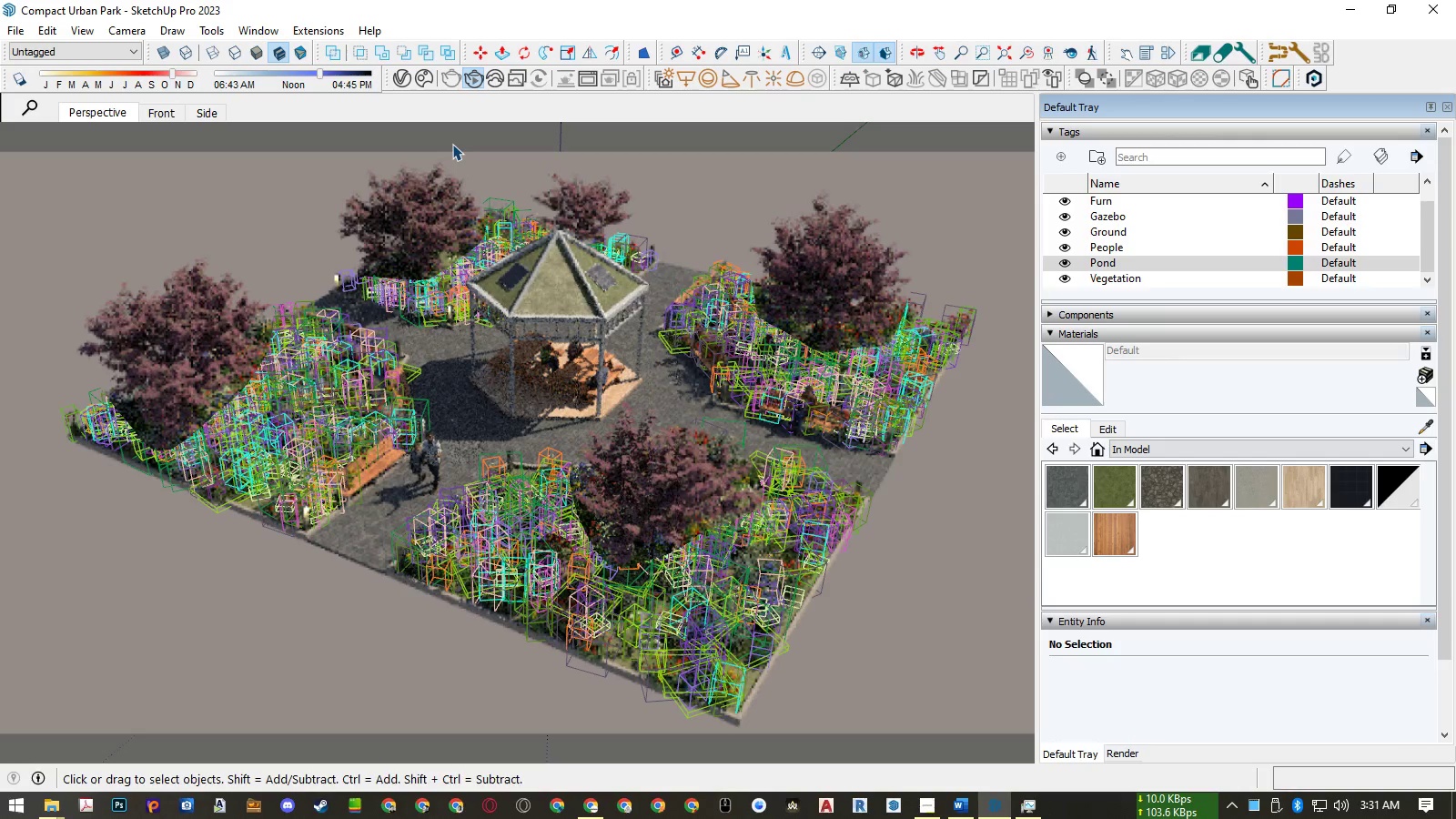 
left_click([403, 81])
 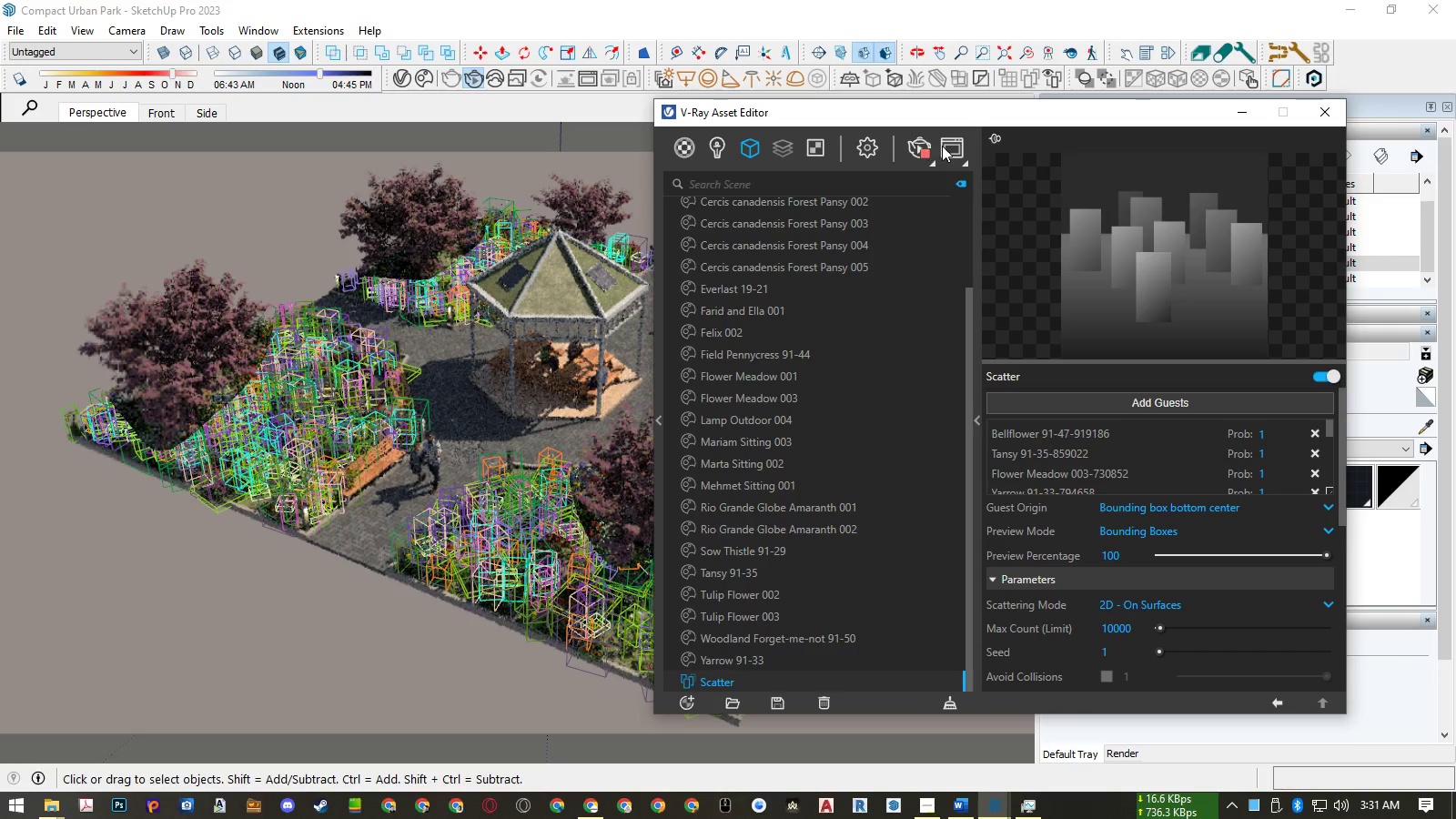 
left_click([955, 147])
 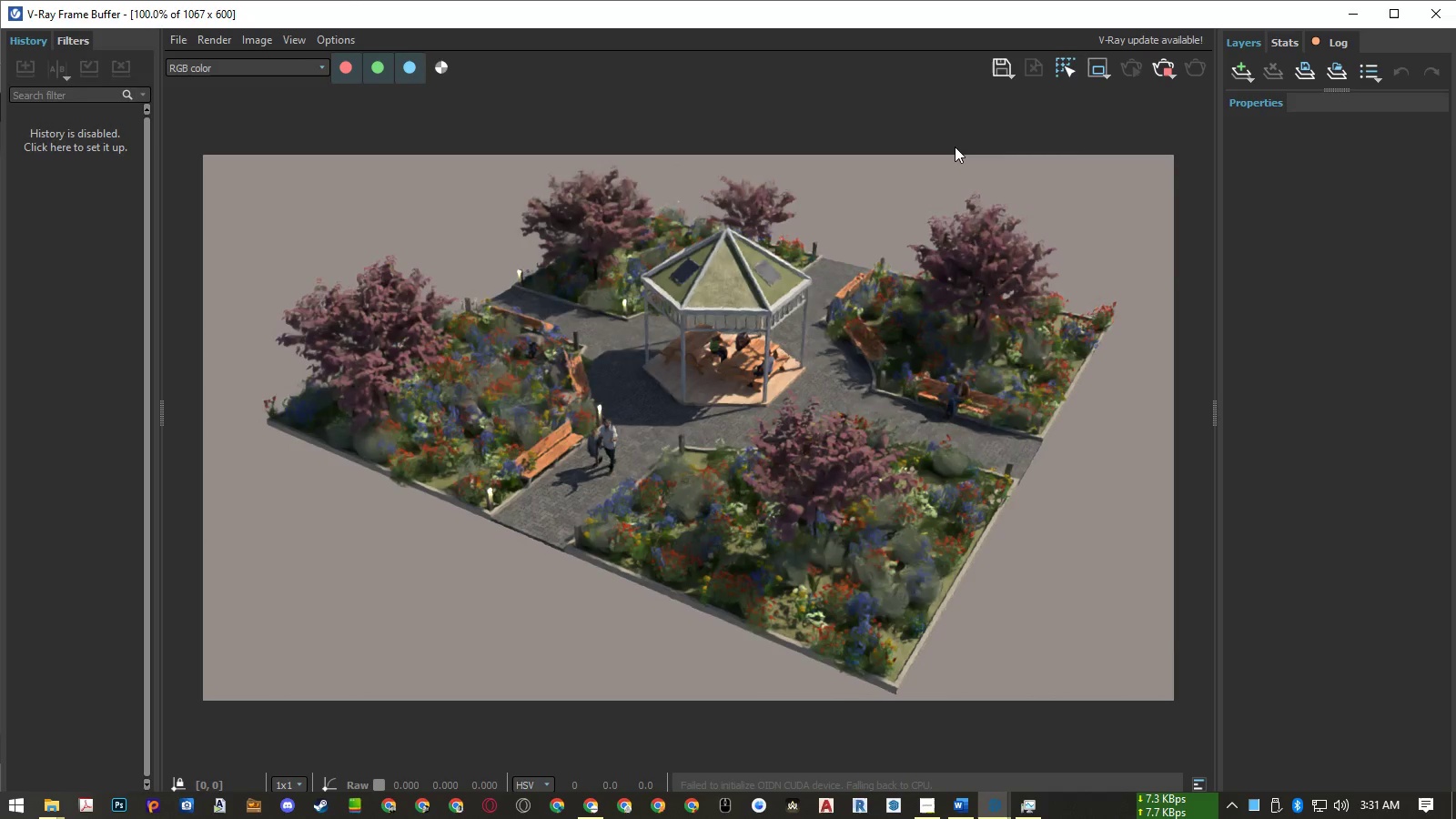 
wait(6.38)
 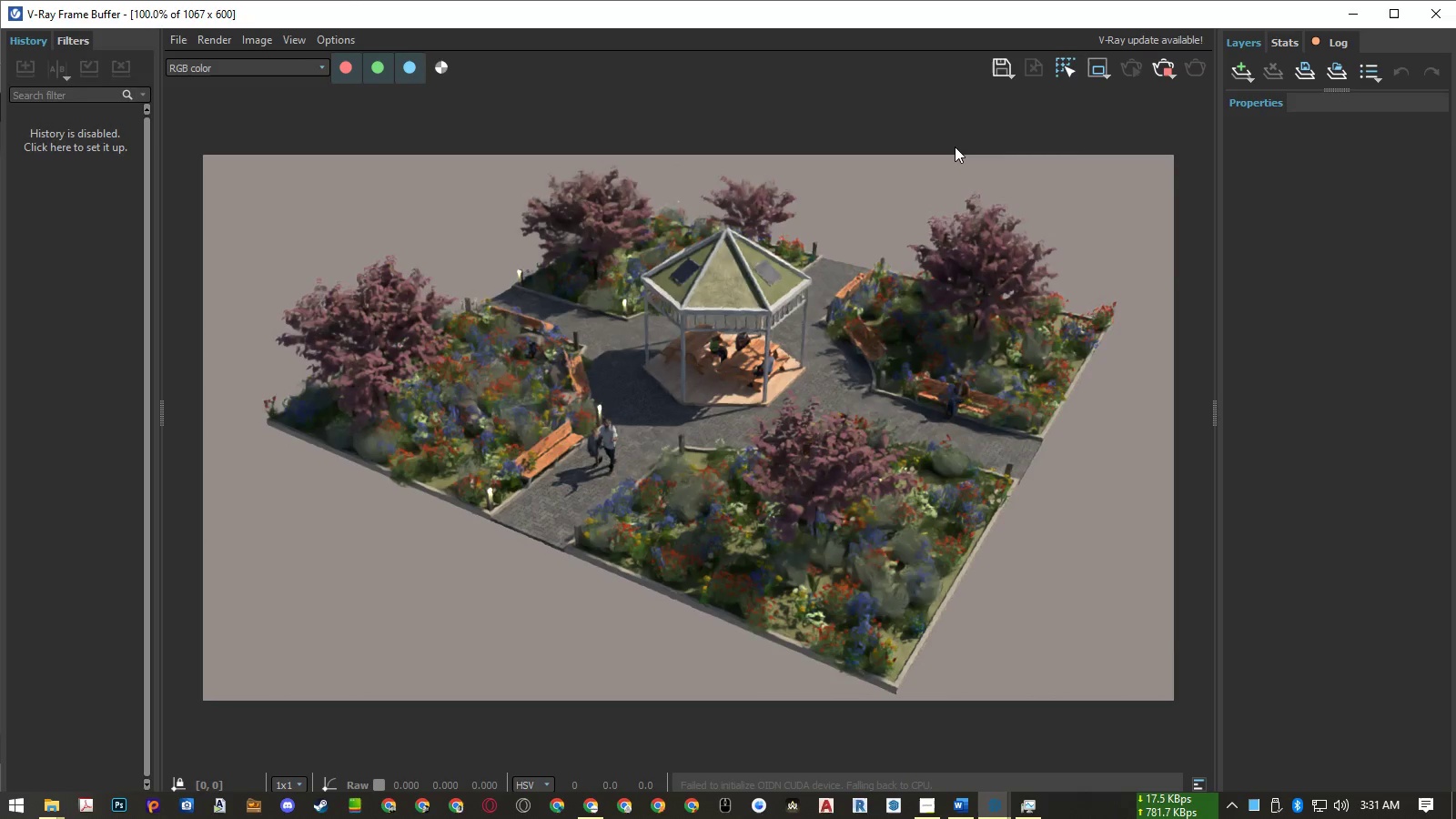 
left_click([990, 810])
 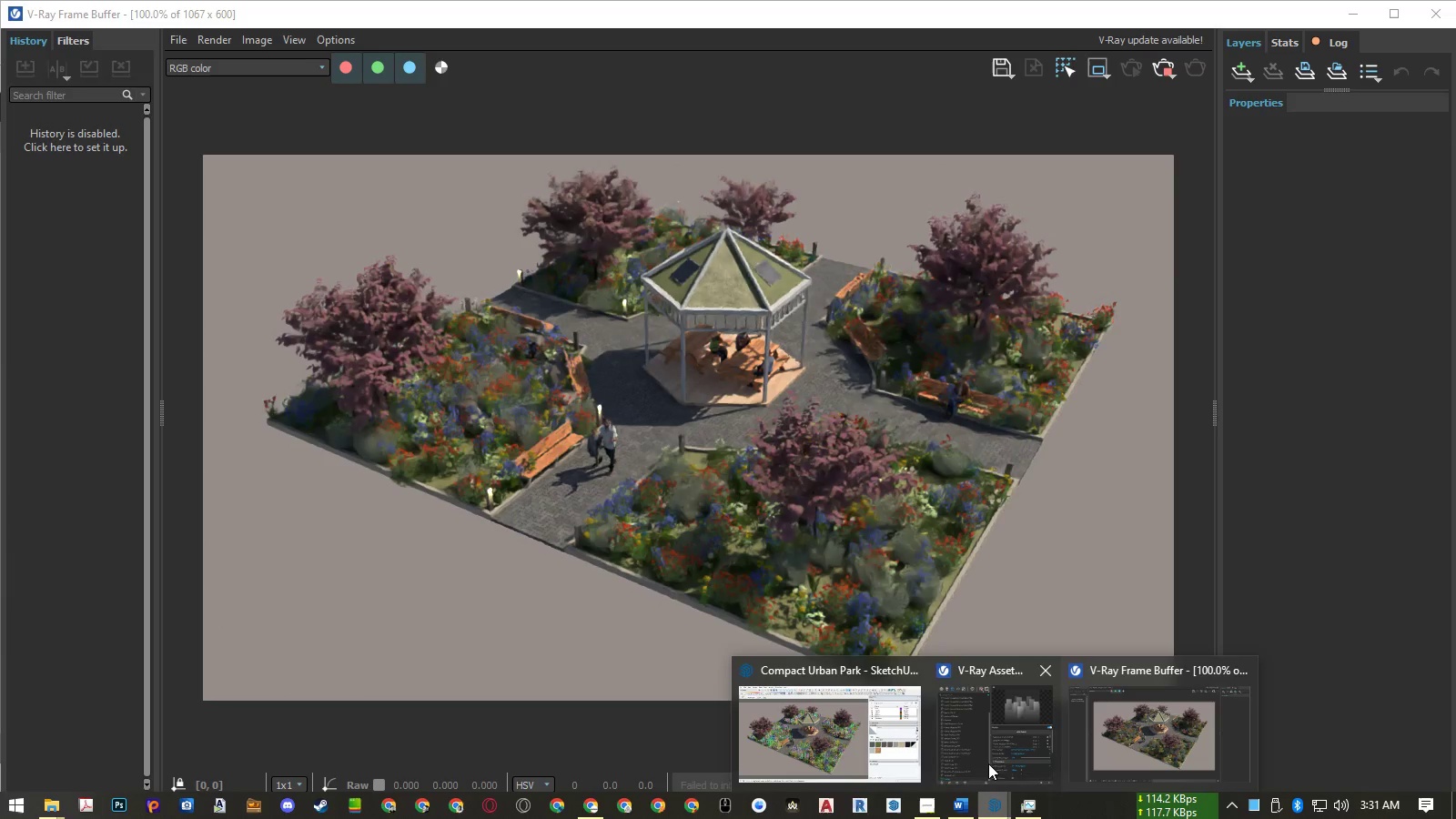 
left_click([987, 754])
 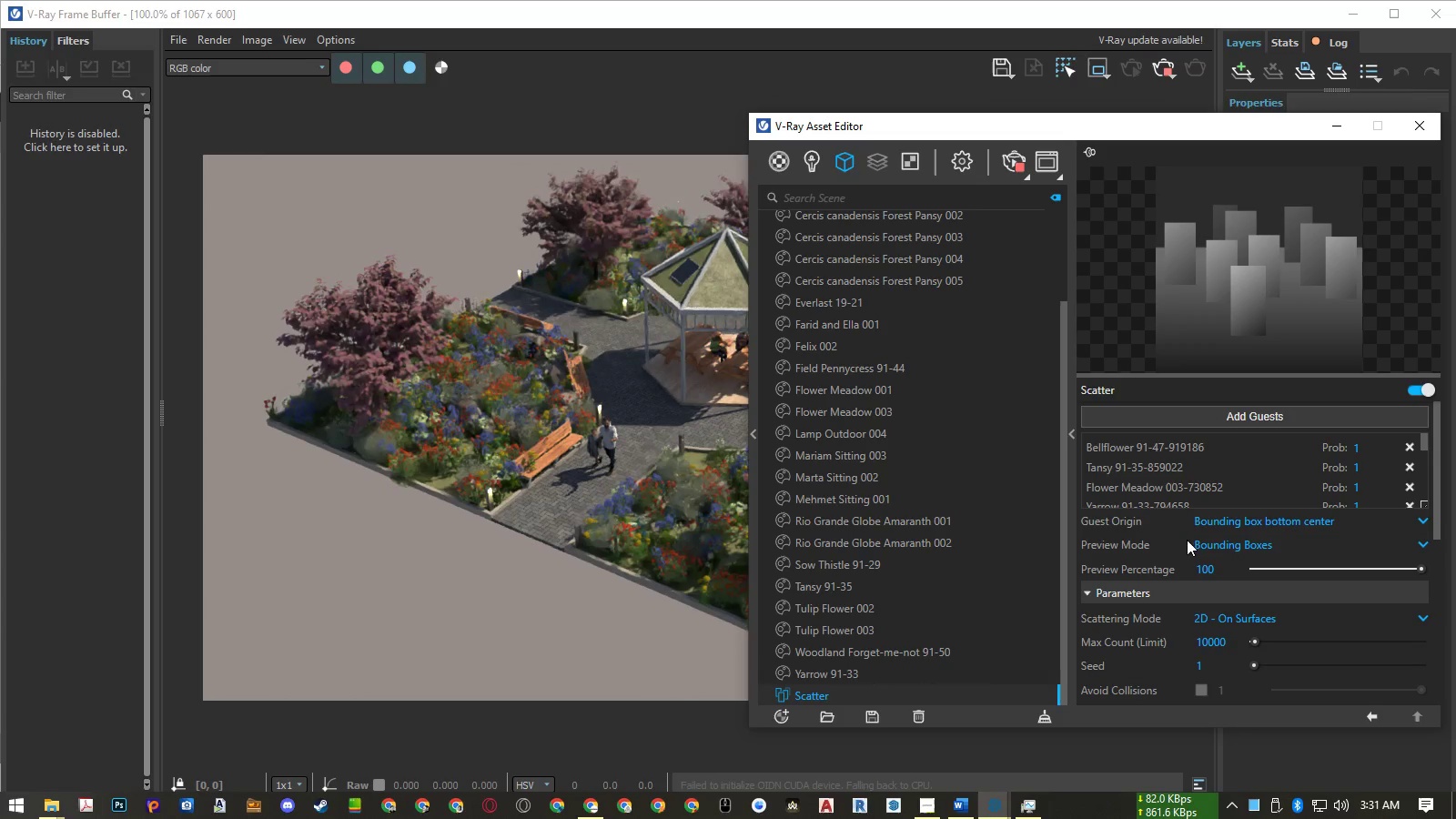 
wait(6.09)
 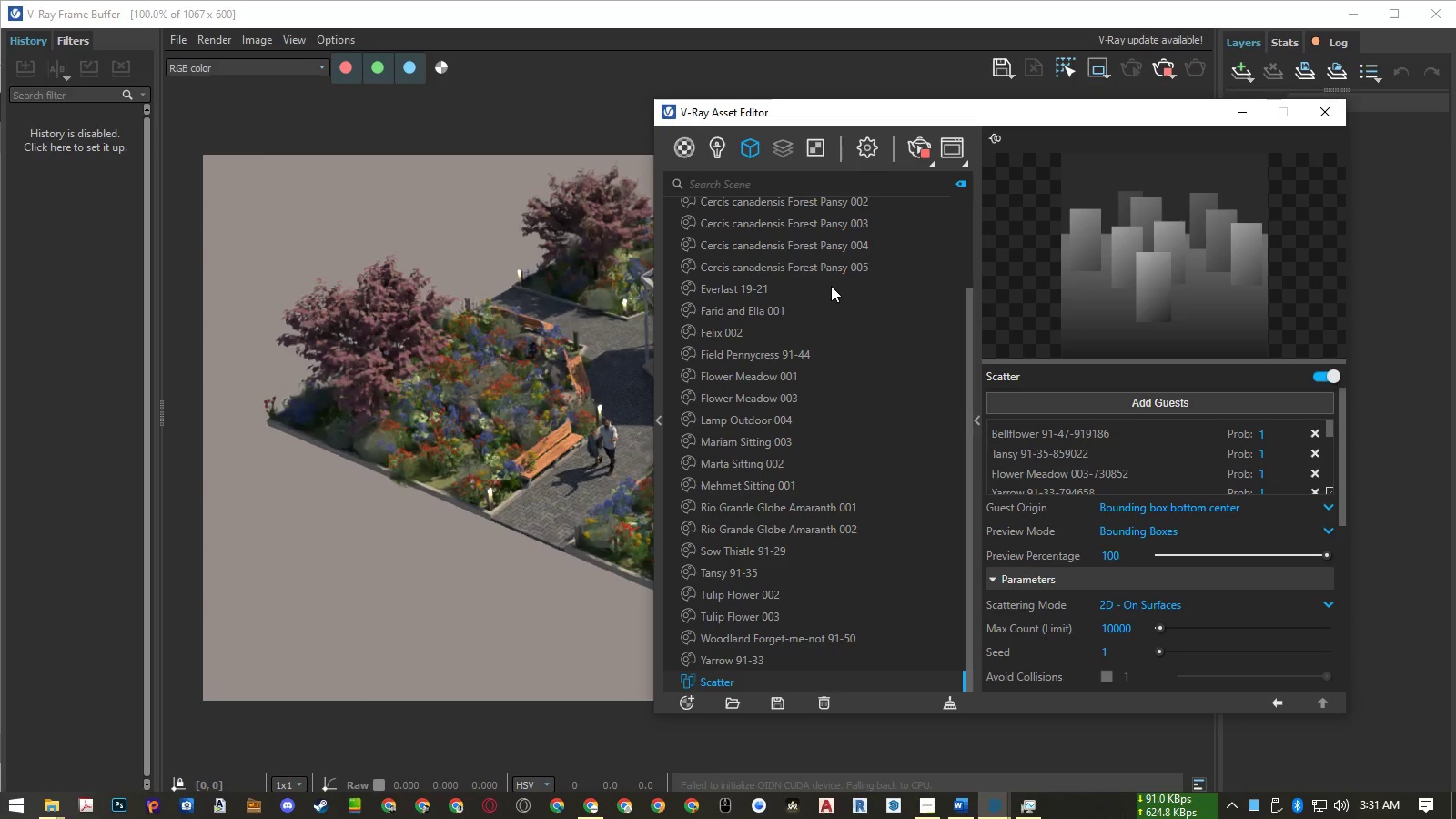 
scroll: coordinate [1214, 647], scroll_direction: down, amount: 2.0
 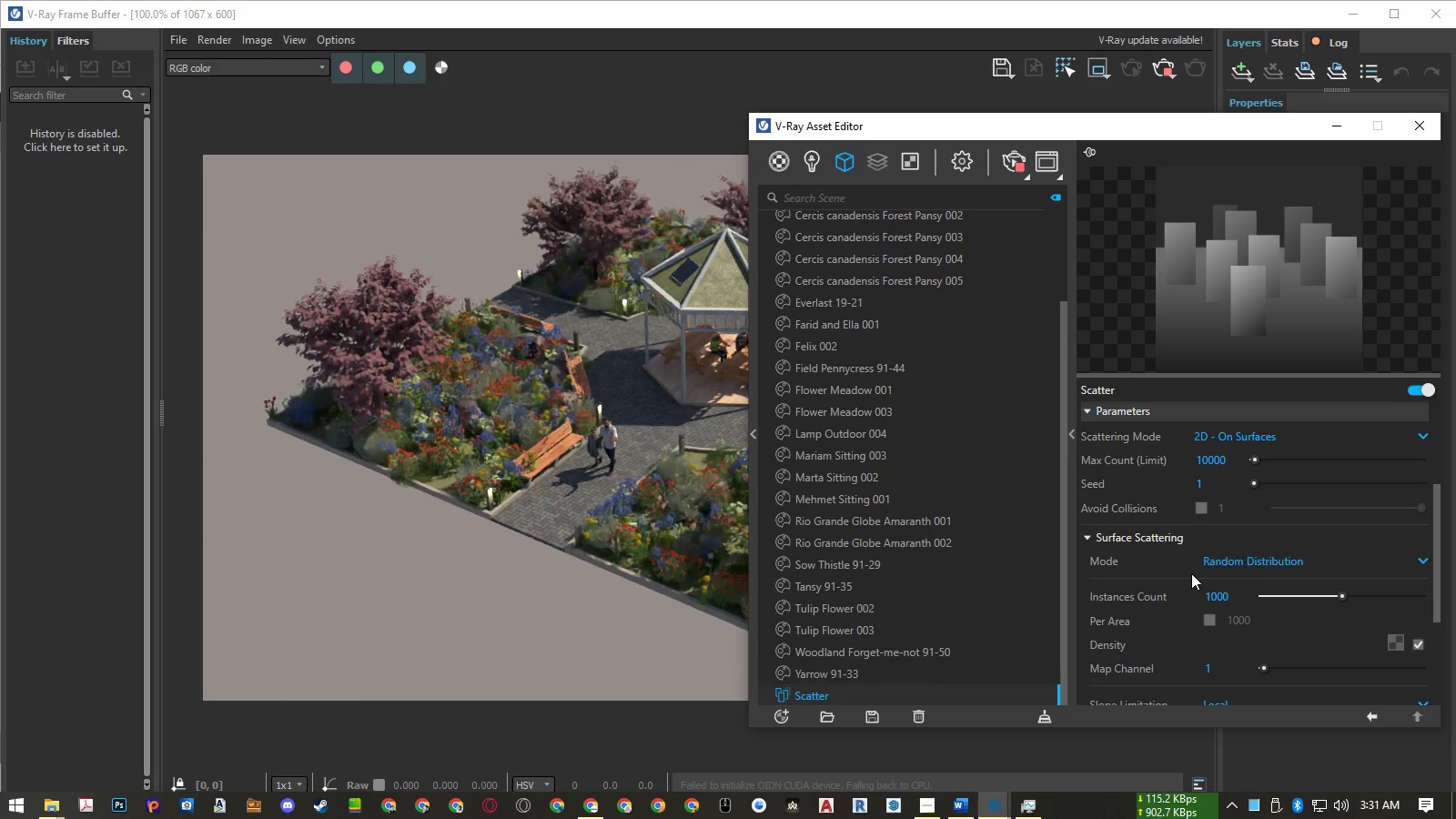 
wait(5.14)
 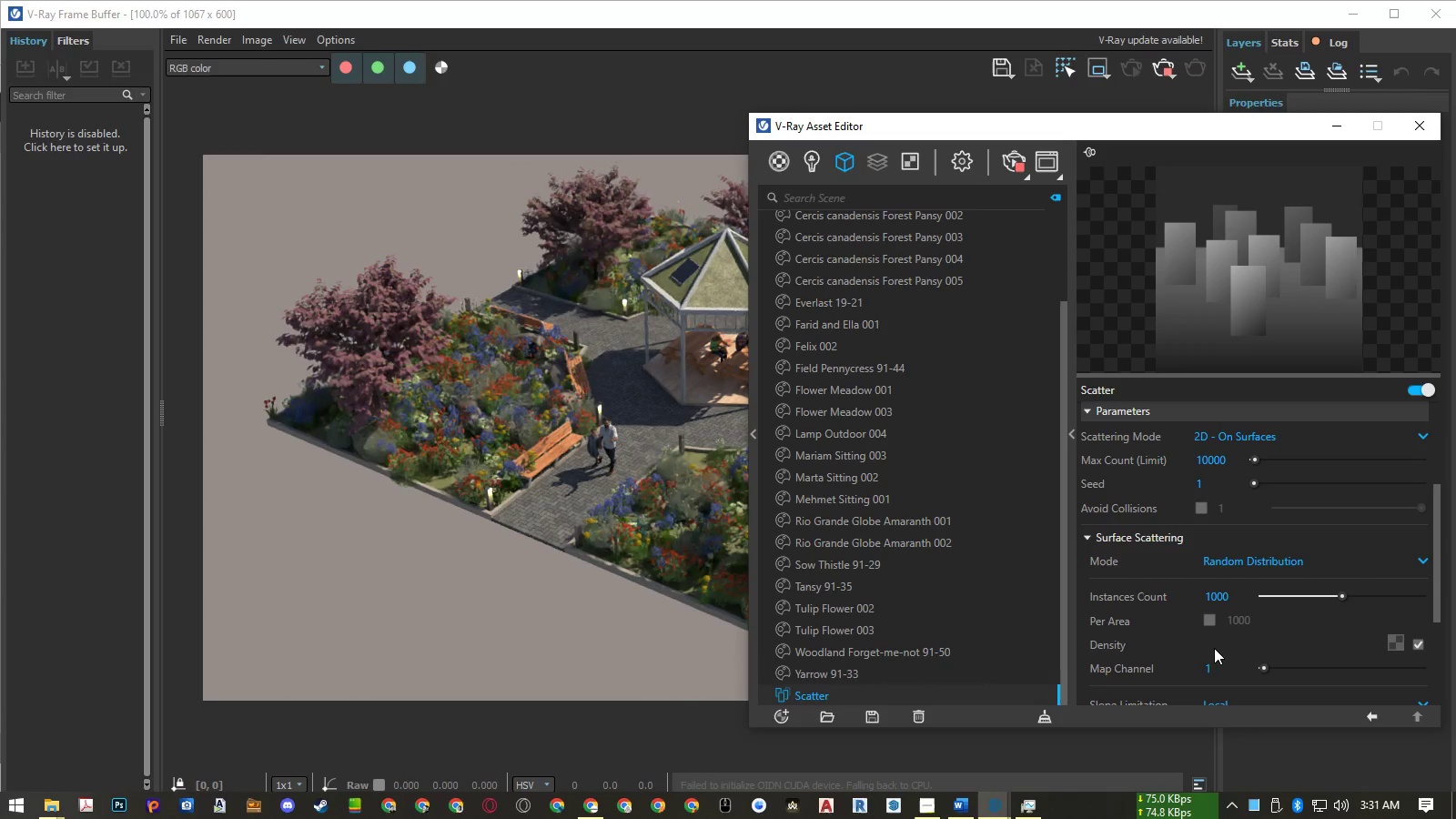 
scroll: coordinate [1181, 618], scroll_direction: up, amount: 3.0
 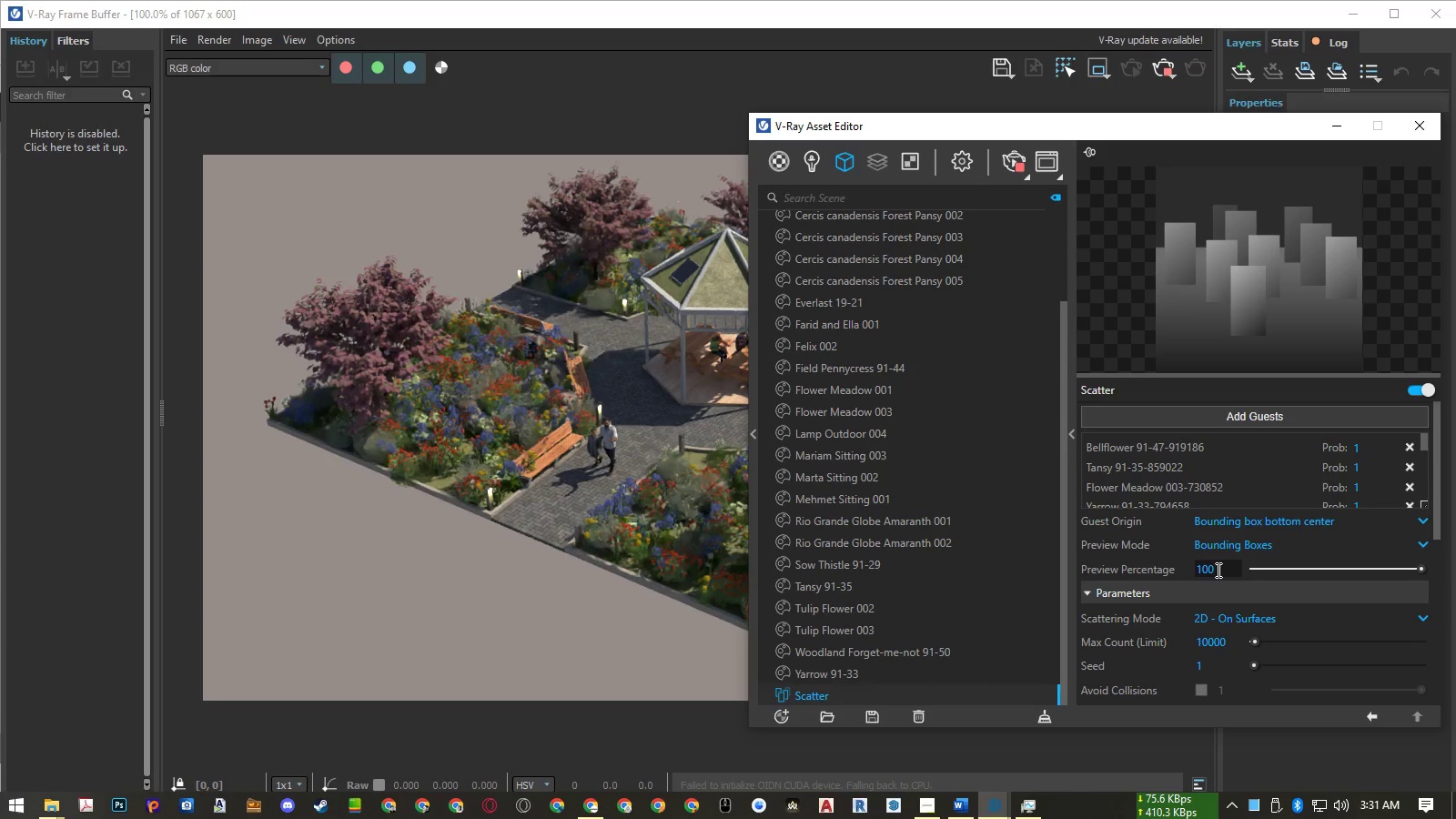 
left_click([1217, 570])
 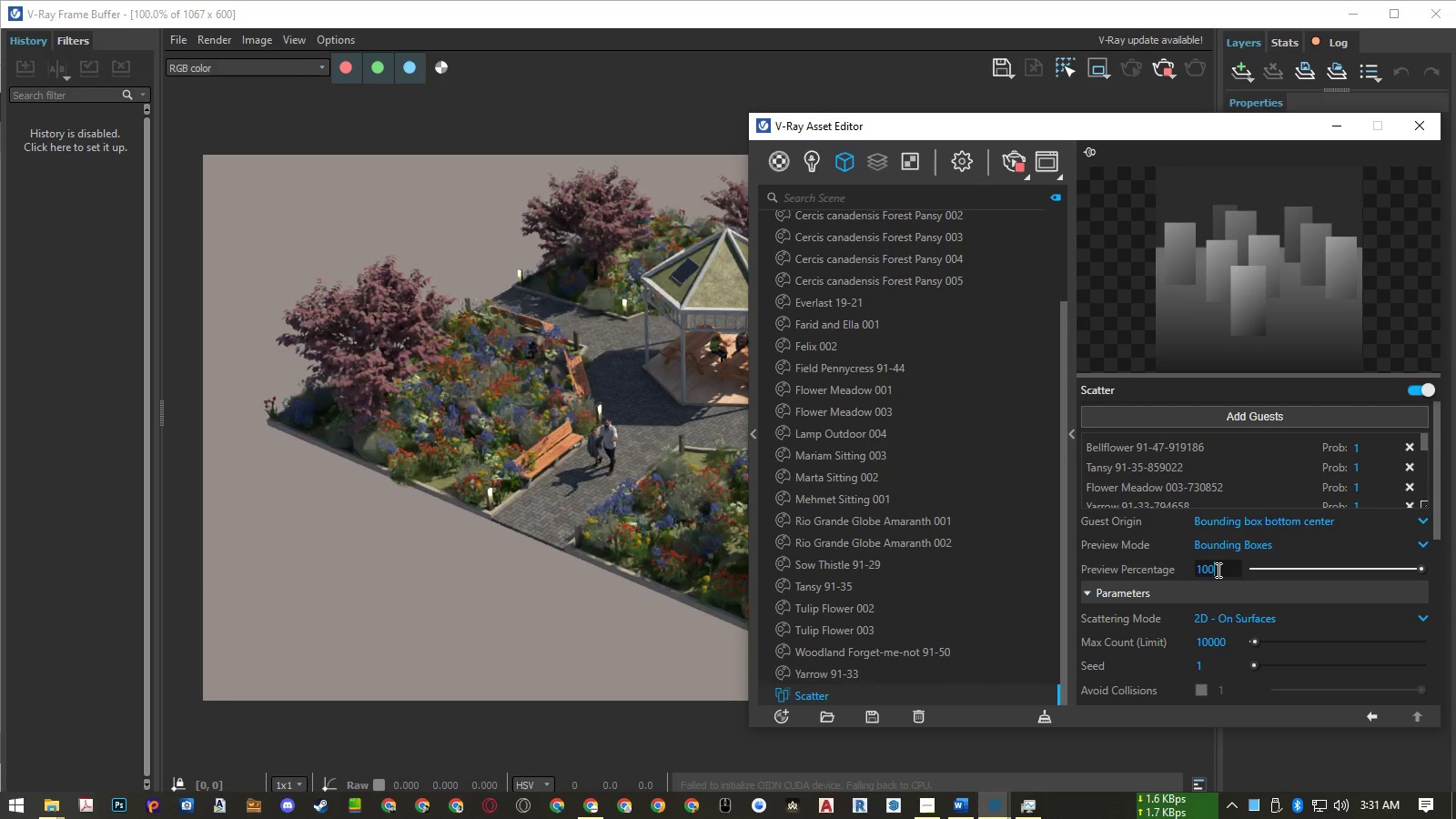 
key(Numpad0)
 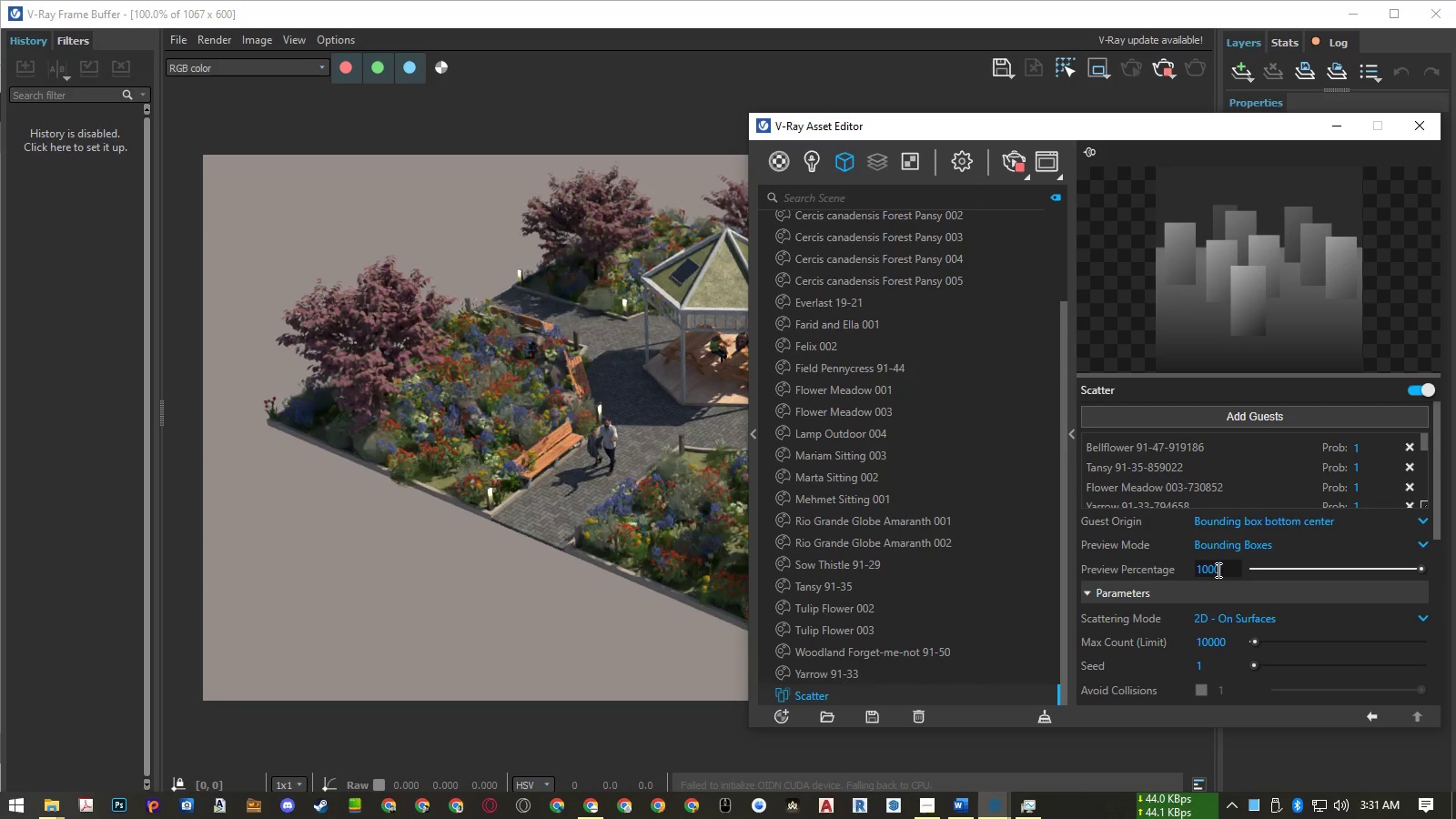 
key(NumpadEnter)
 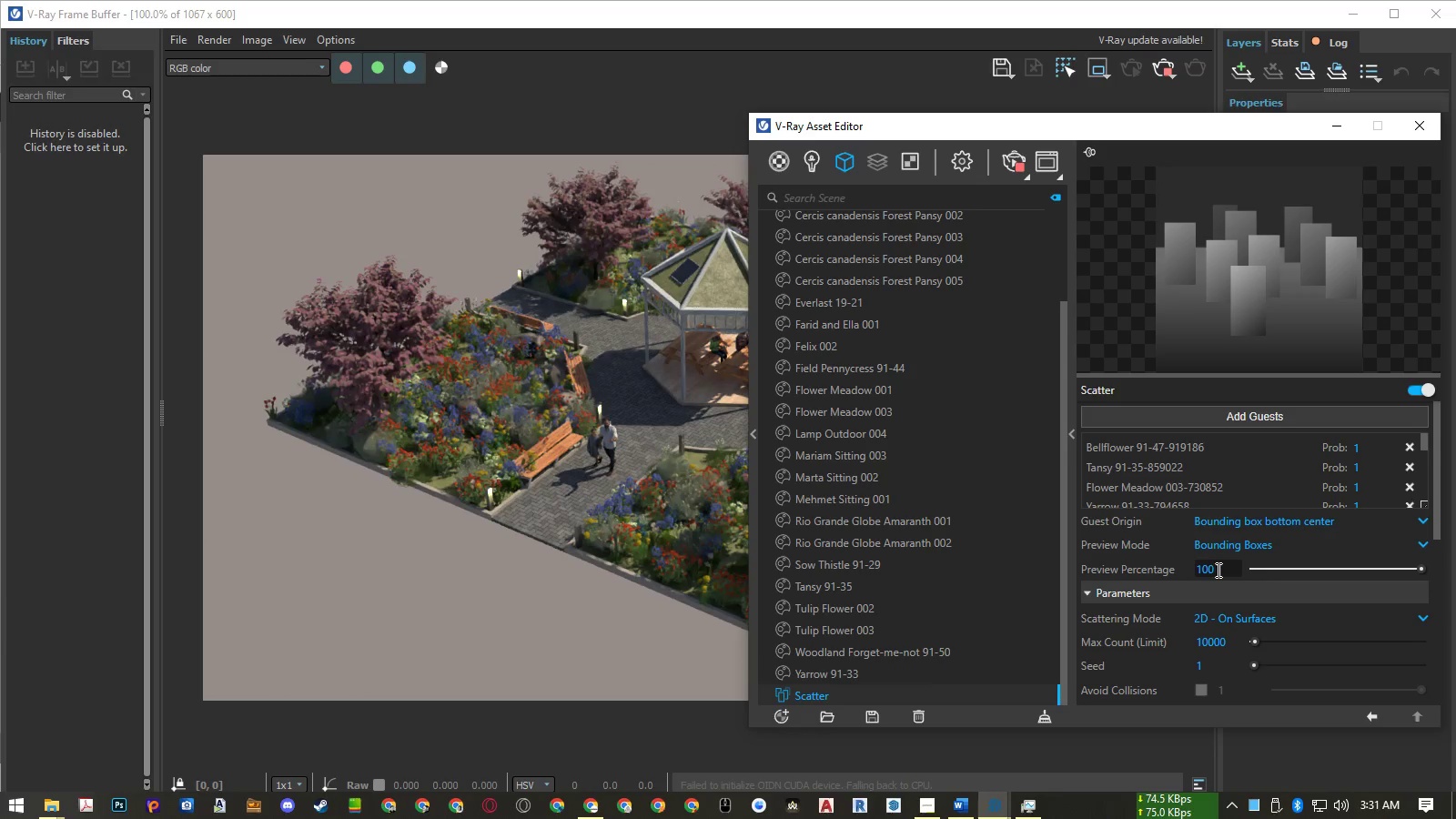 
mouse_move([1204, 582])
 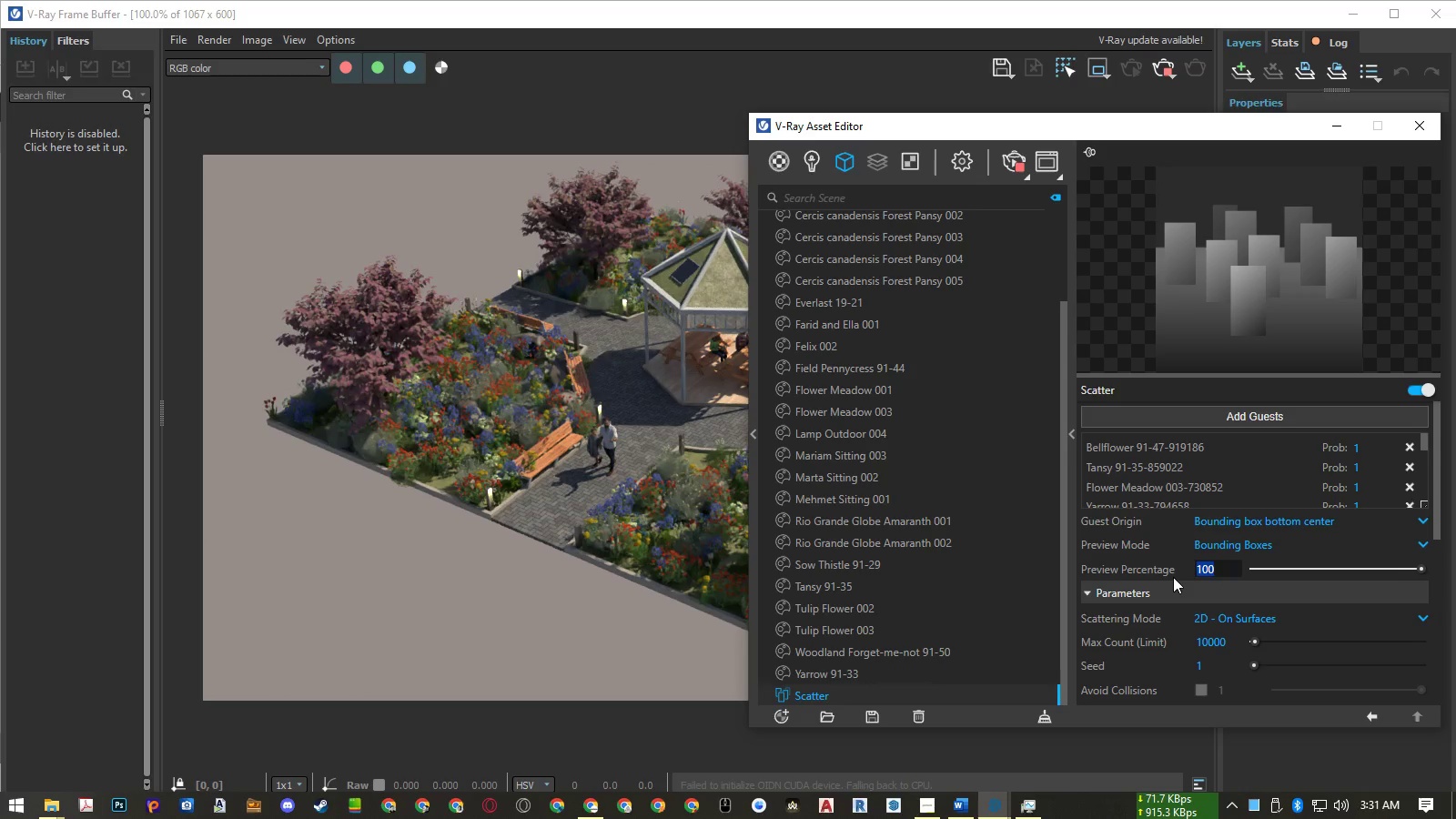 
key(Numpad5)
 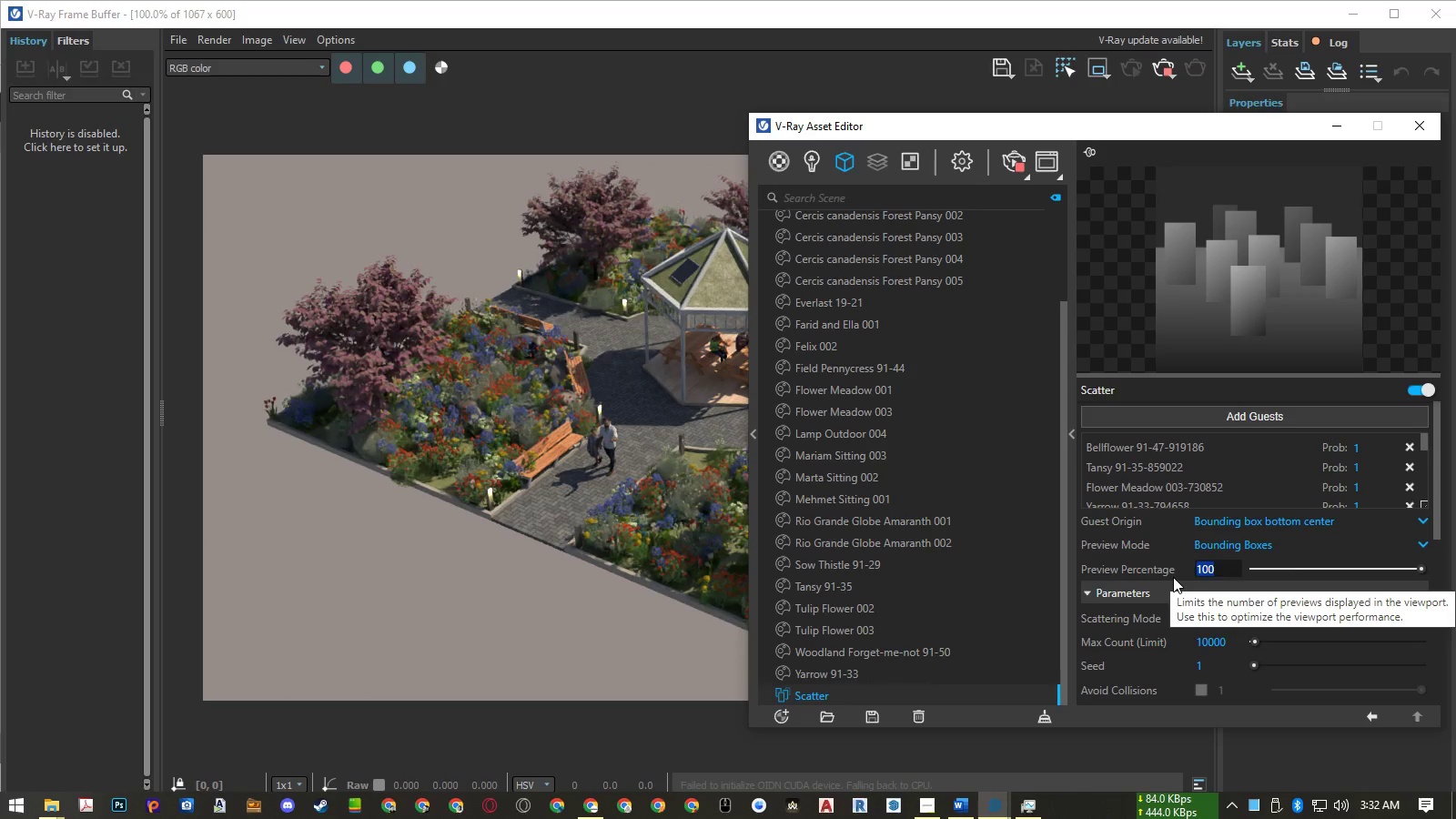 
key(Numpad0)
 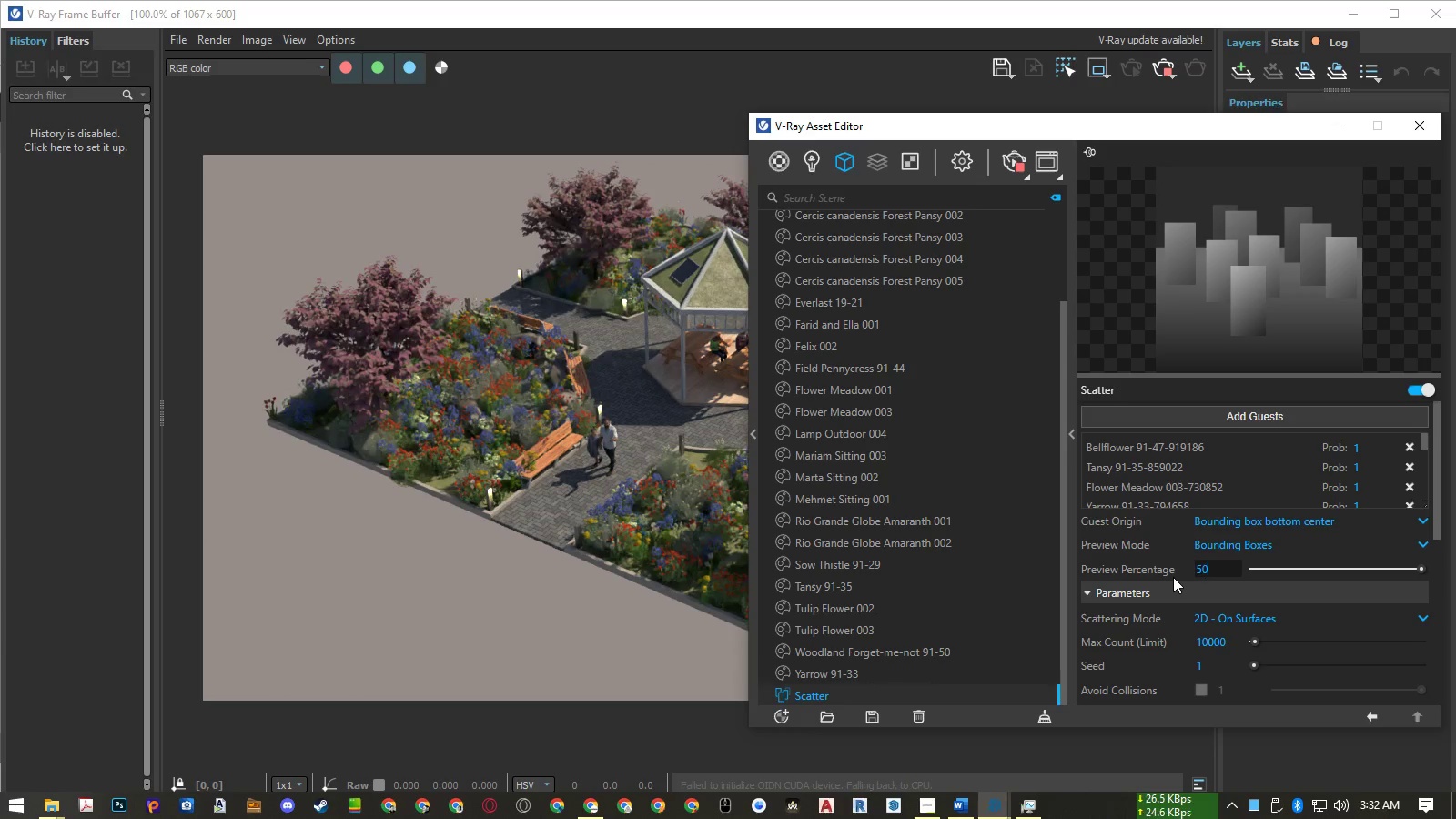 
key(NumpadEnter)
 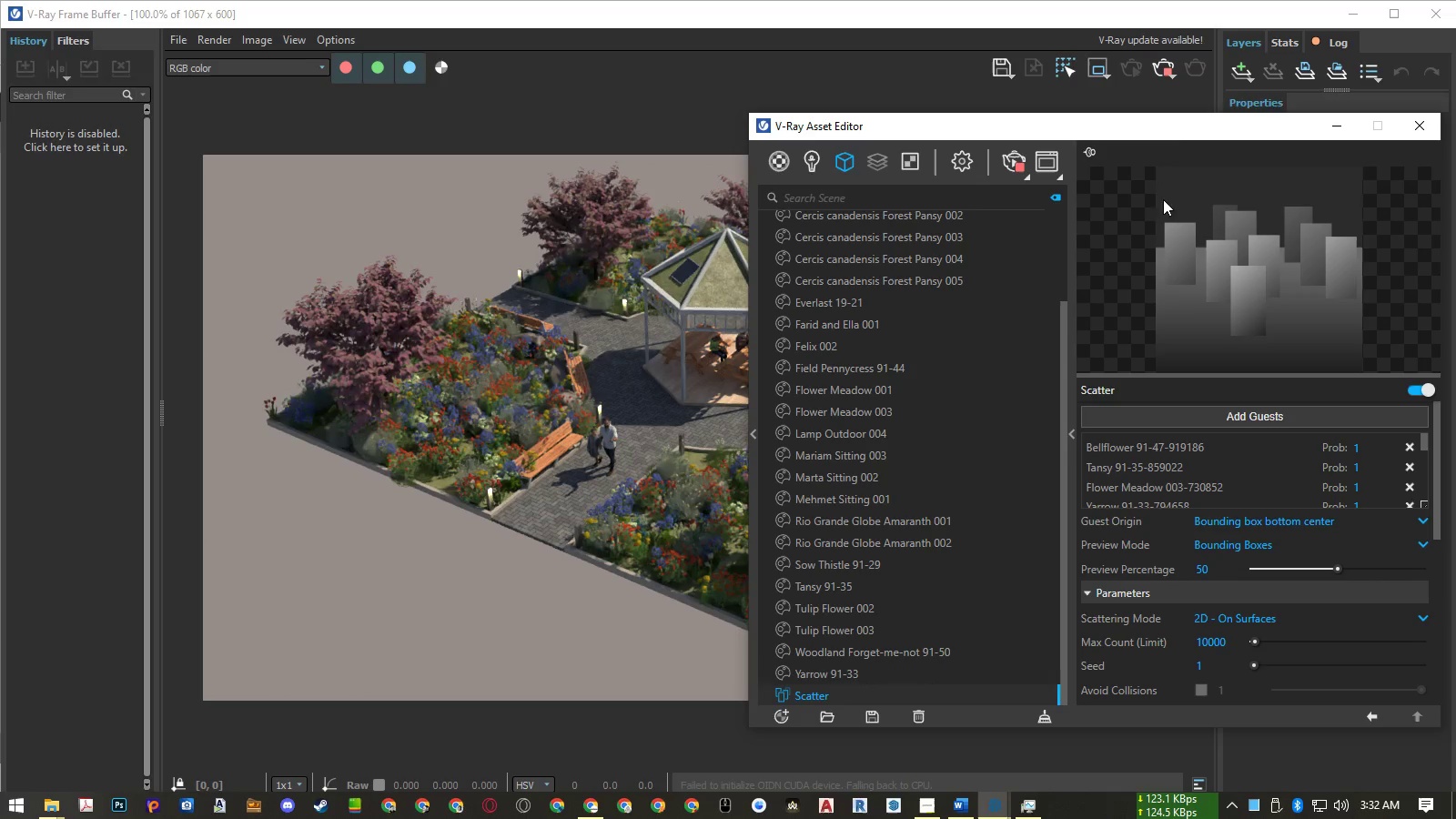 
left_click([1164, 67])
 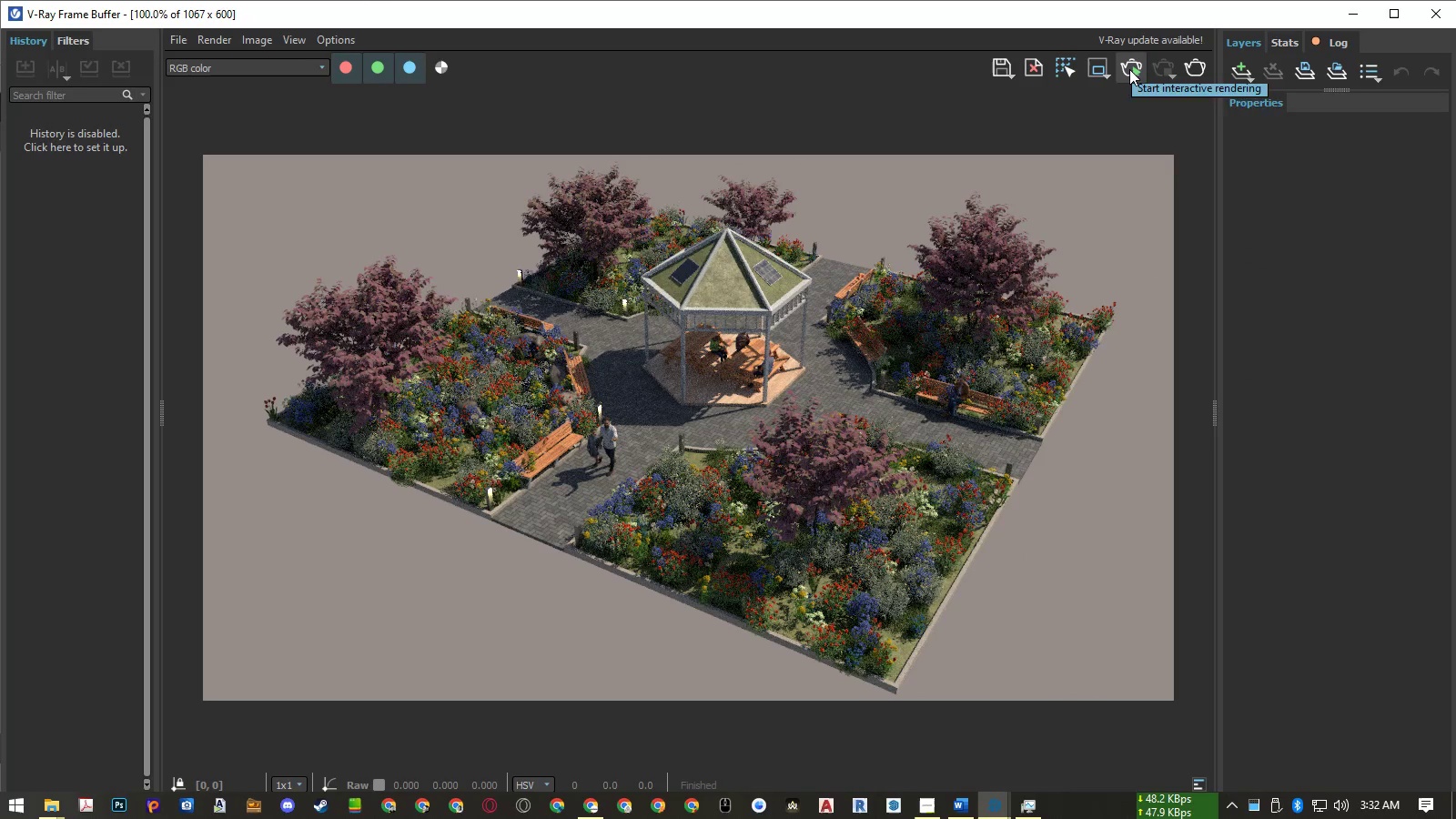 
left_click([1129, 69])
 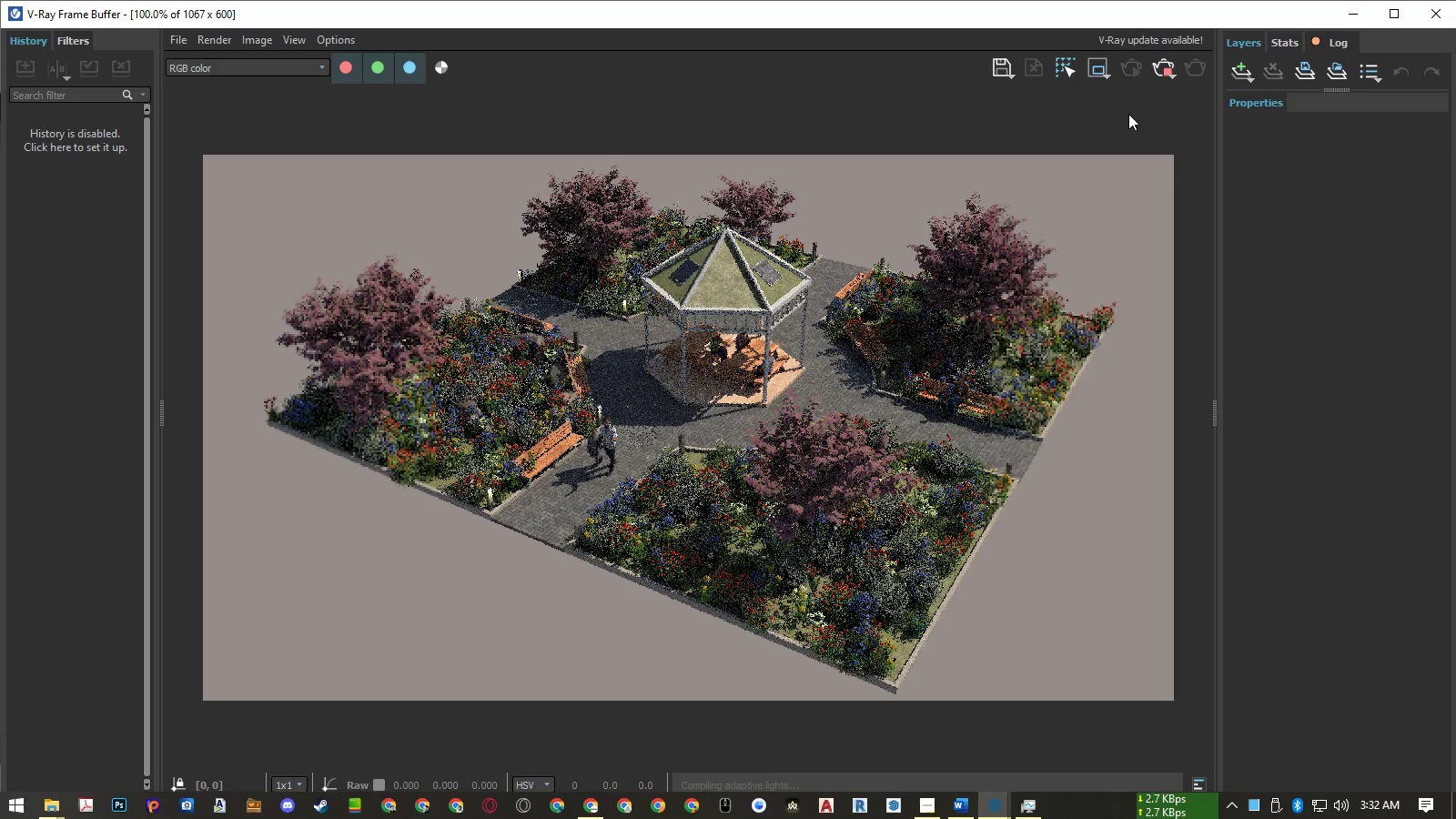 
wait(23.42)
 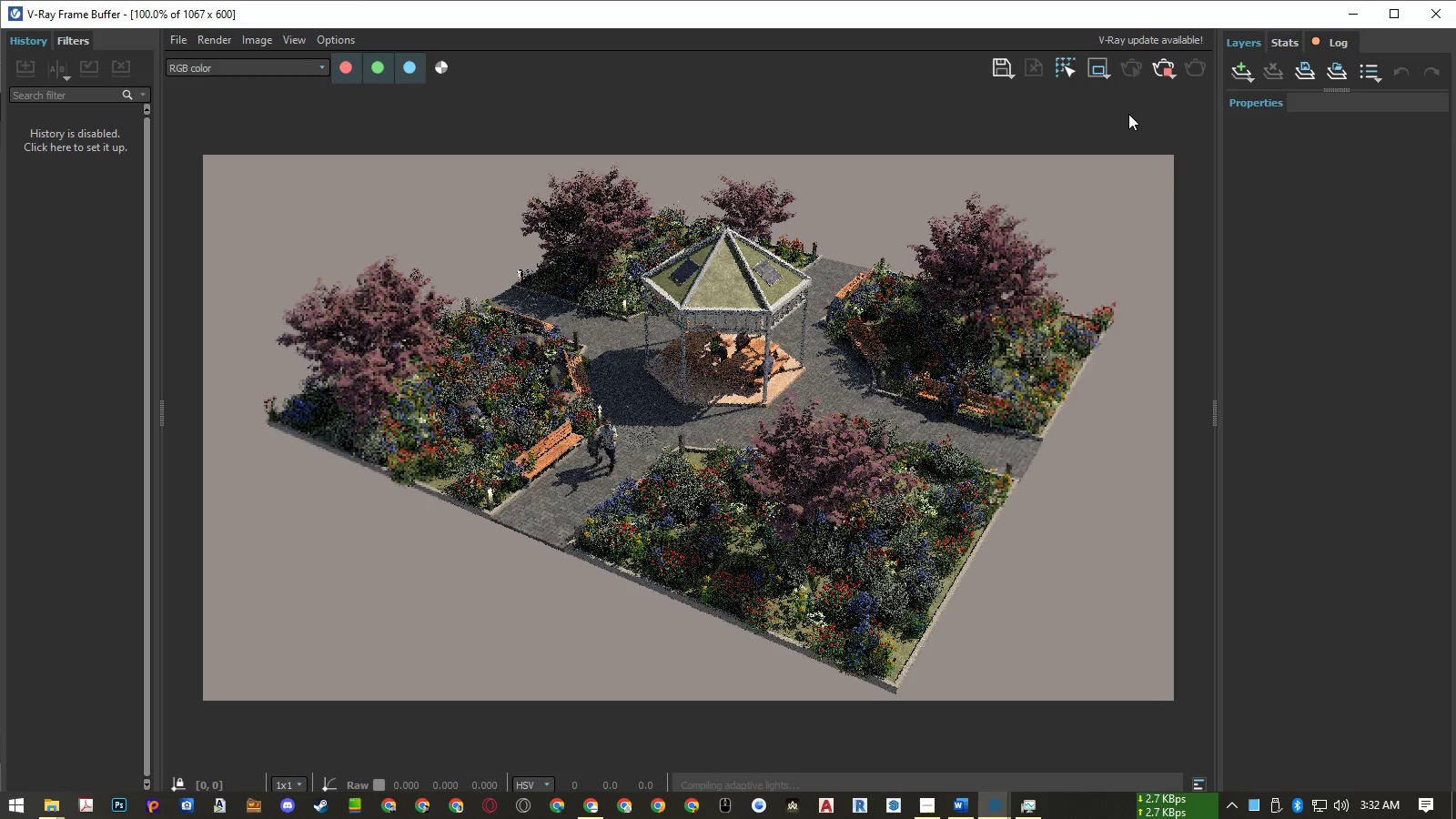 
left_click([1152, 61])
 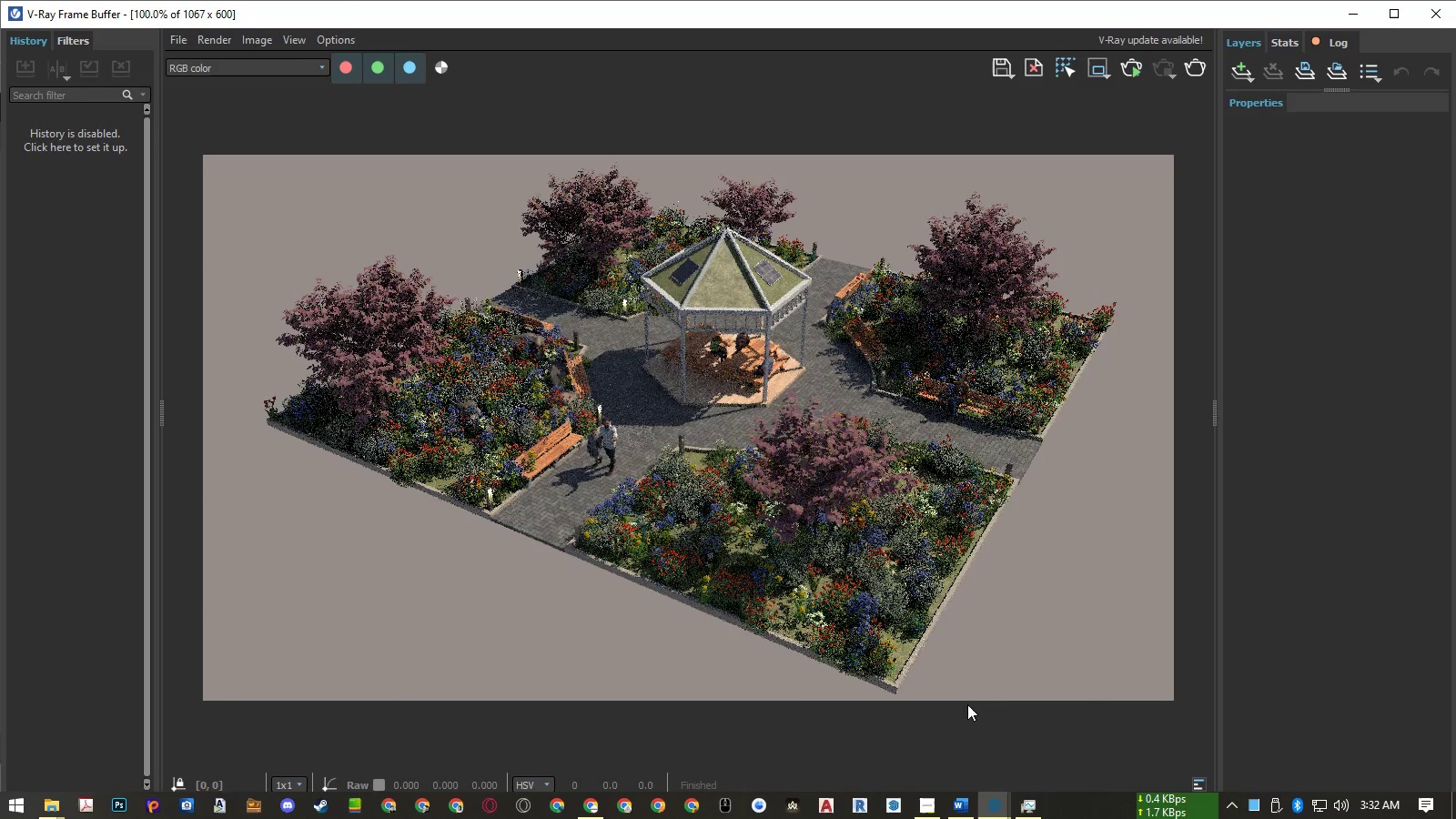 
mouse_move([988, 774])
 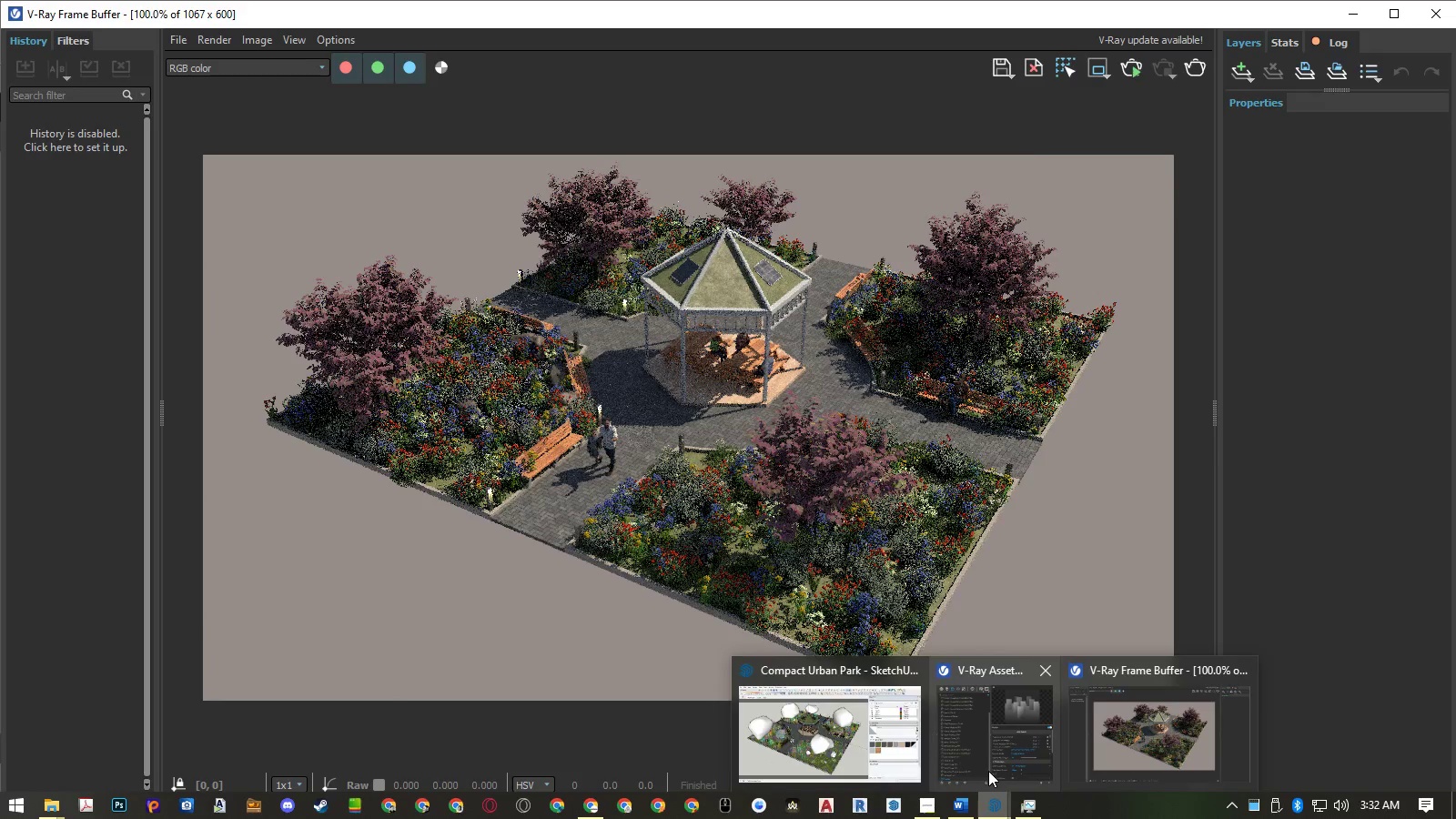 
left_click([988, 771])
 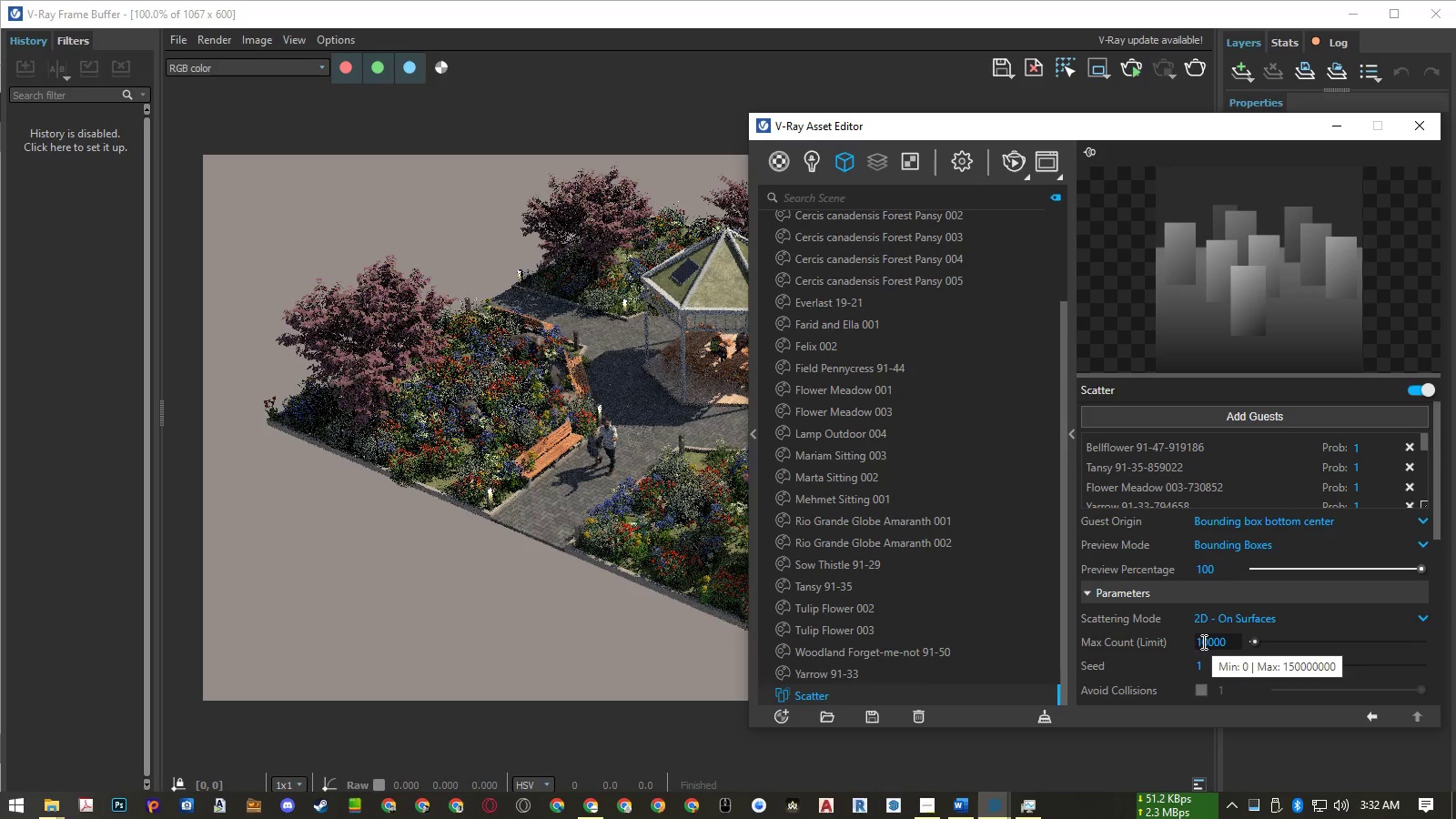 
wait(7.39)
 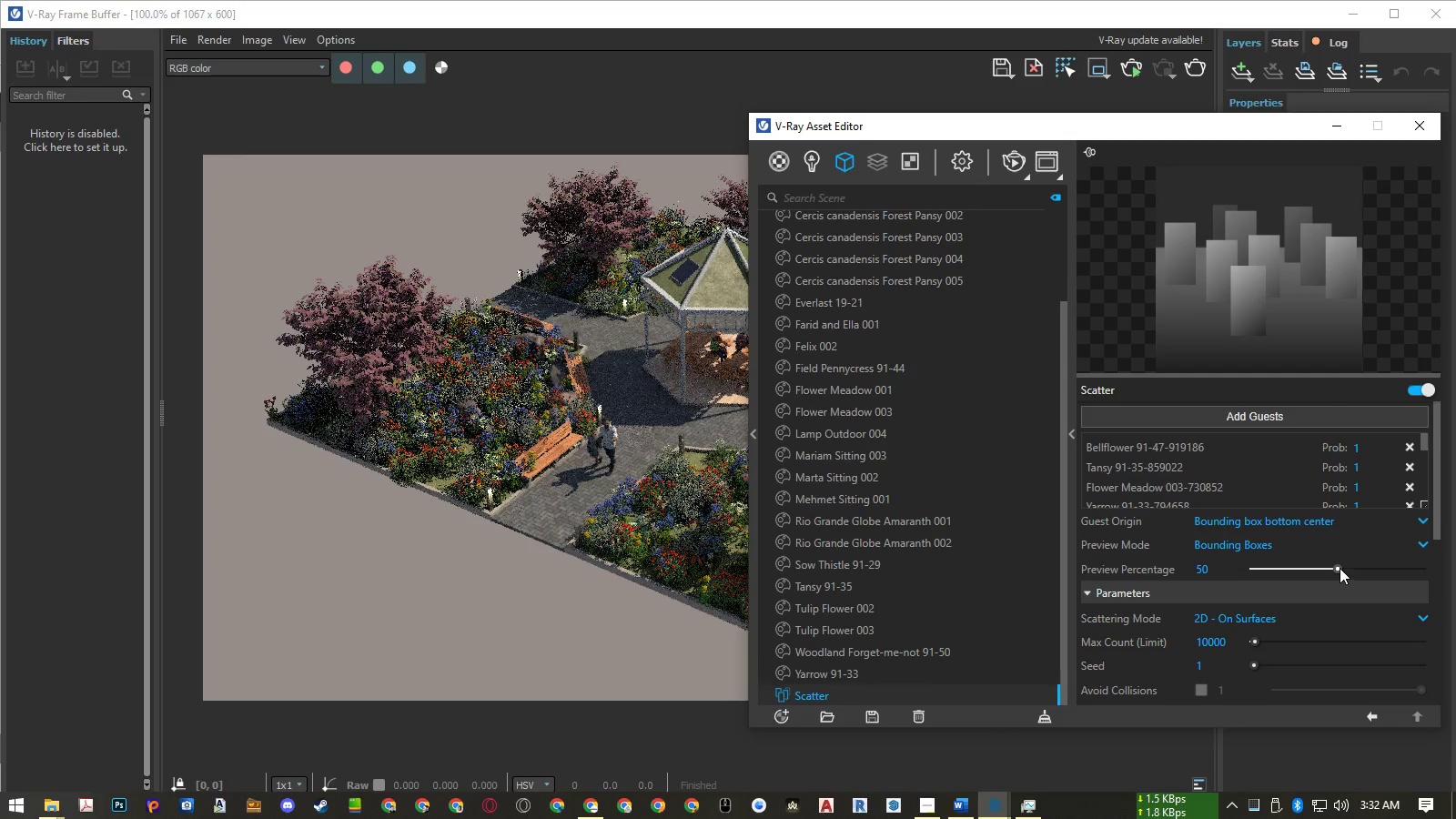 
key(Numpad5)
 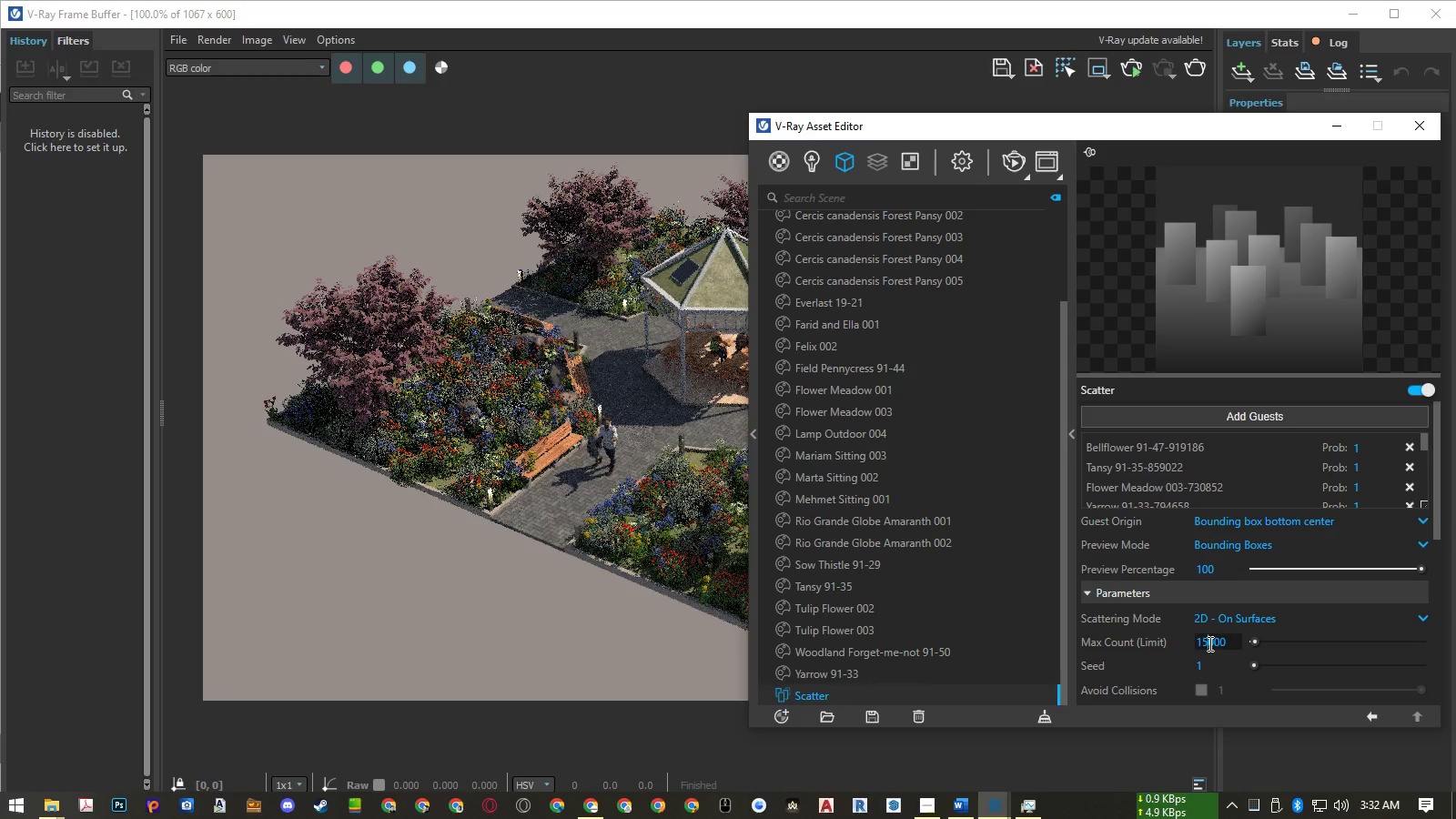 
key(NumpadEnter)
 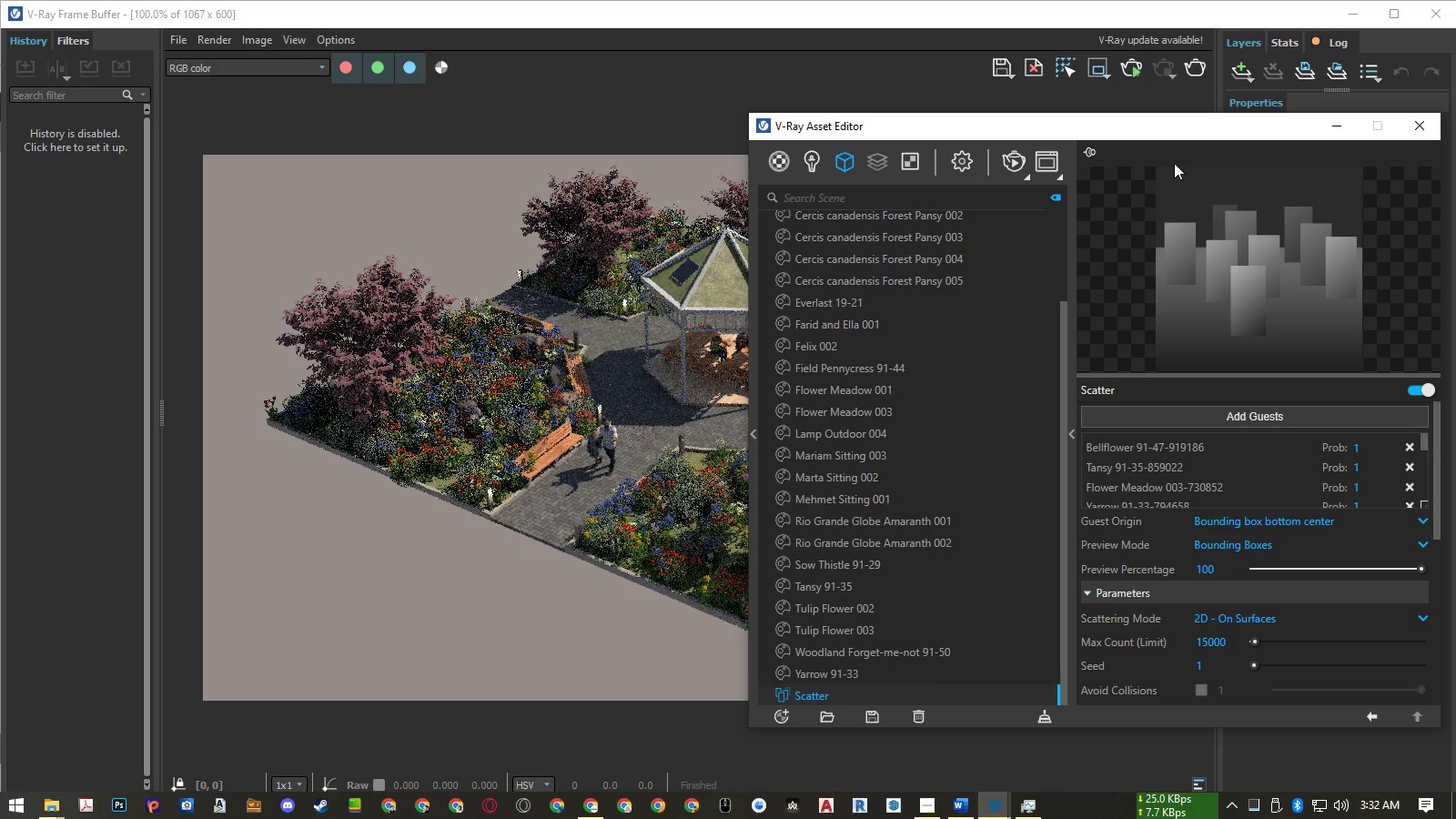 
left_click([1132, 66])
 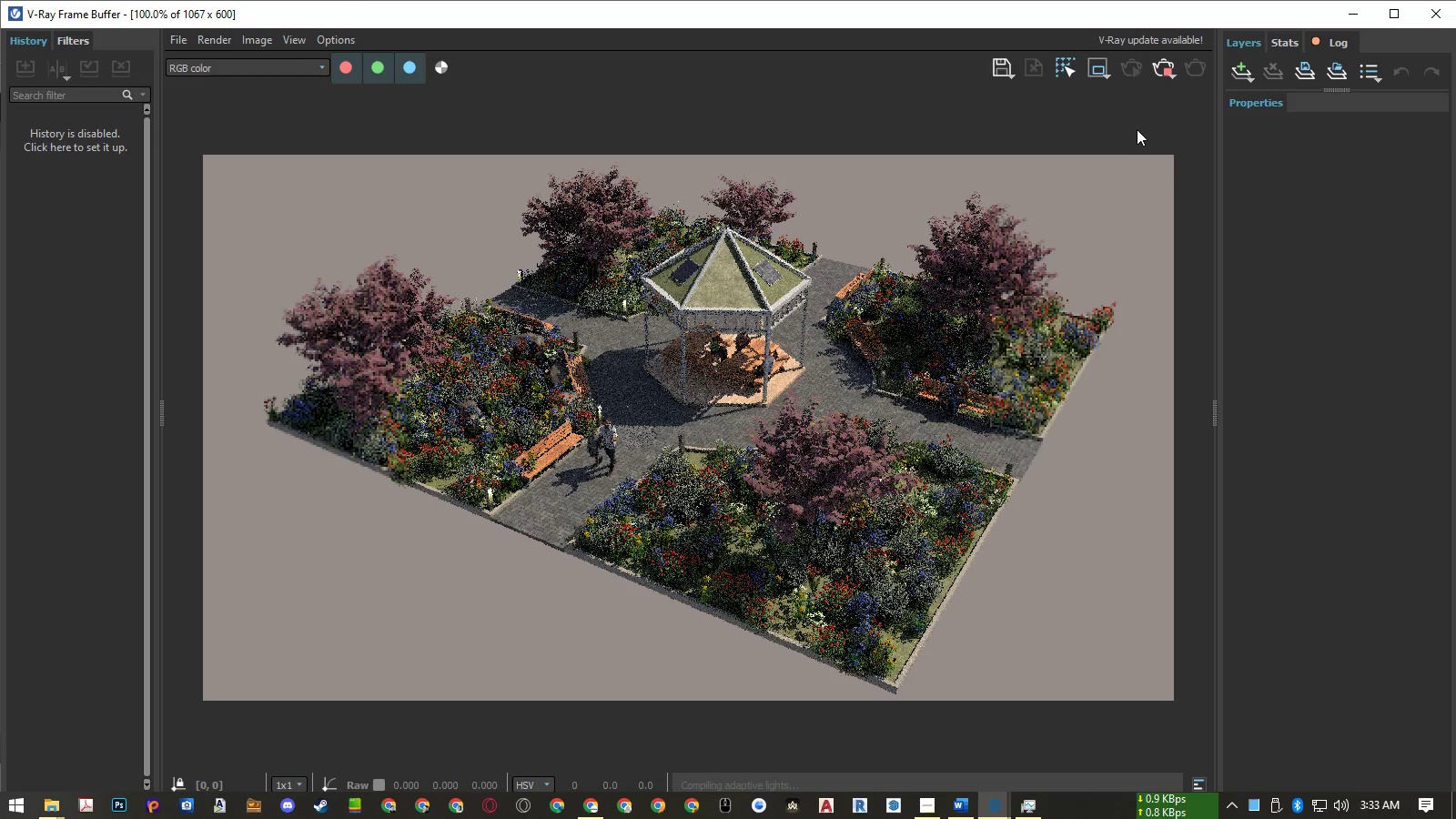 
wait(24.16)
 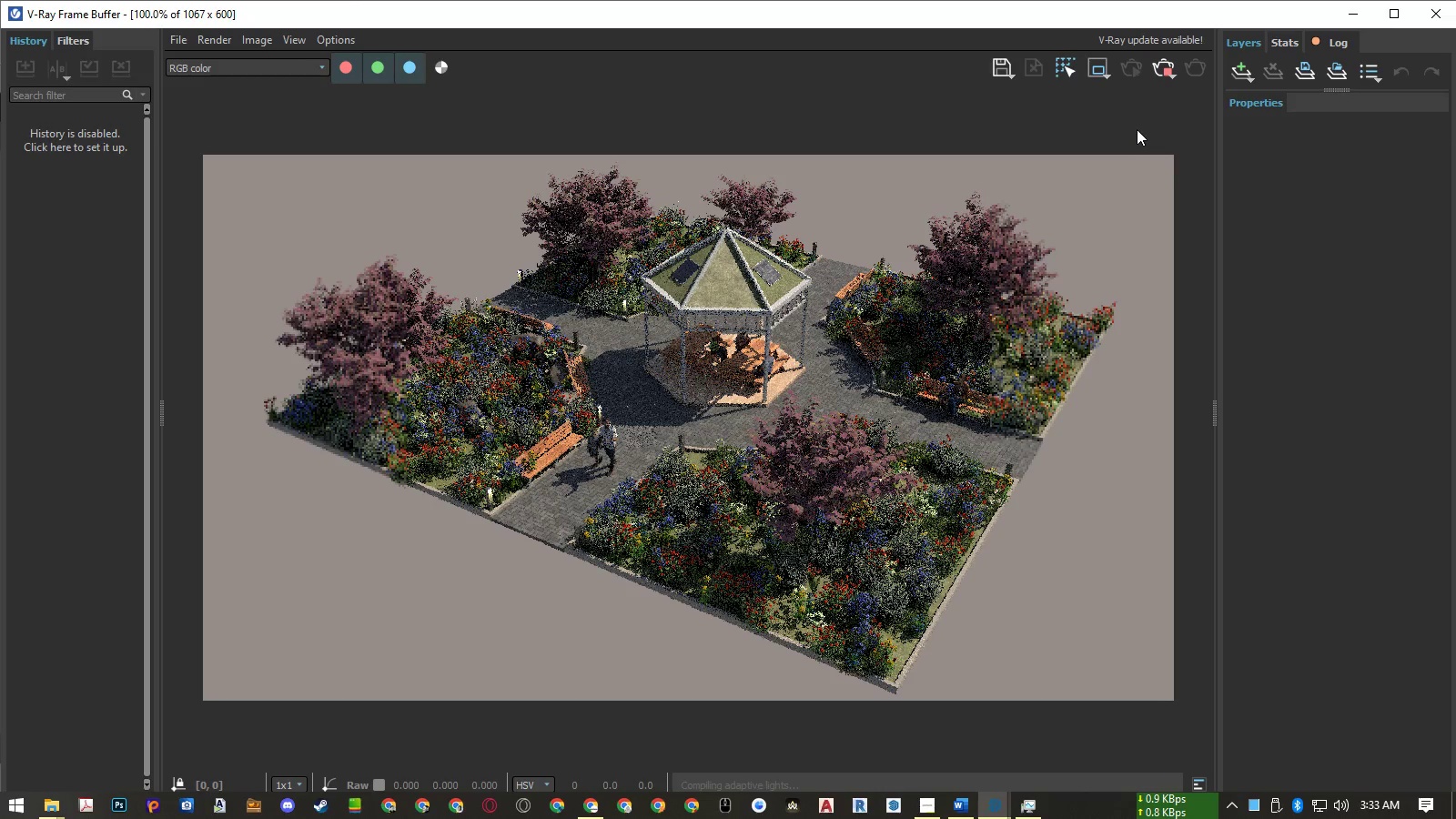 
left_click([1163, 66])
 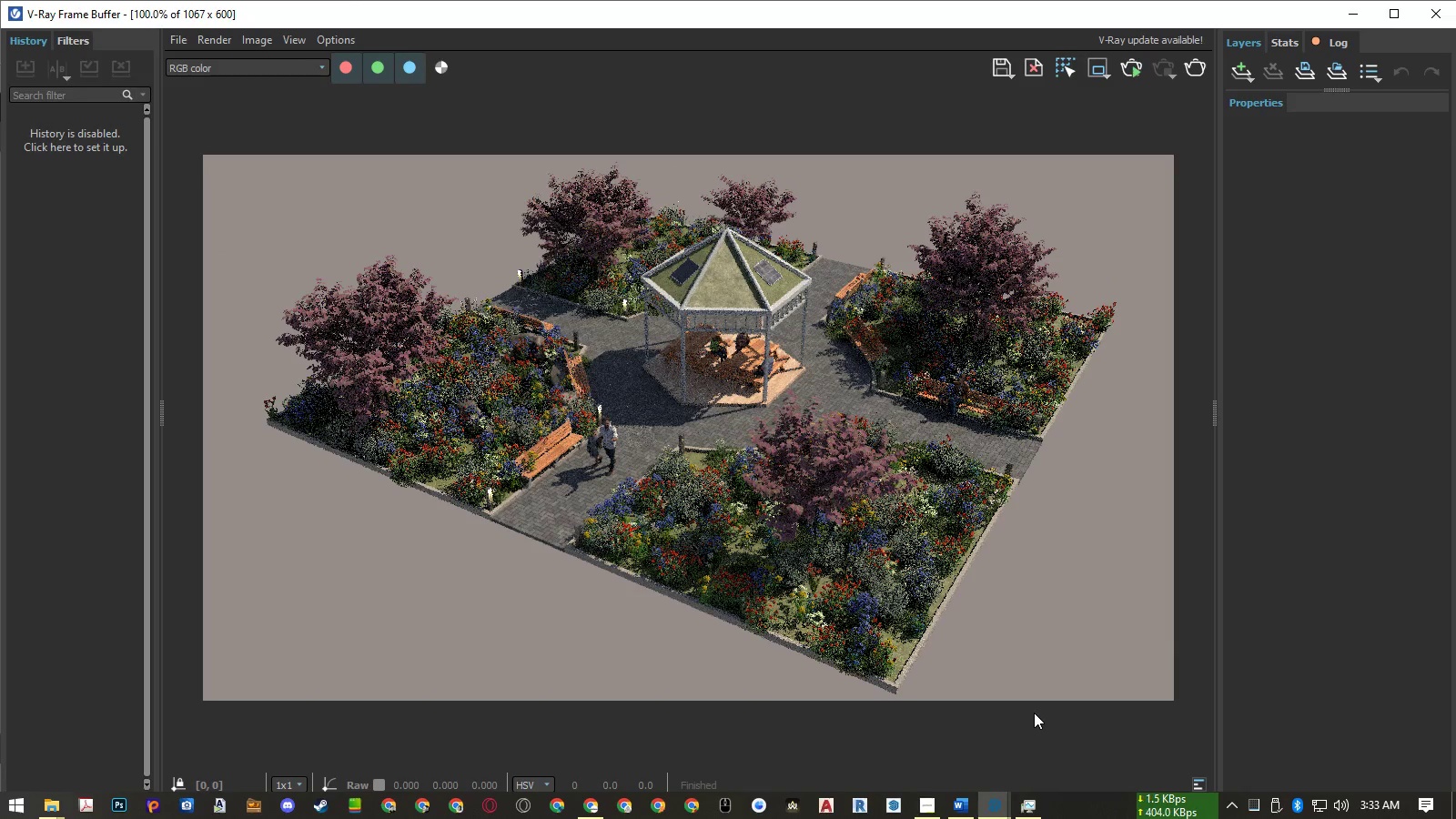 
wait(15.88)
 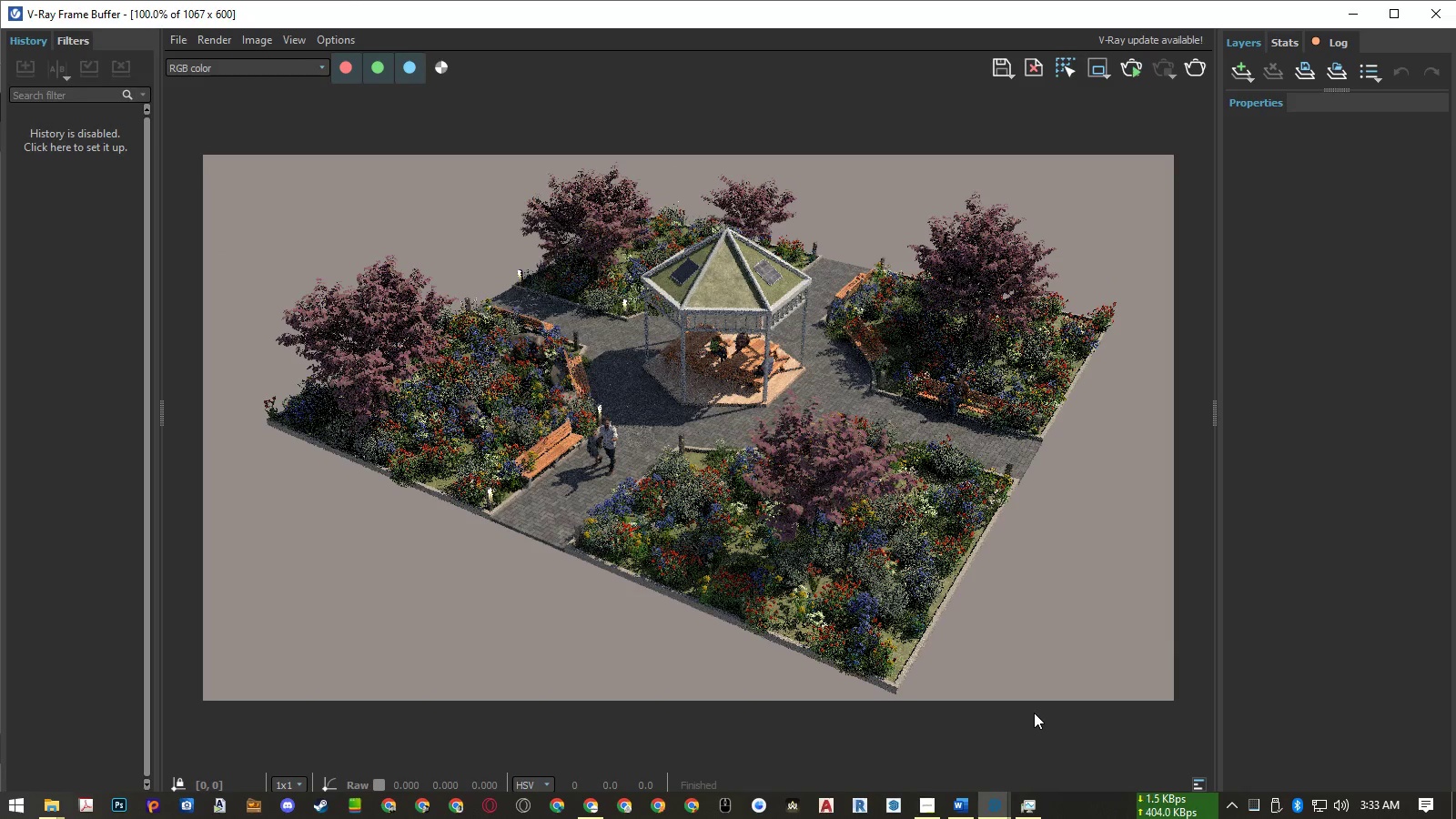 
left_click([1431, 24])
 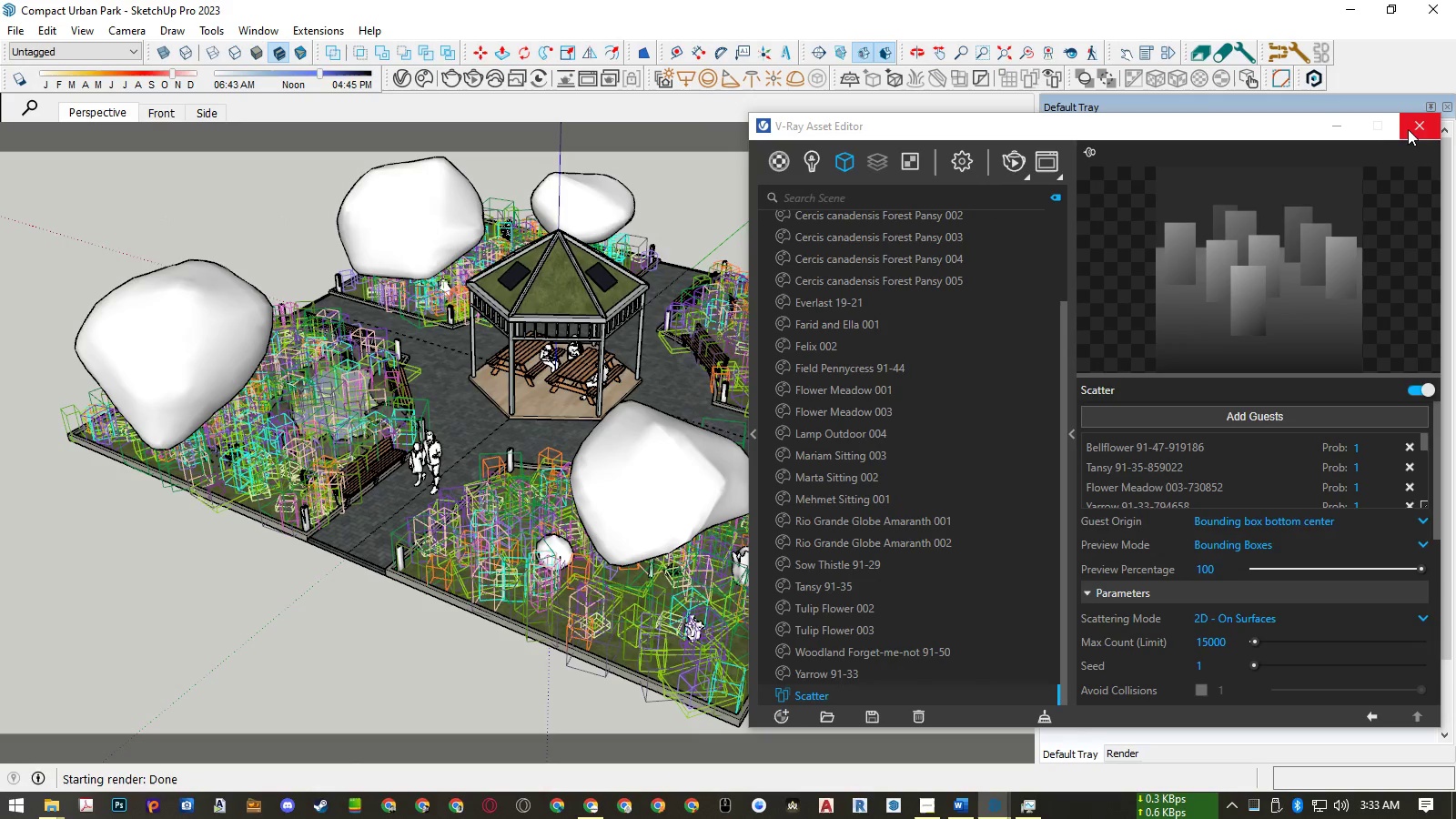 
left_click([1409, 129])
 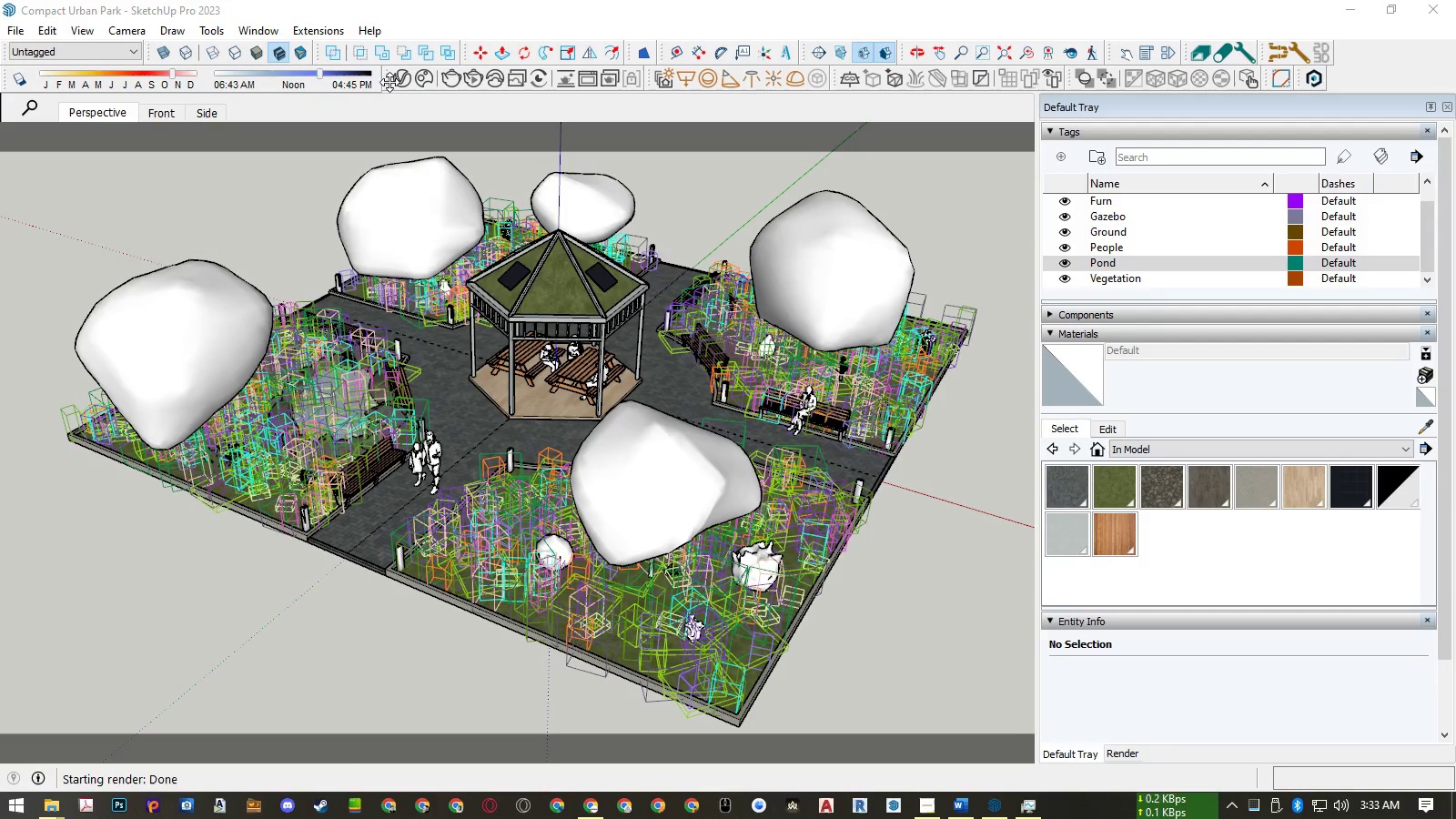 
left_click([398, 82])
 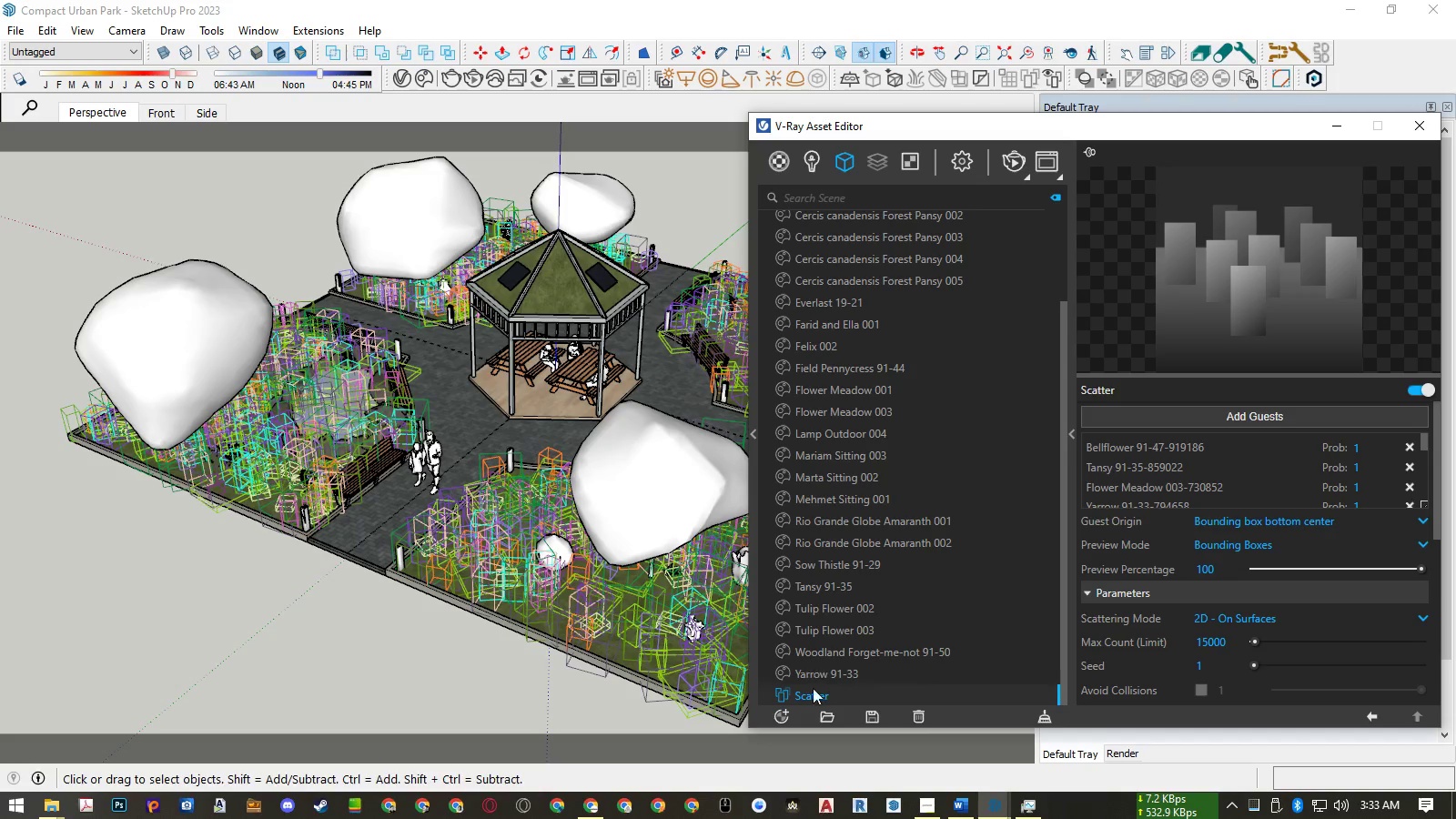 
right_click([815, 694])
 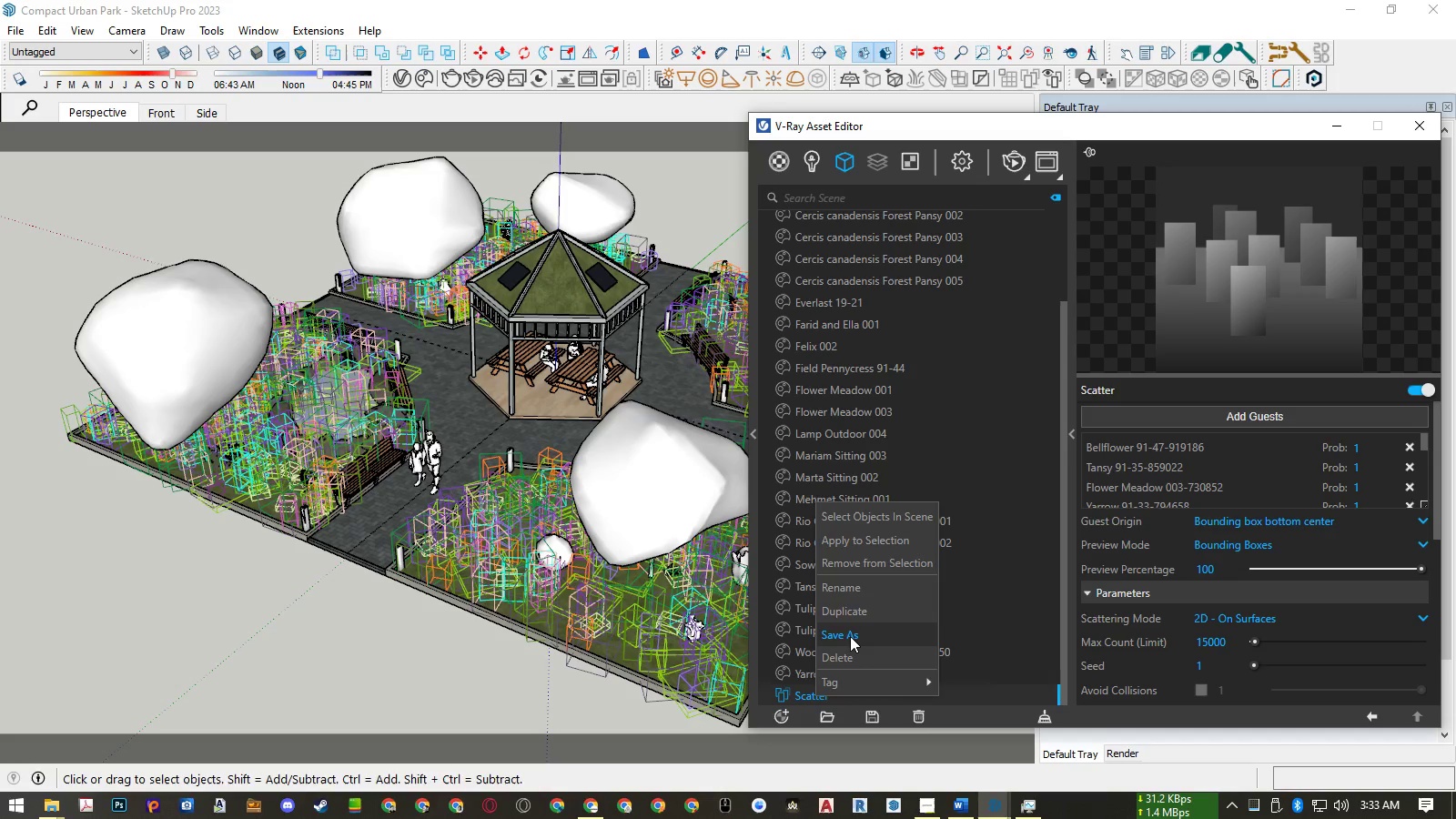 
left_click([847, 652])
 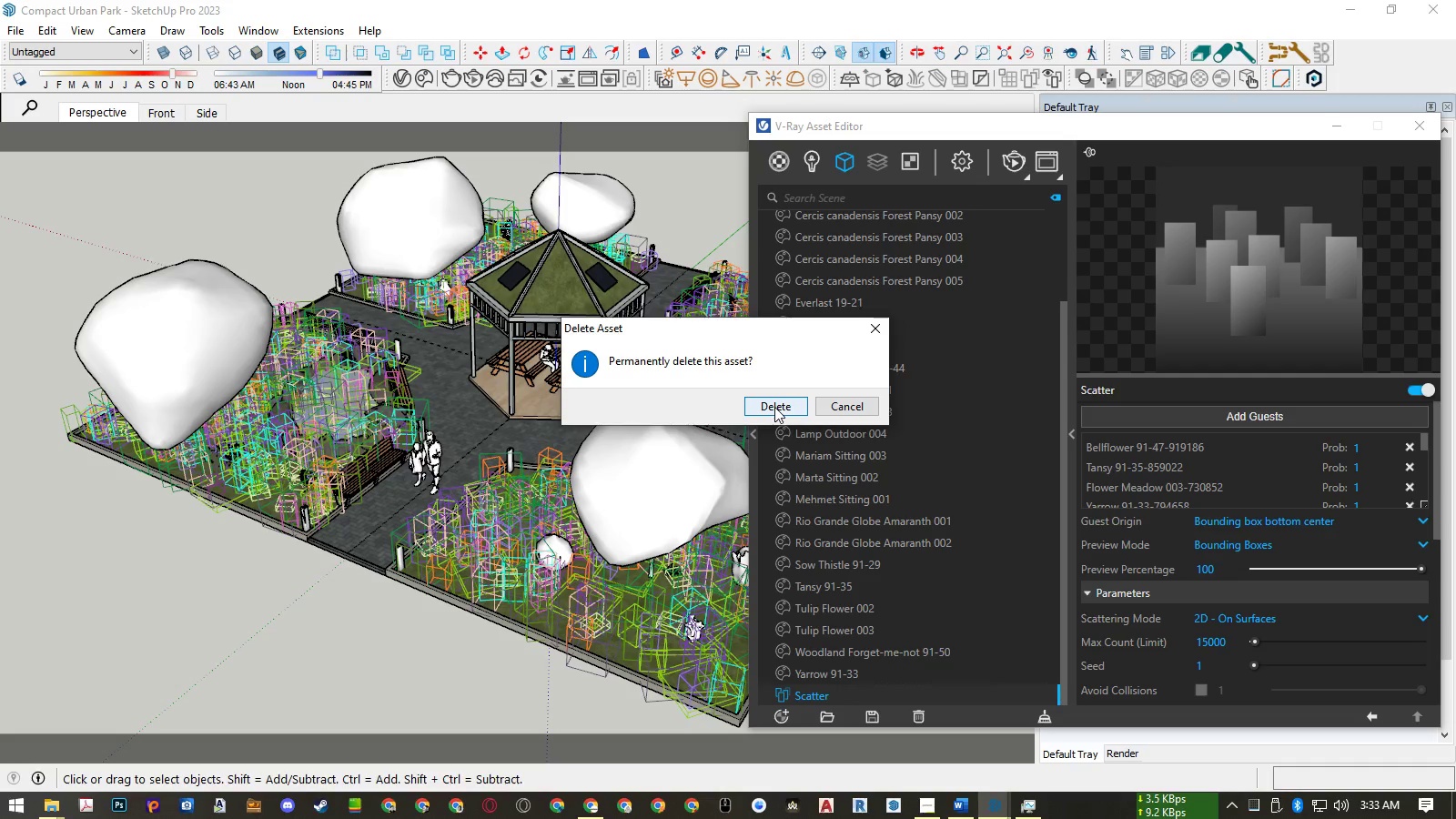 
left_click([774, 407])
 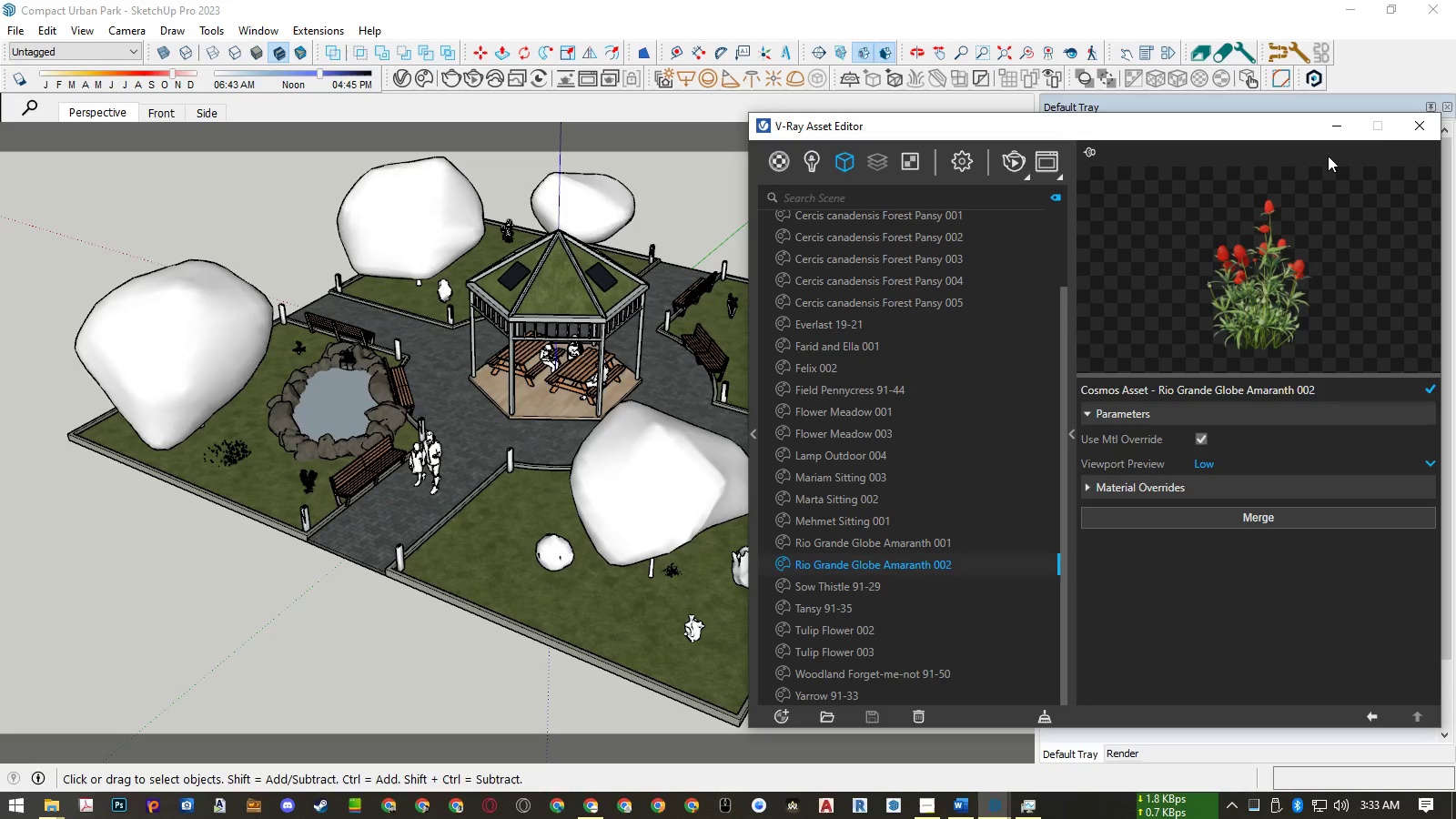 
left_click([1412, 124])
 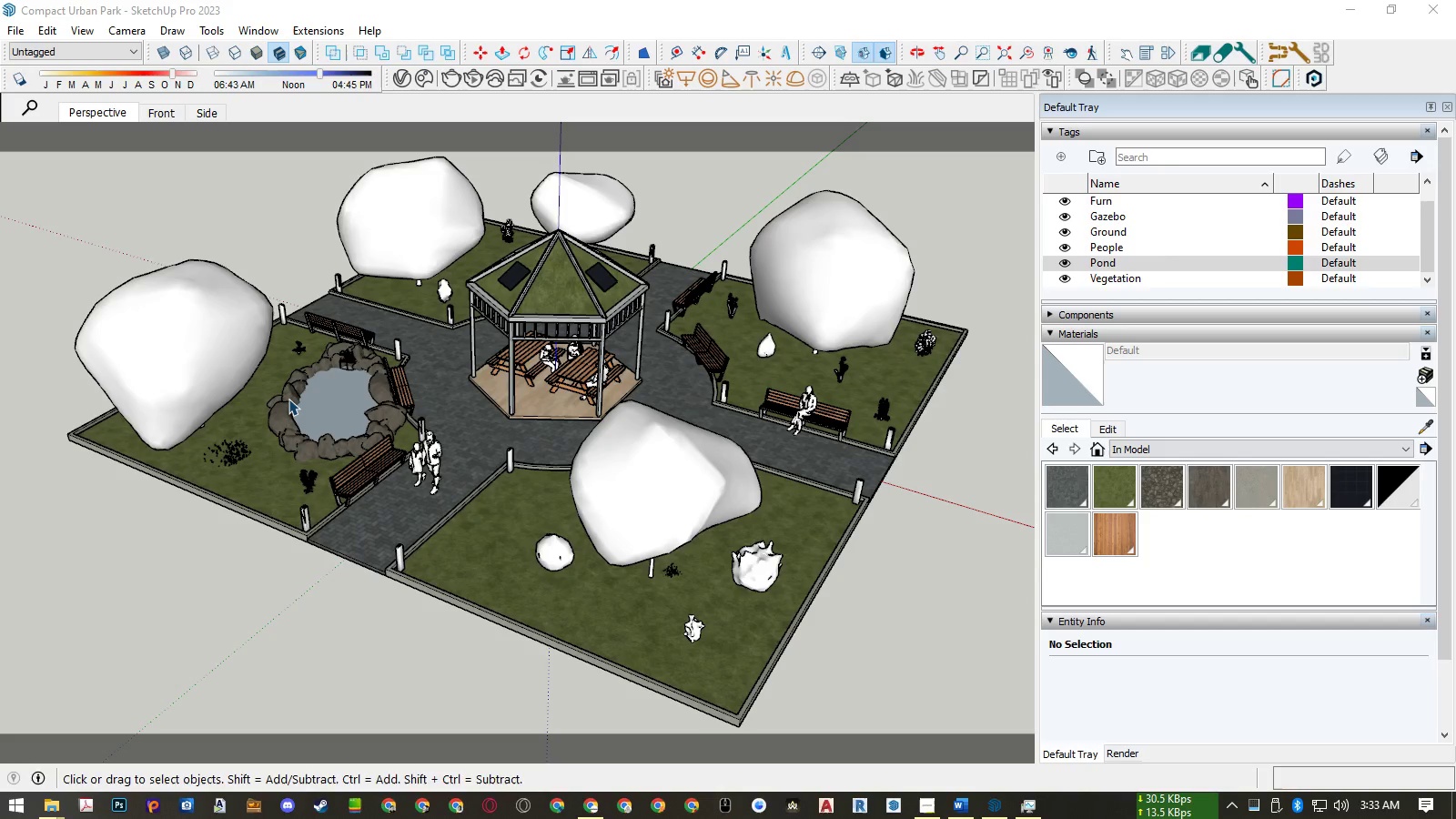 
left_click([288, 399])
 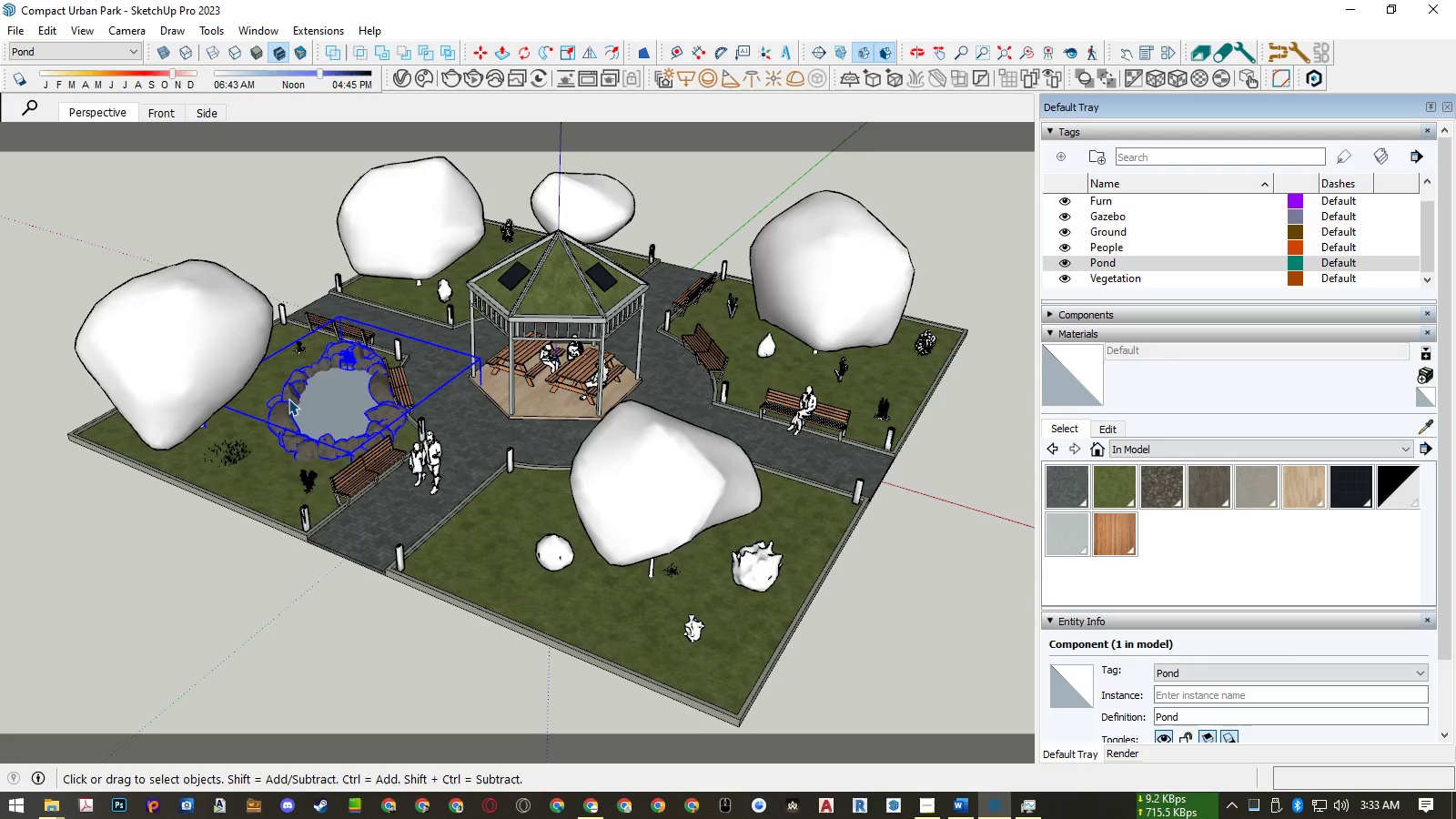 
right_click([288, 399])
 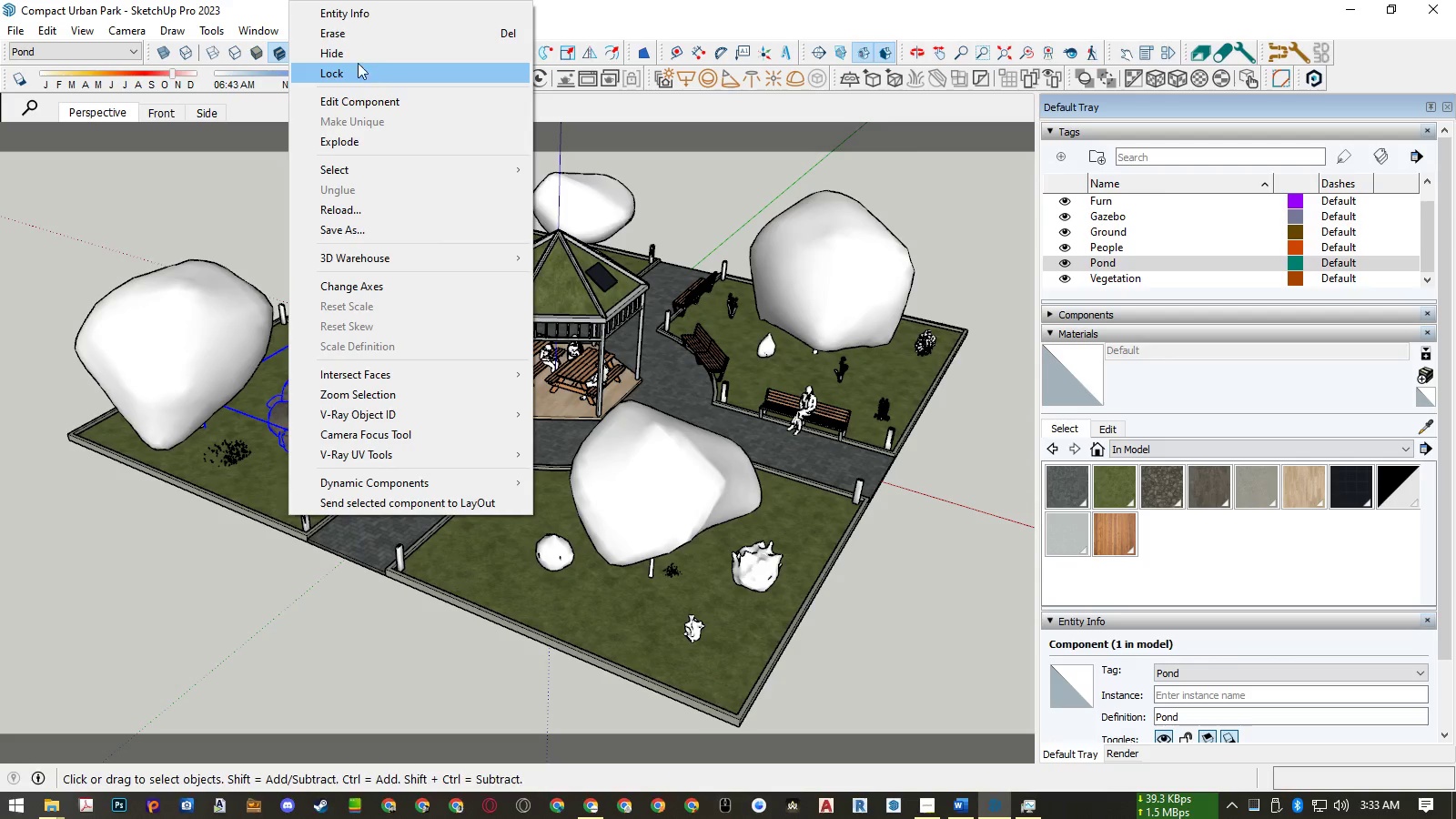 
left_click([358, 59])
 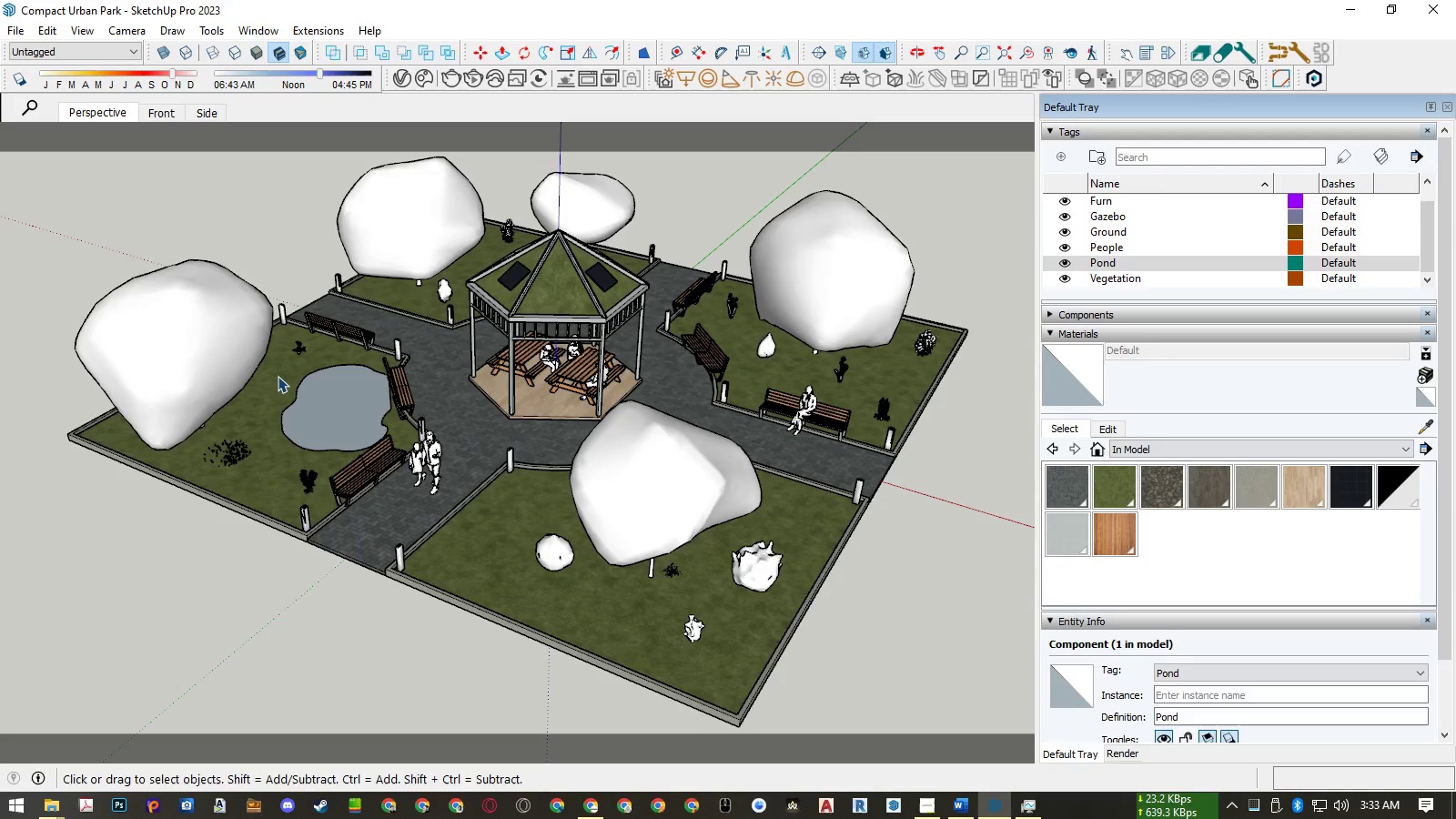 
scroll: coordinate [279, 392], scroll_direction: up, amount: 5.0
 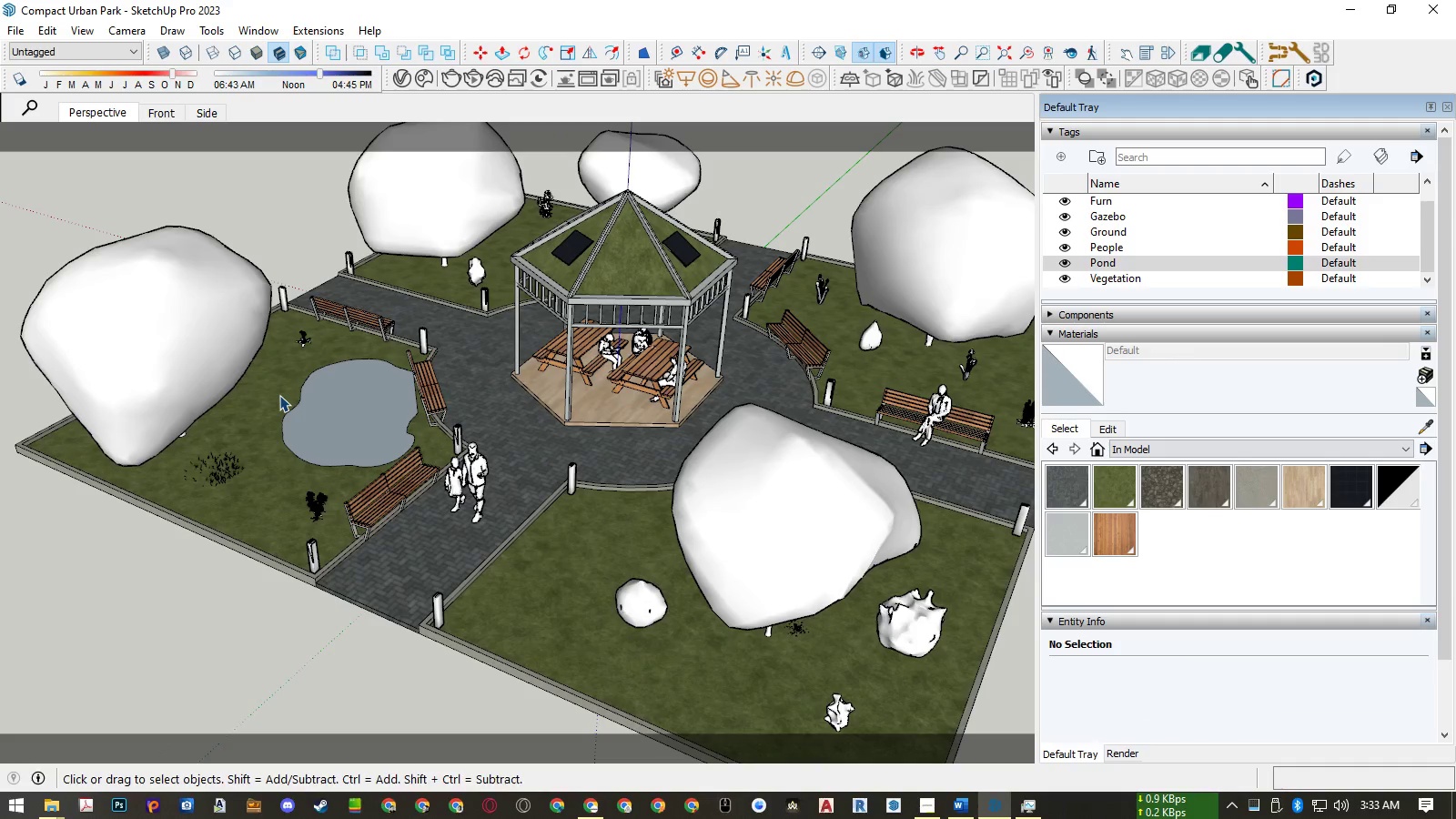 
double_click([279, 395])
 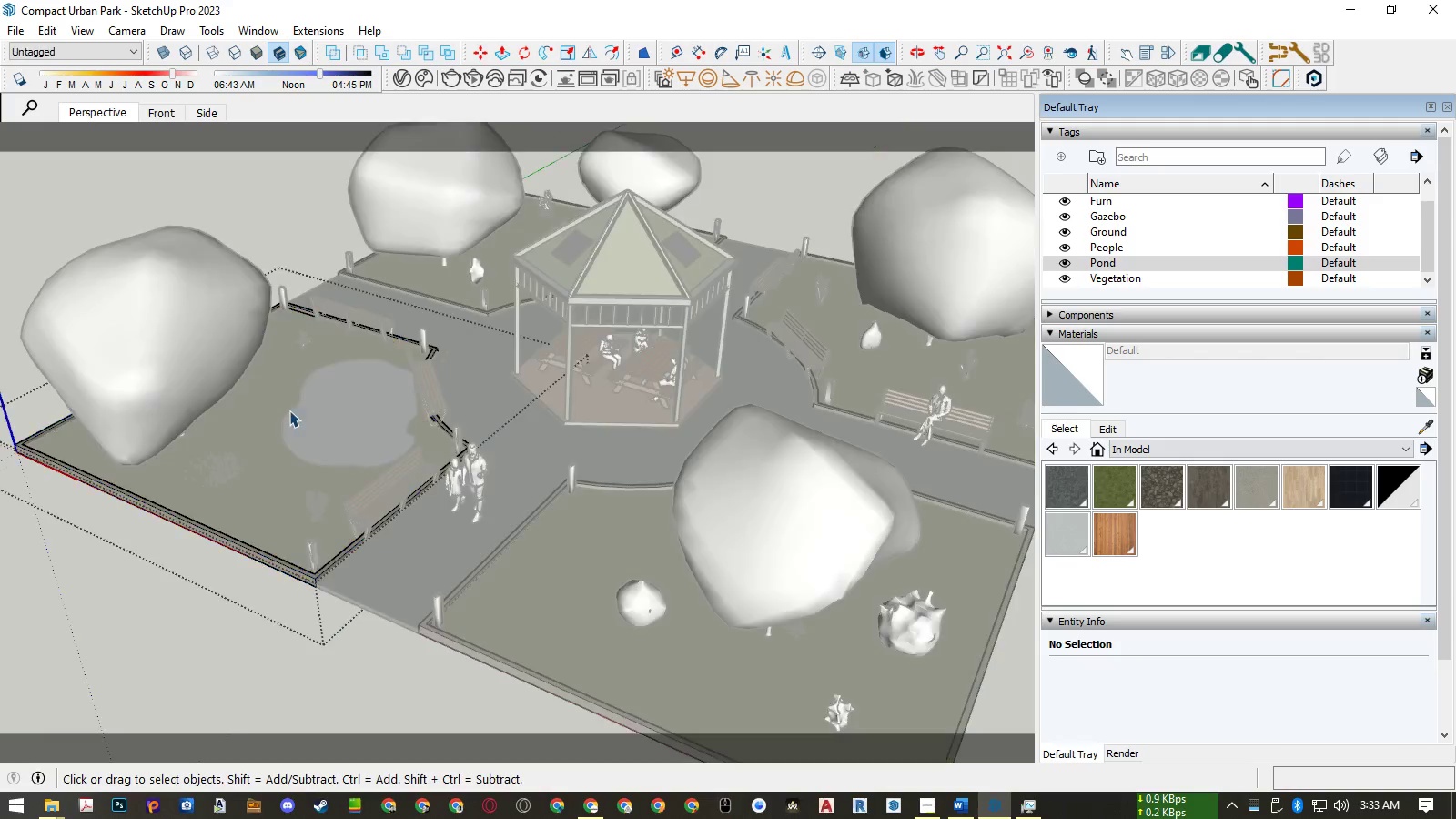 
scroll: coordinate [290, 410], scroll_direction: up, amount: 6.0
 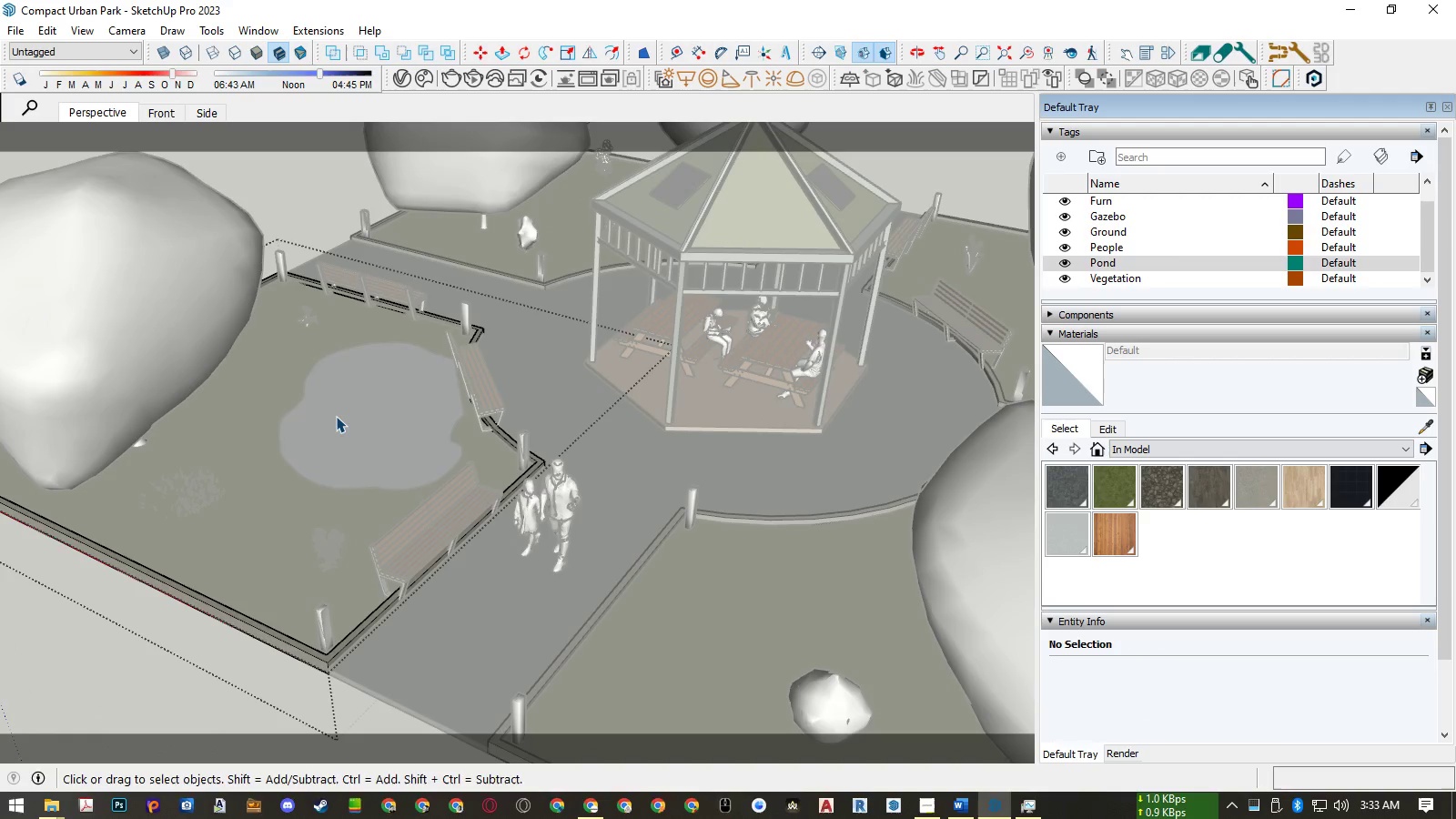 
scroll: coordinate [336, 416], scroll_direction: down, amount: 8.0
 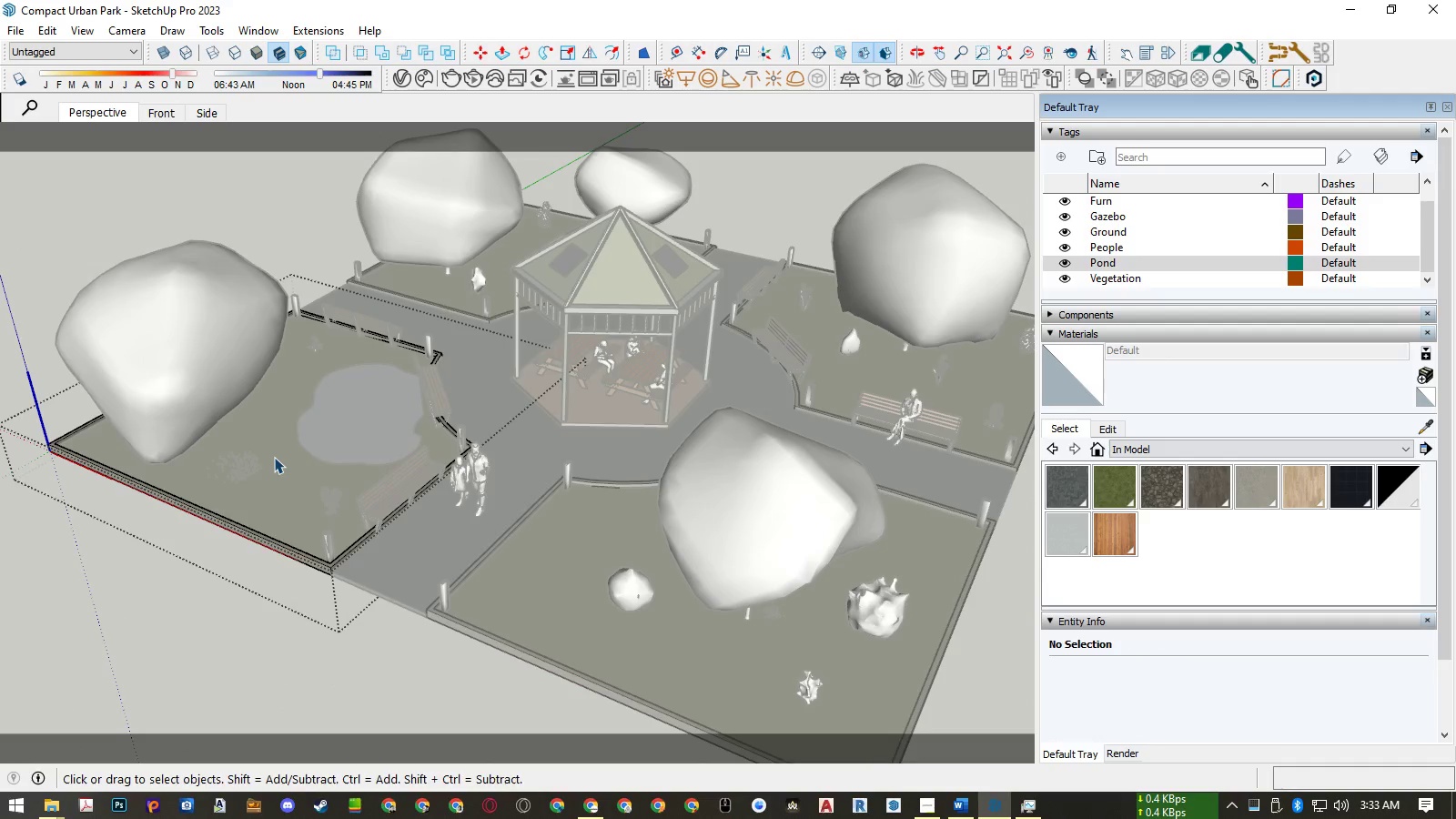 
key(Escape)
 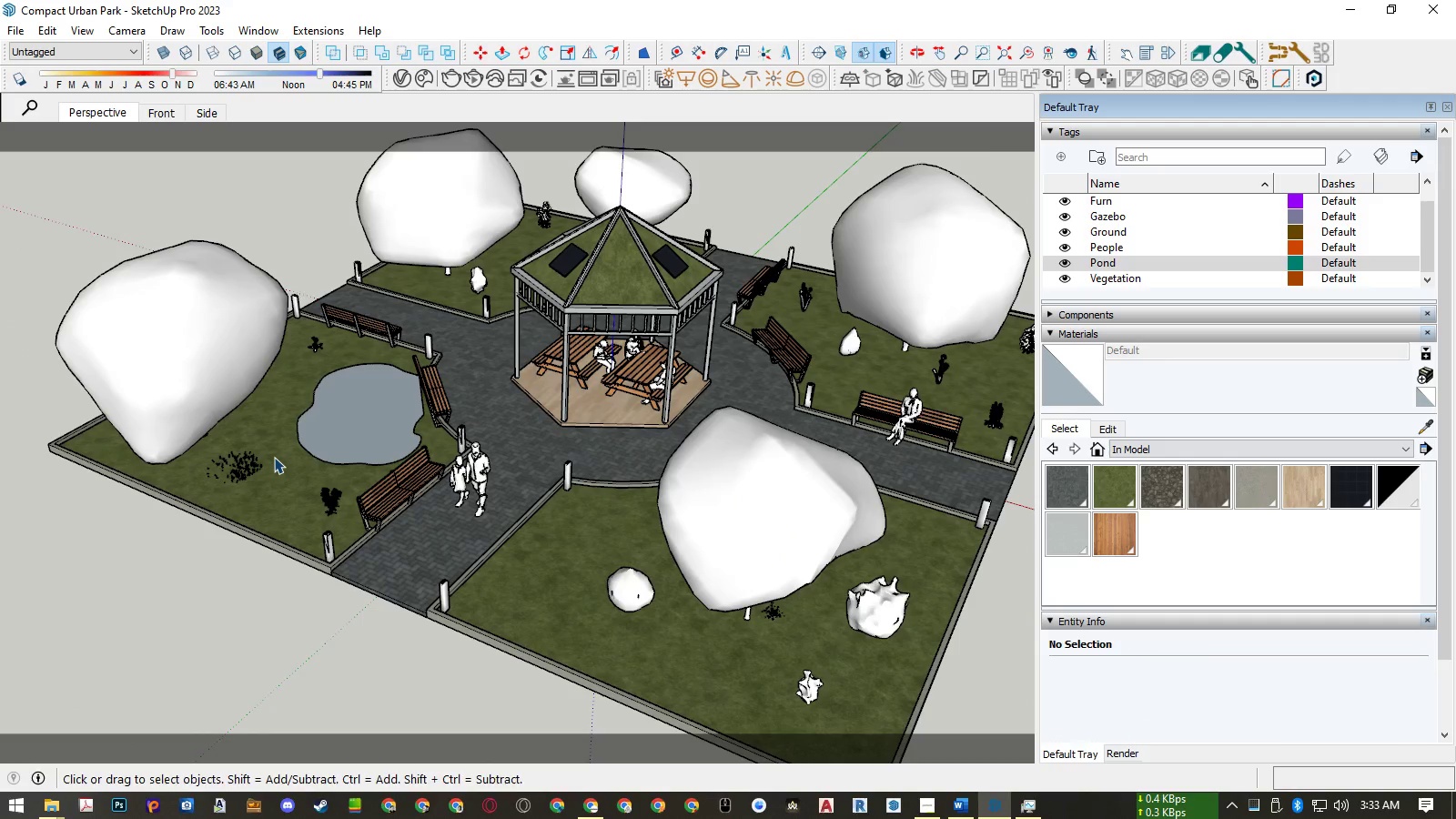 
left_click([274, 457])
 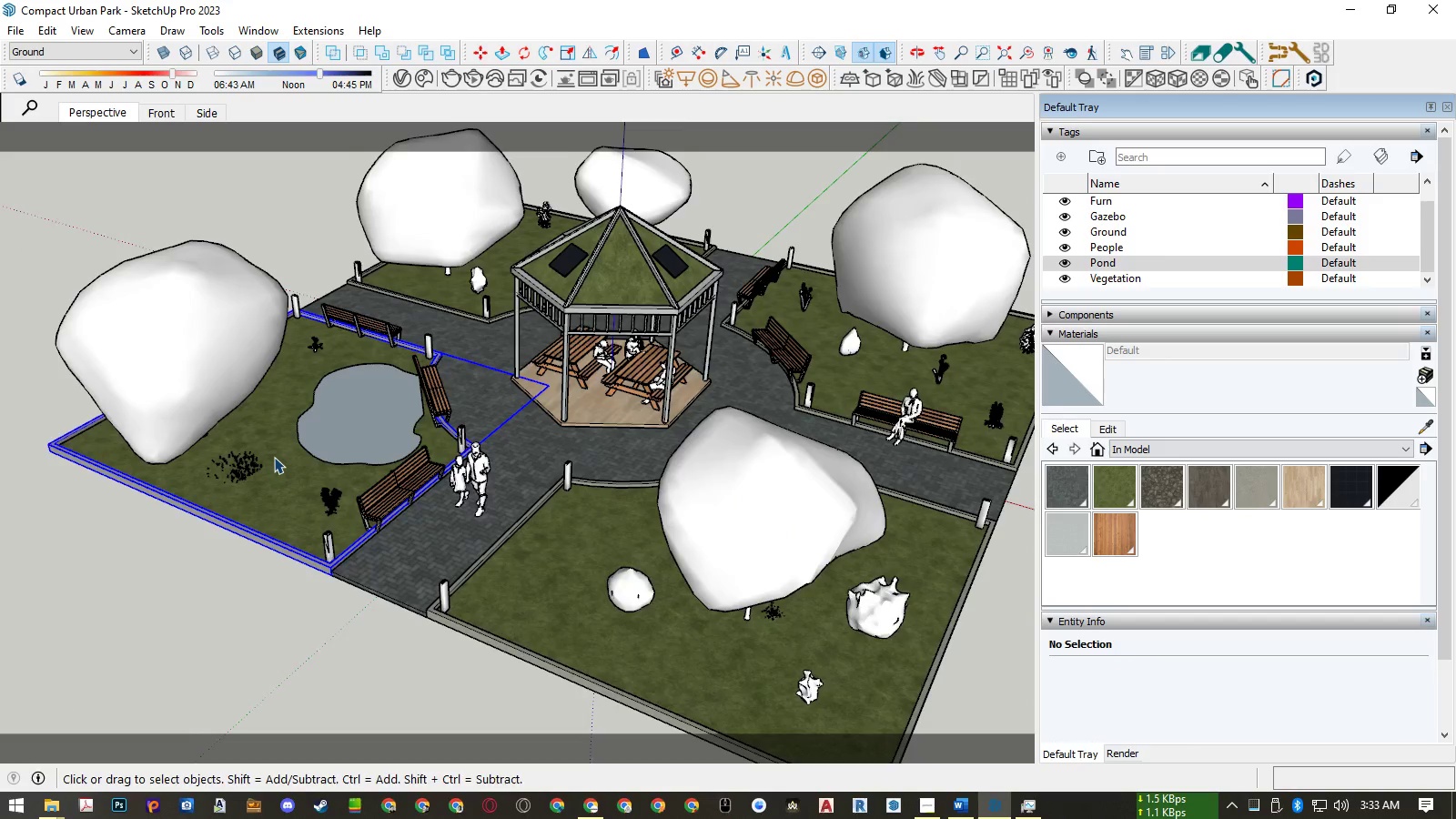 
scroll: coordinate [274, 457], scroll_direction: down, amount: 3.0
 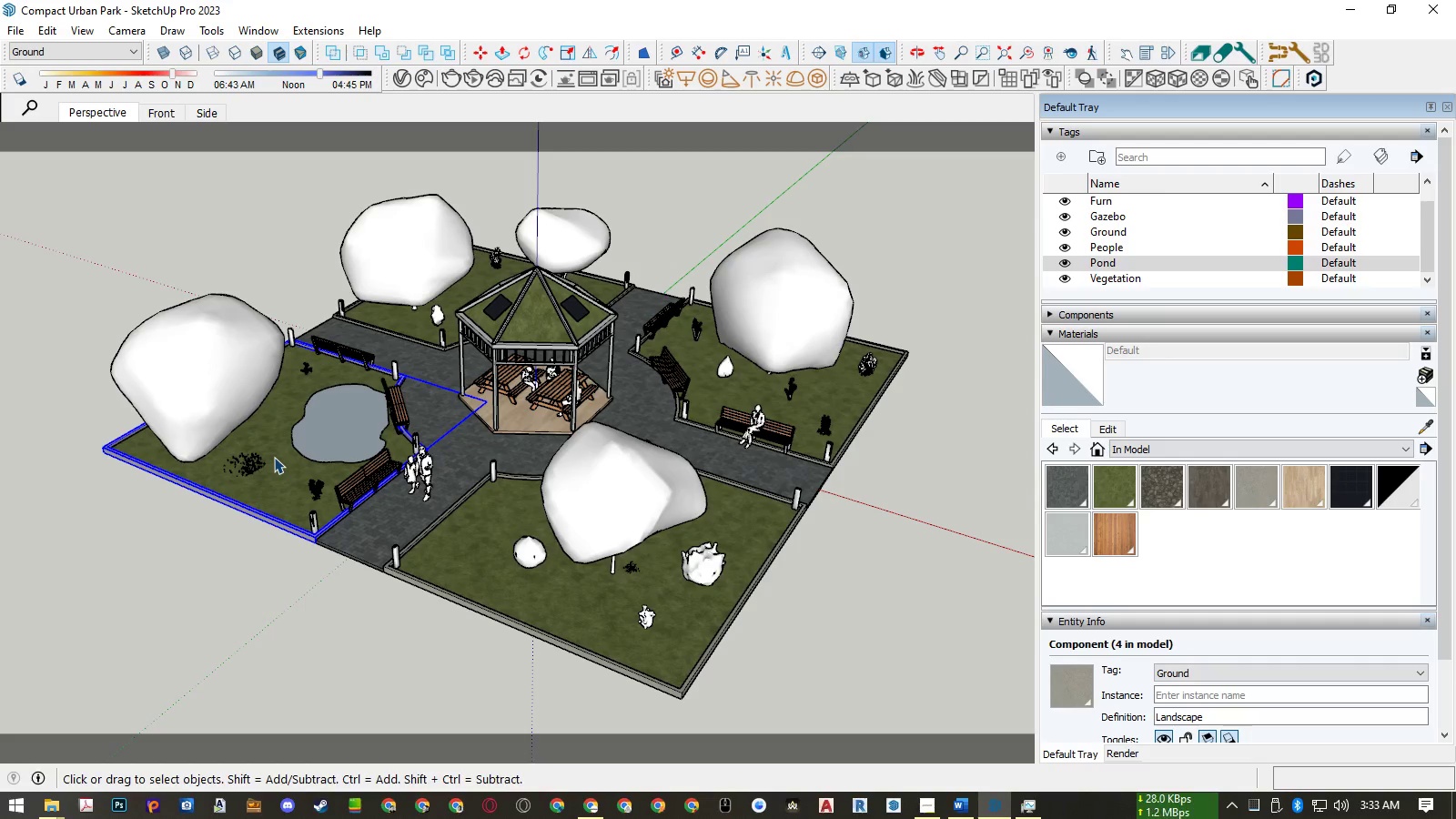 
left_click([273, 490])
 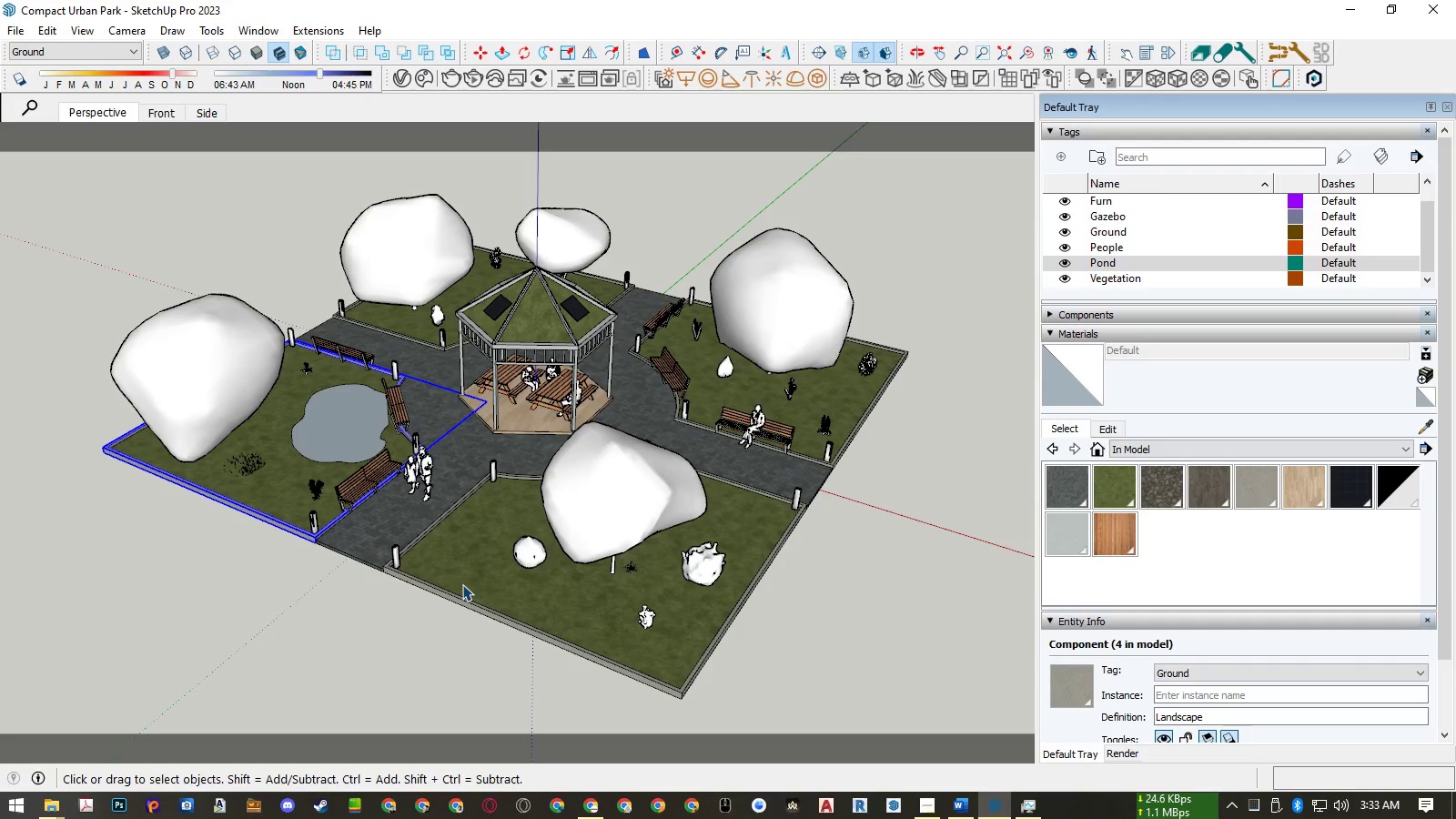 
left_click([478, 567])
 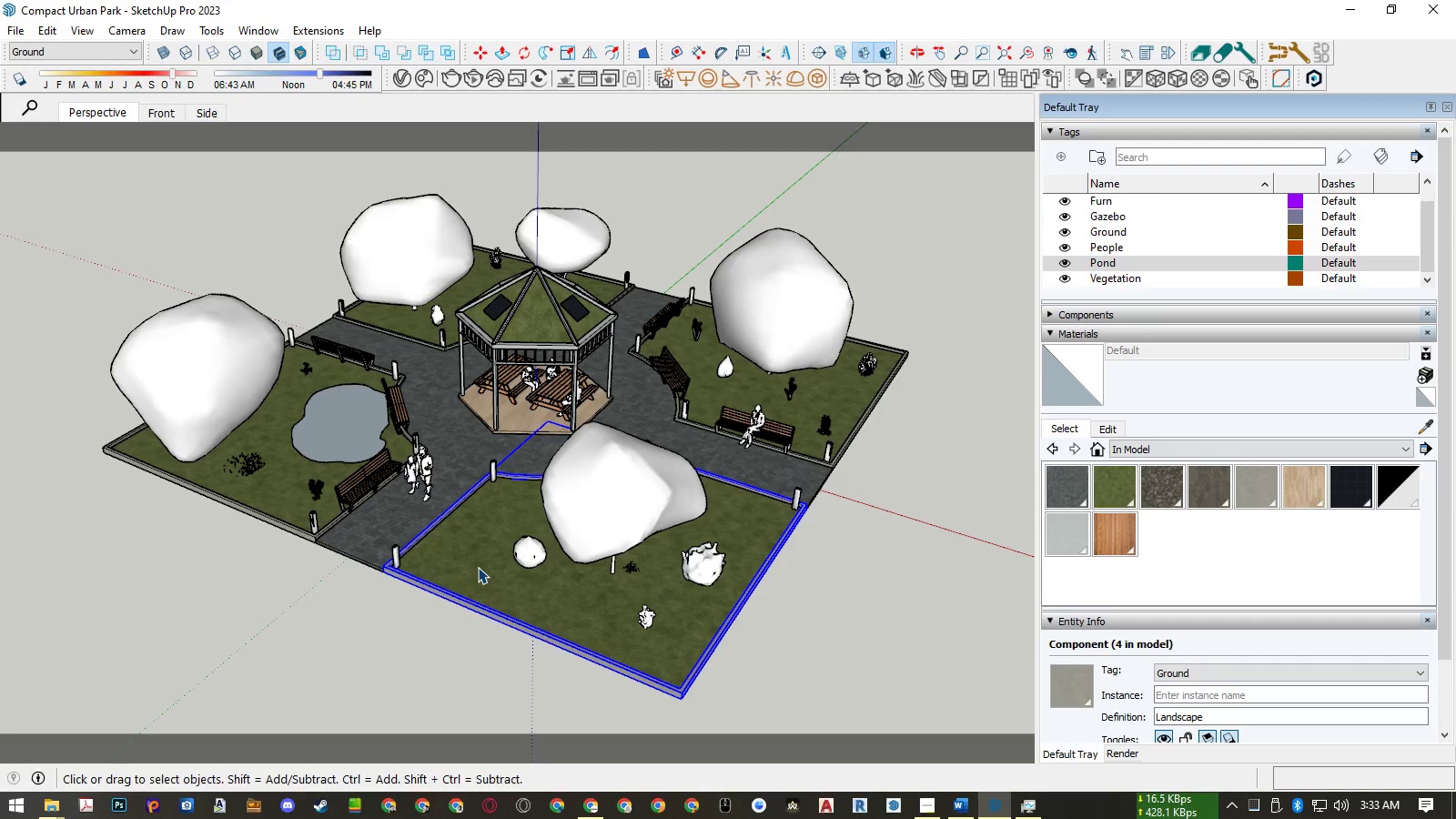 
left_click([490, 548])
 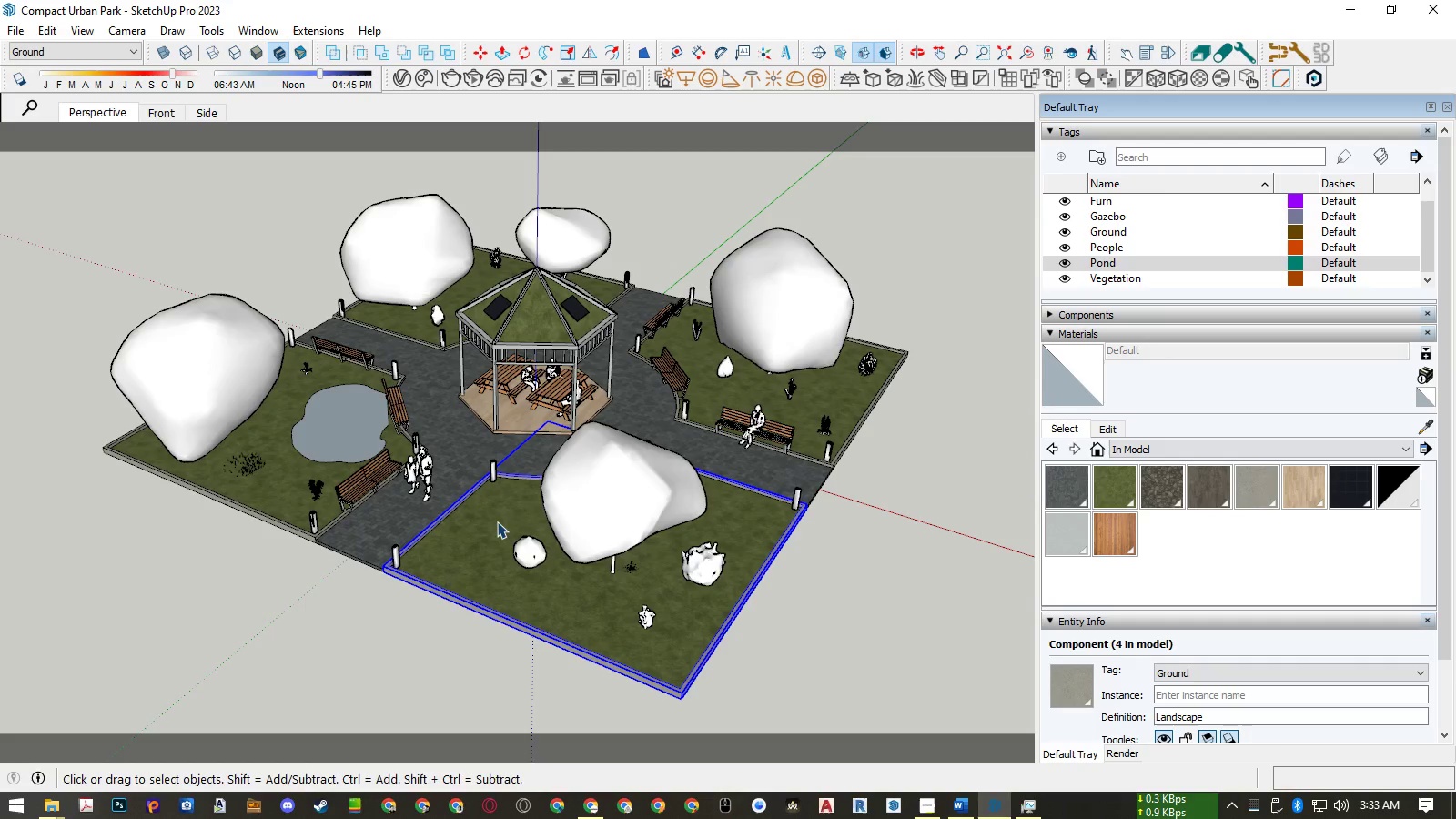 
left_click([500, 509])
 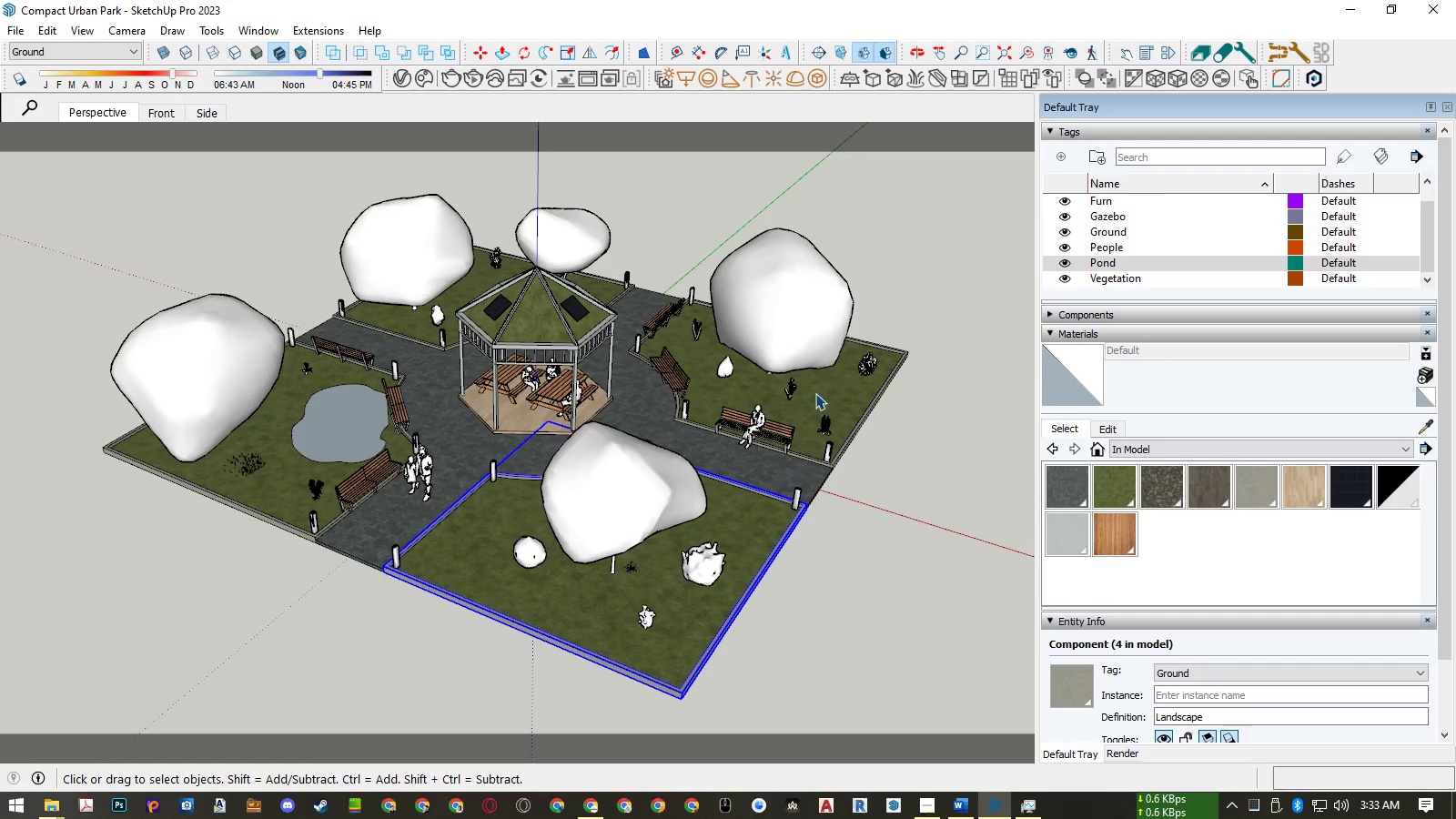 
left_click([839, 390])
 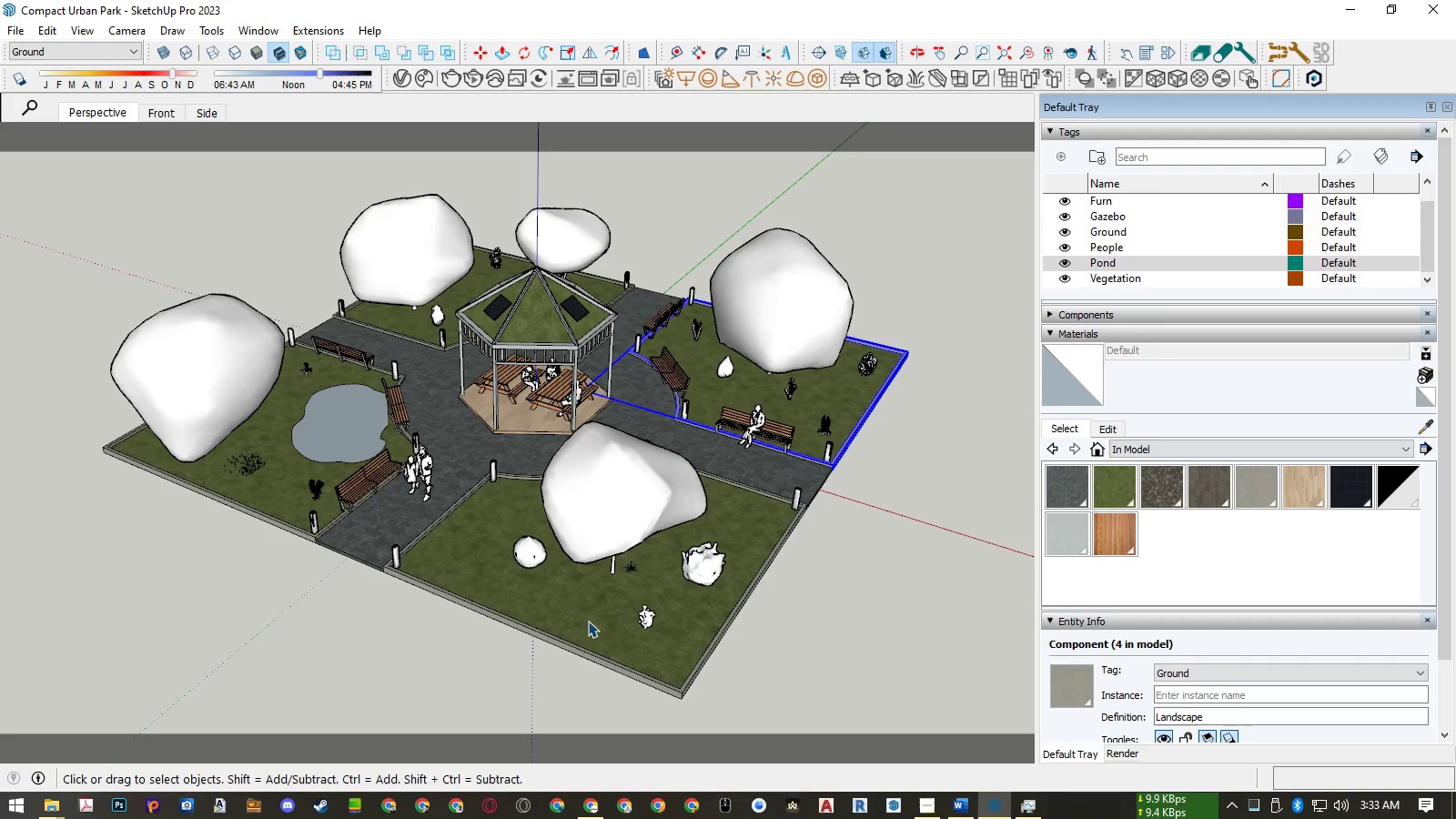 
right_click([567, 627])
 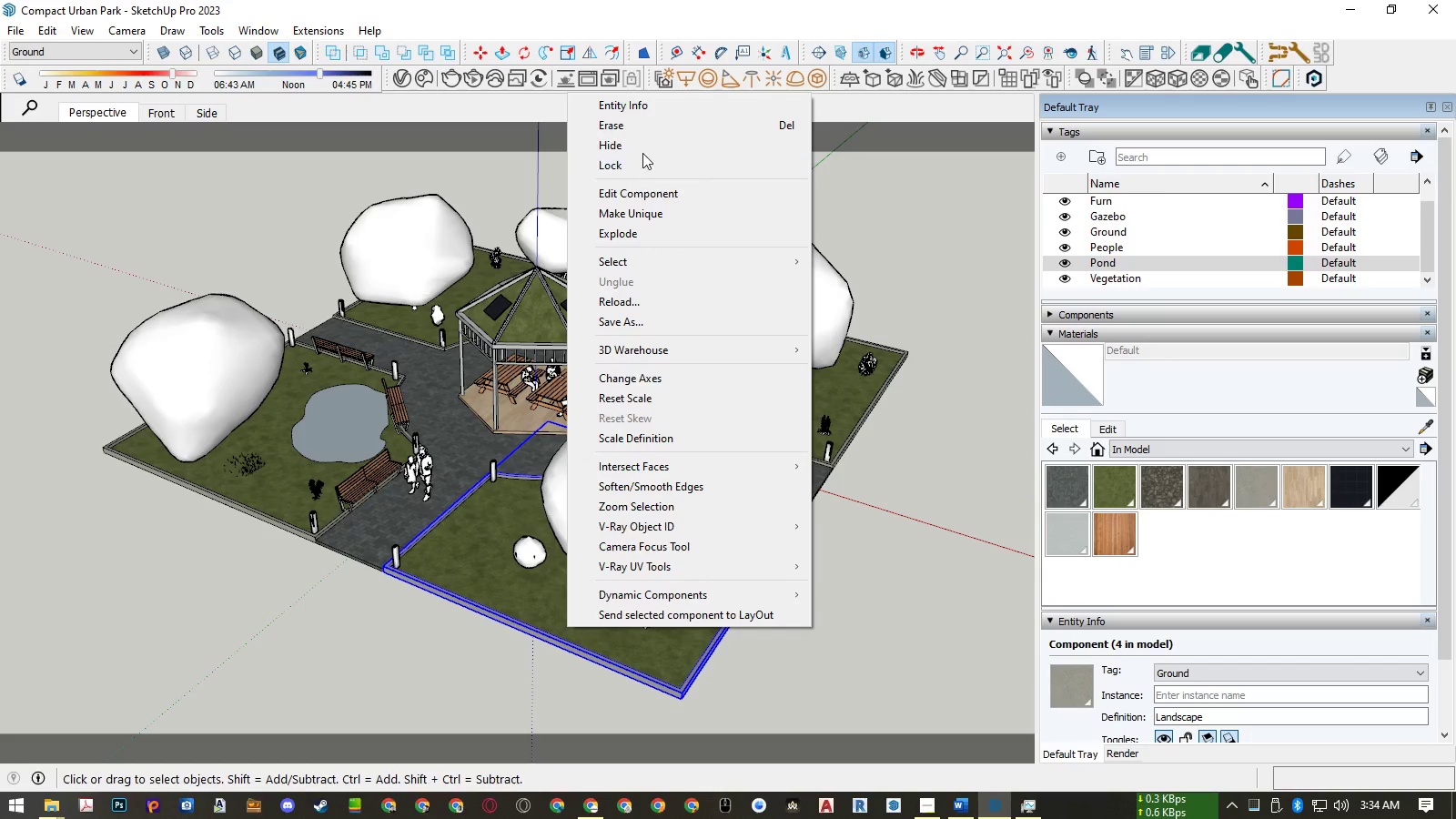 
left_click([642, 147])
 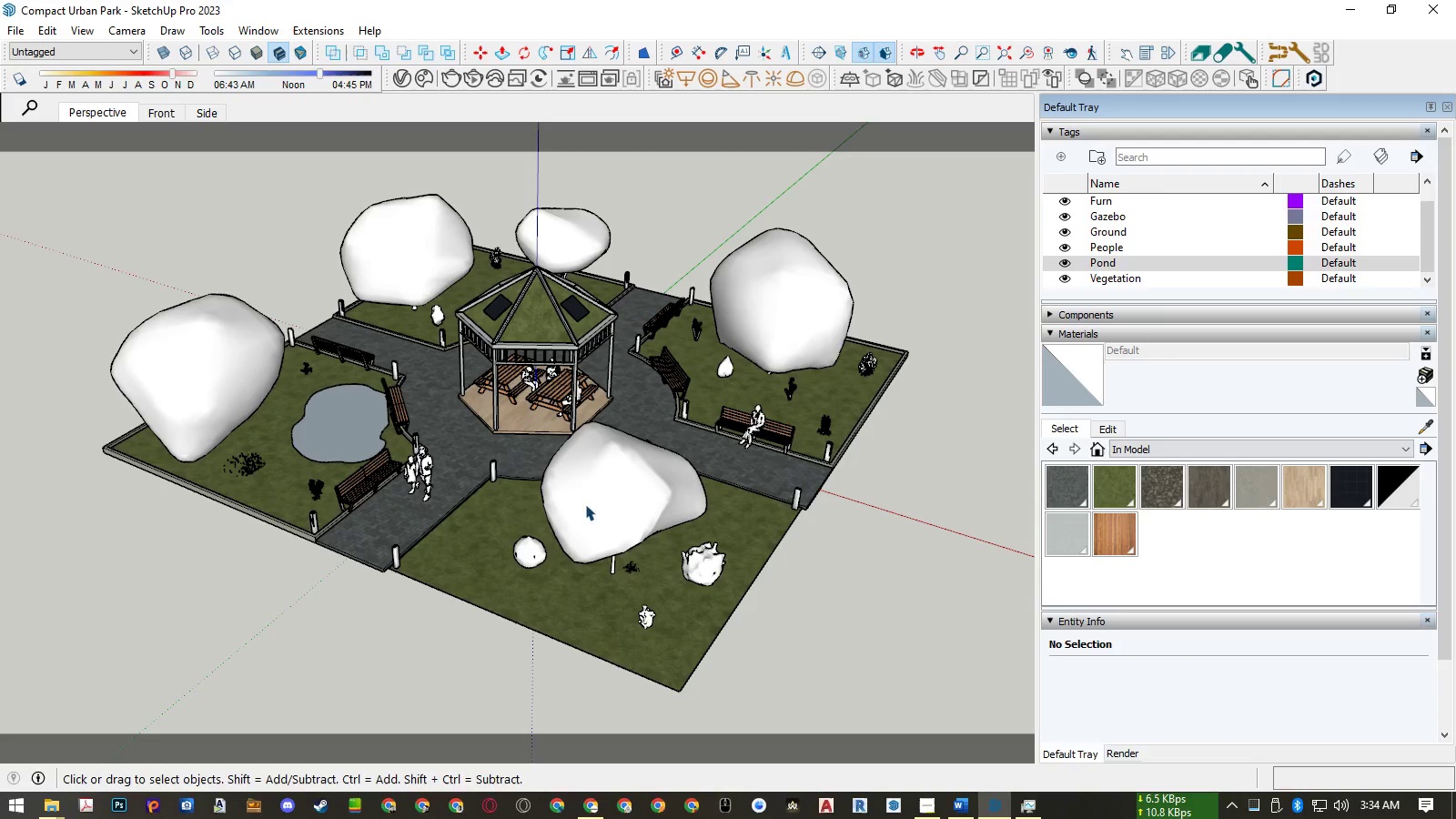 
left_click([556, 605])
 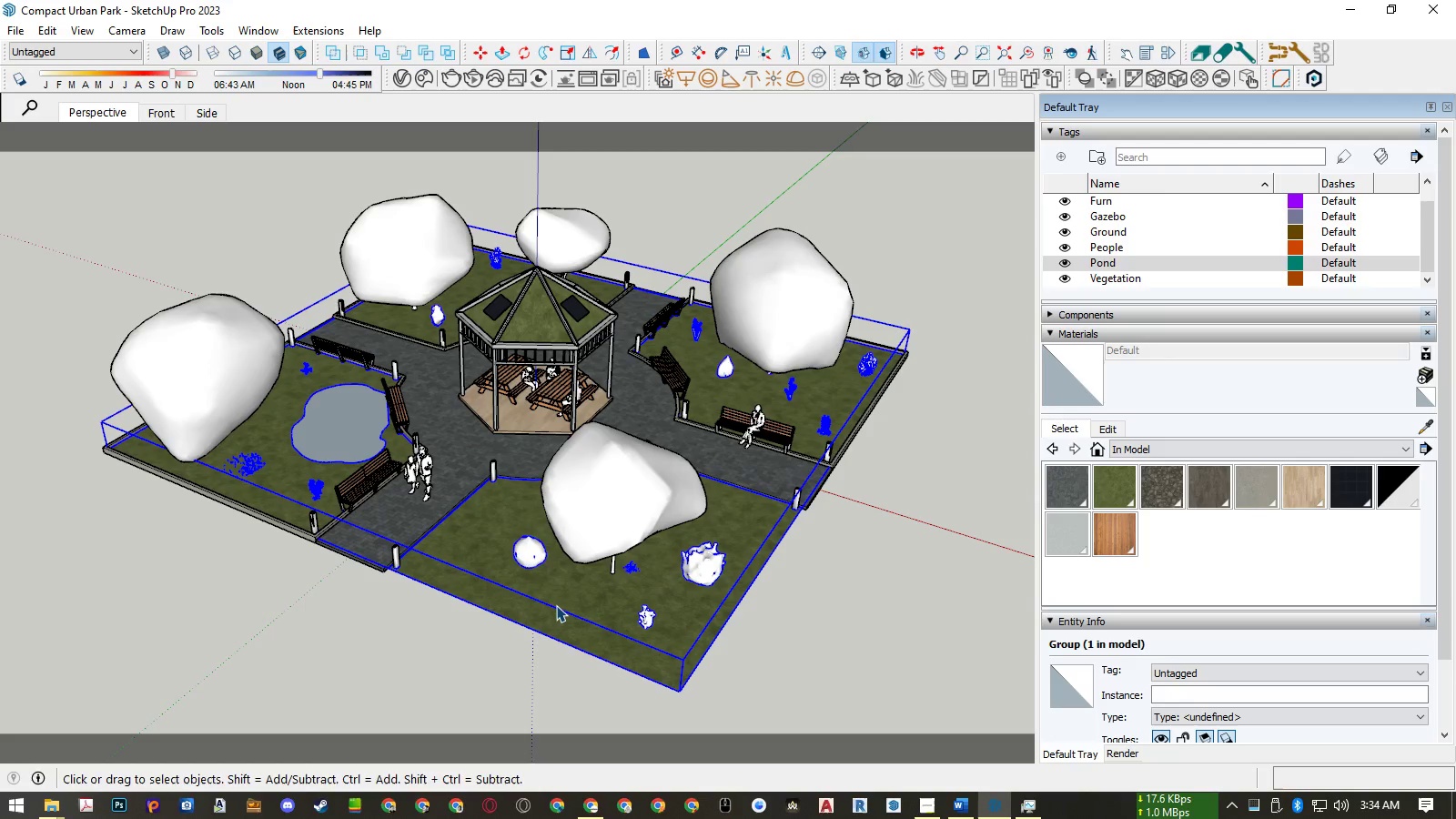 
double_click([556, 605])
 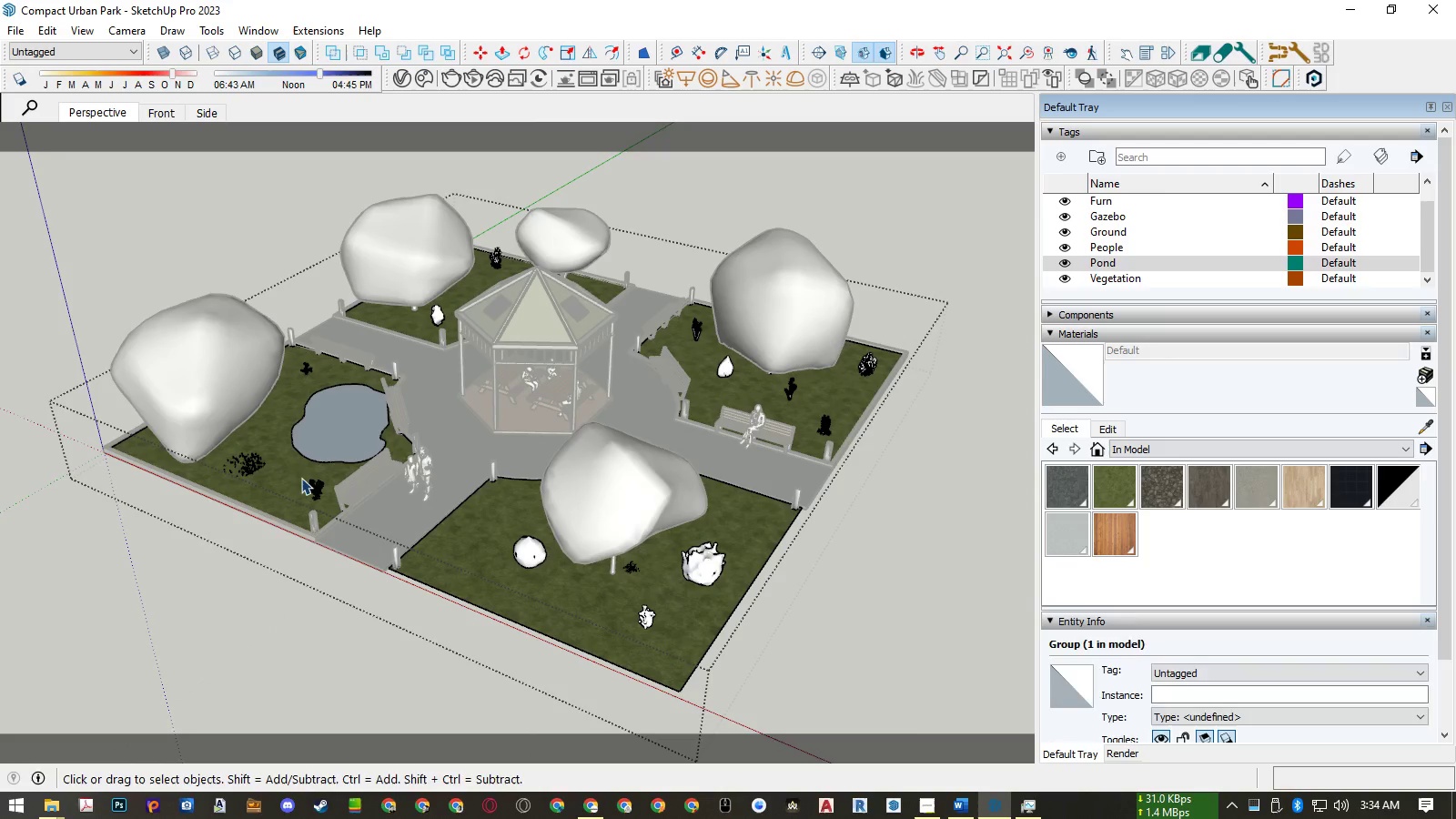 
scroll: coordinate [281, 463], scroll_direction: up, amount: 4.0
 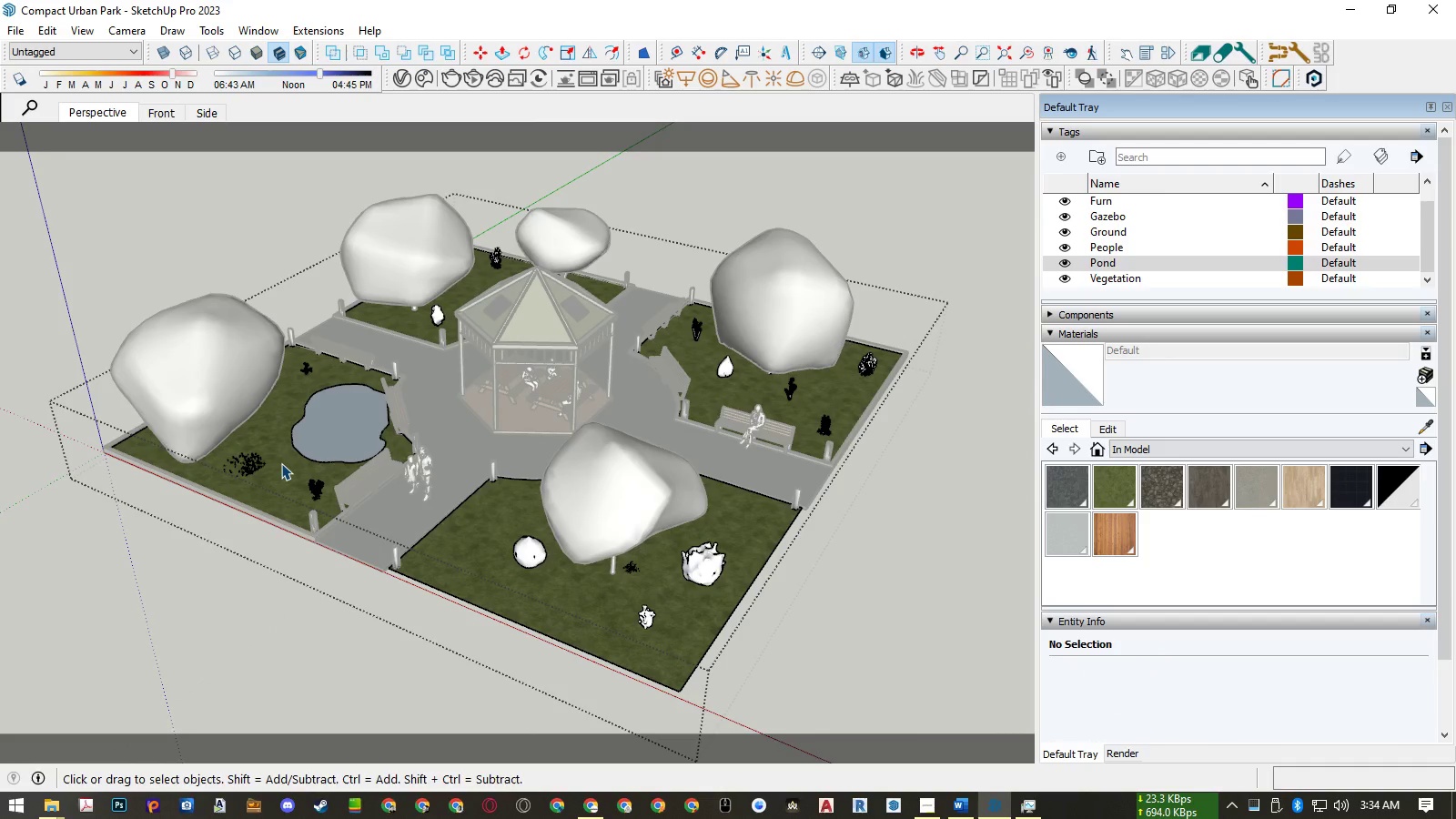 
left_click([281, 463])
 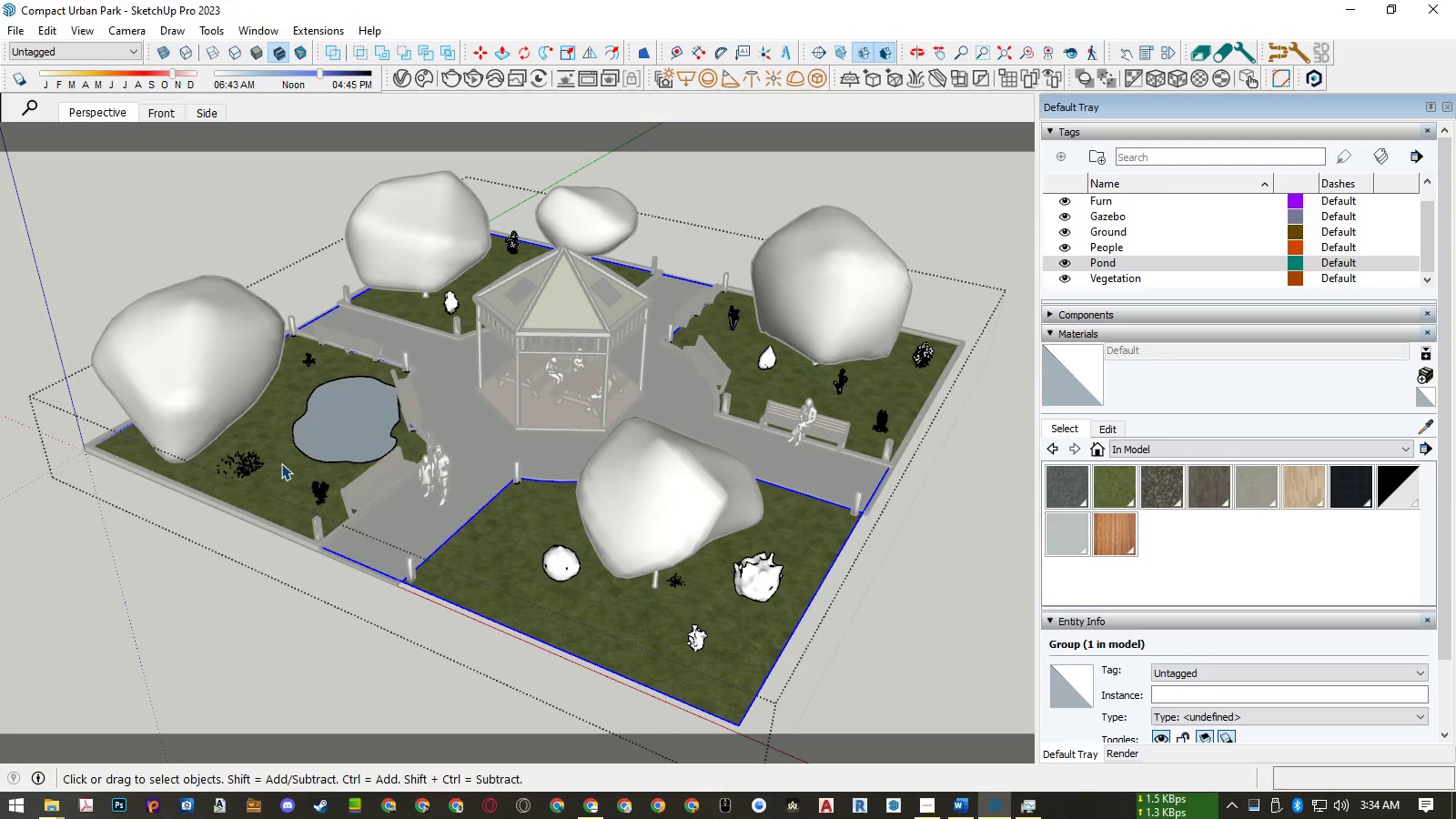 
scroll: coordinate [281, 463], scroll_direction: up, amount: 2.0
 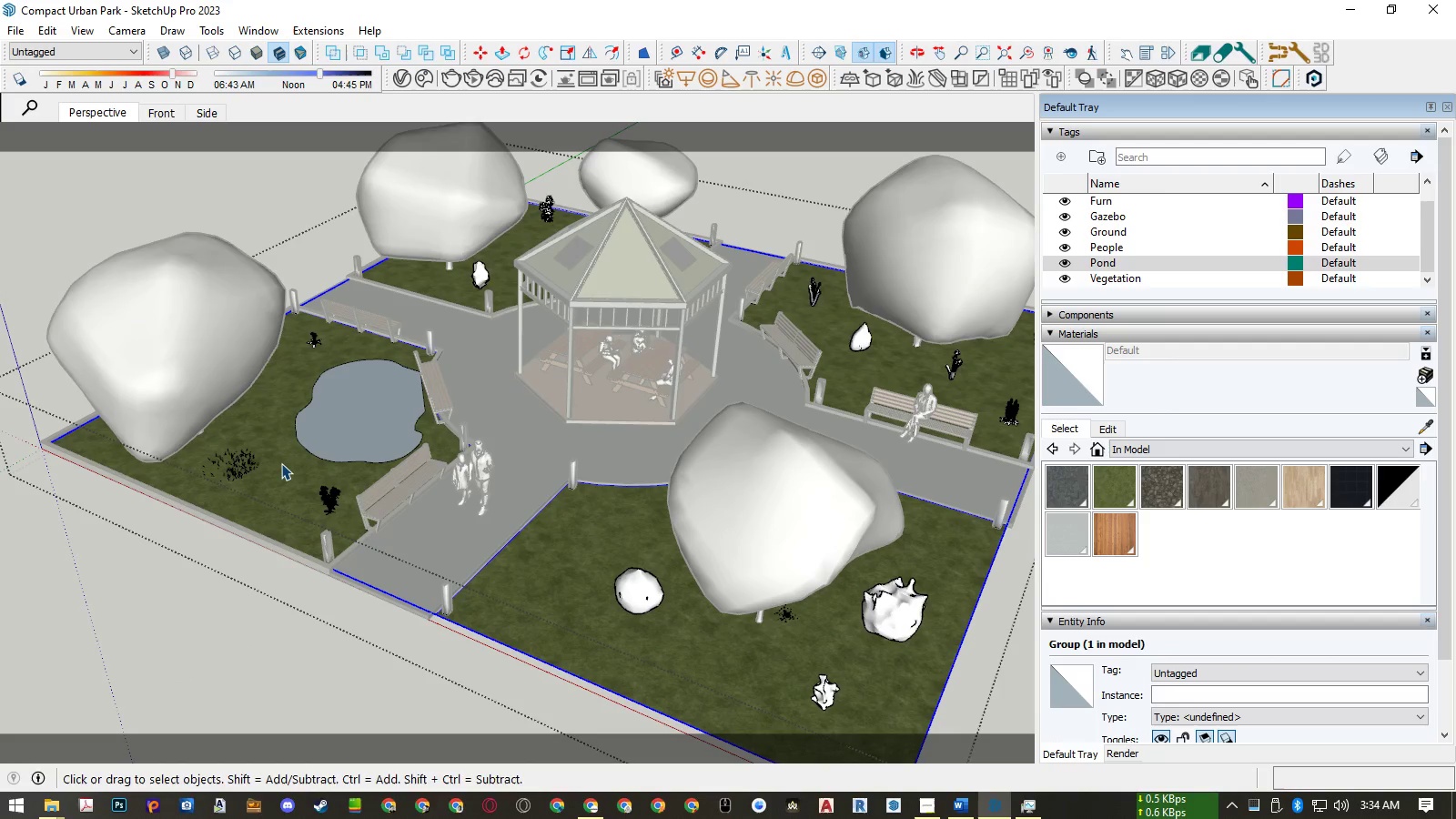 
scroll: coordinate [281, 463], scroll_direction: down, amount: 7.0
 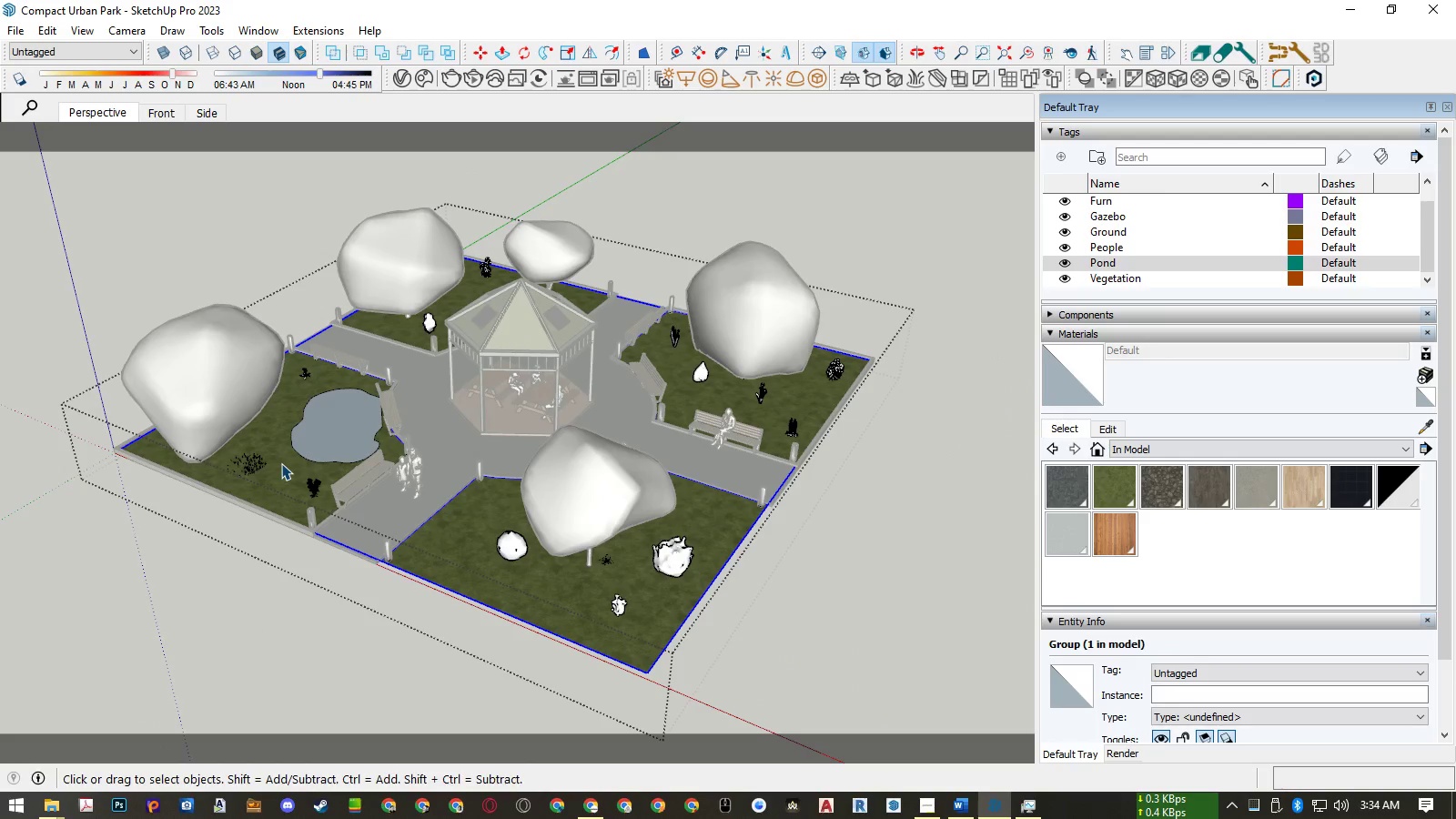 
key(Control+ControlLeft)
 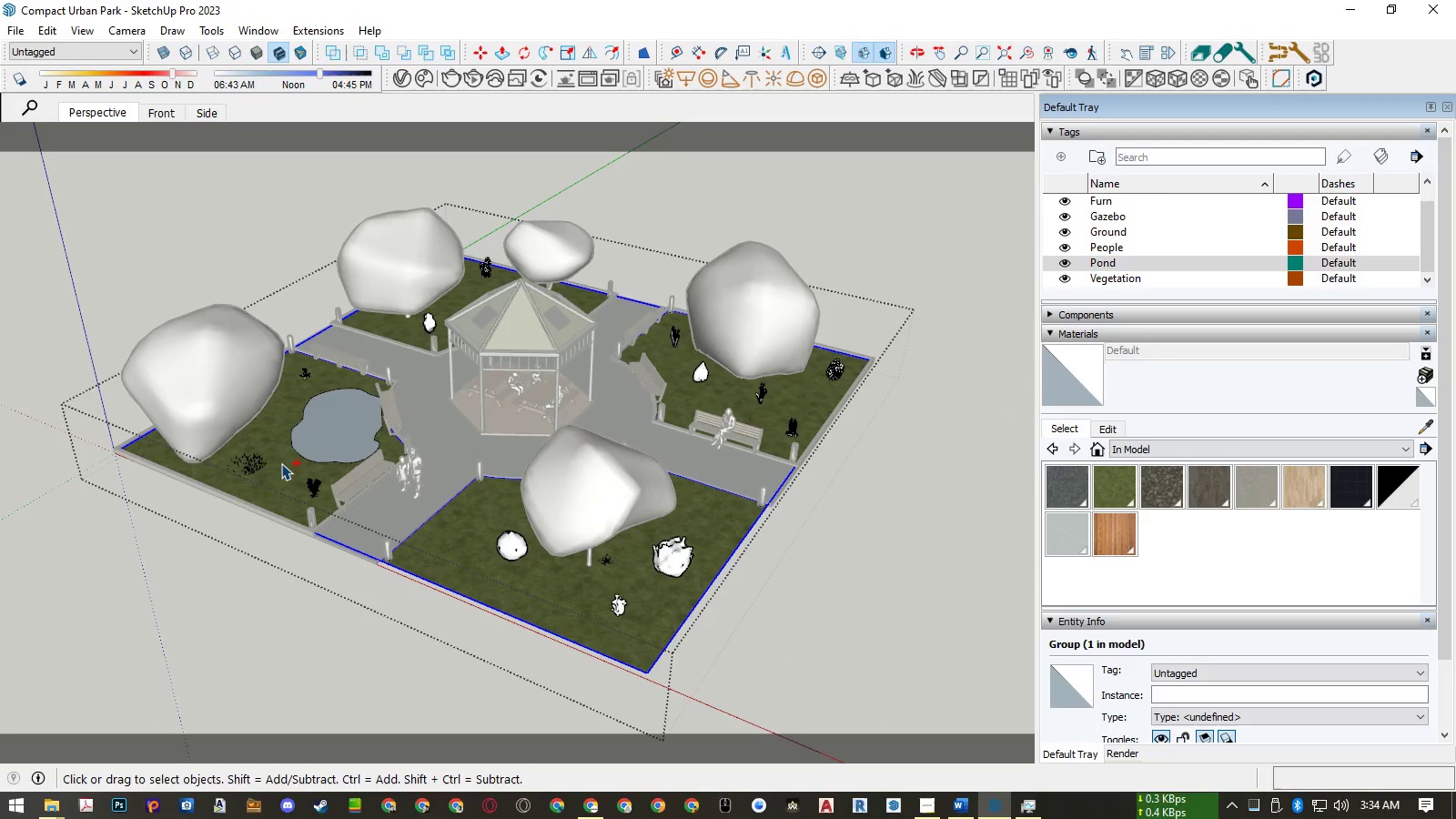 
key(Control+Z)
 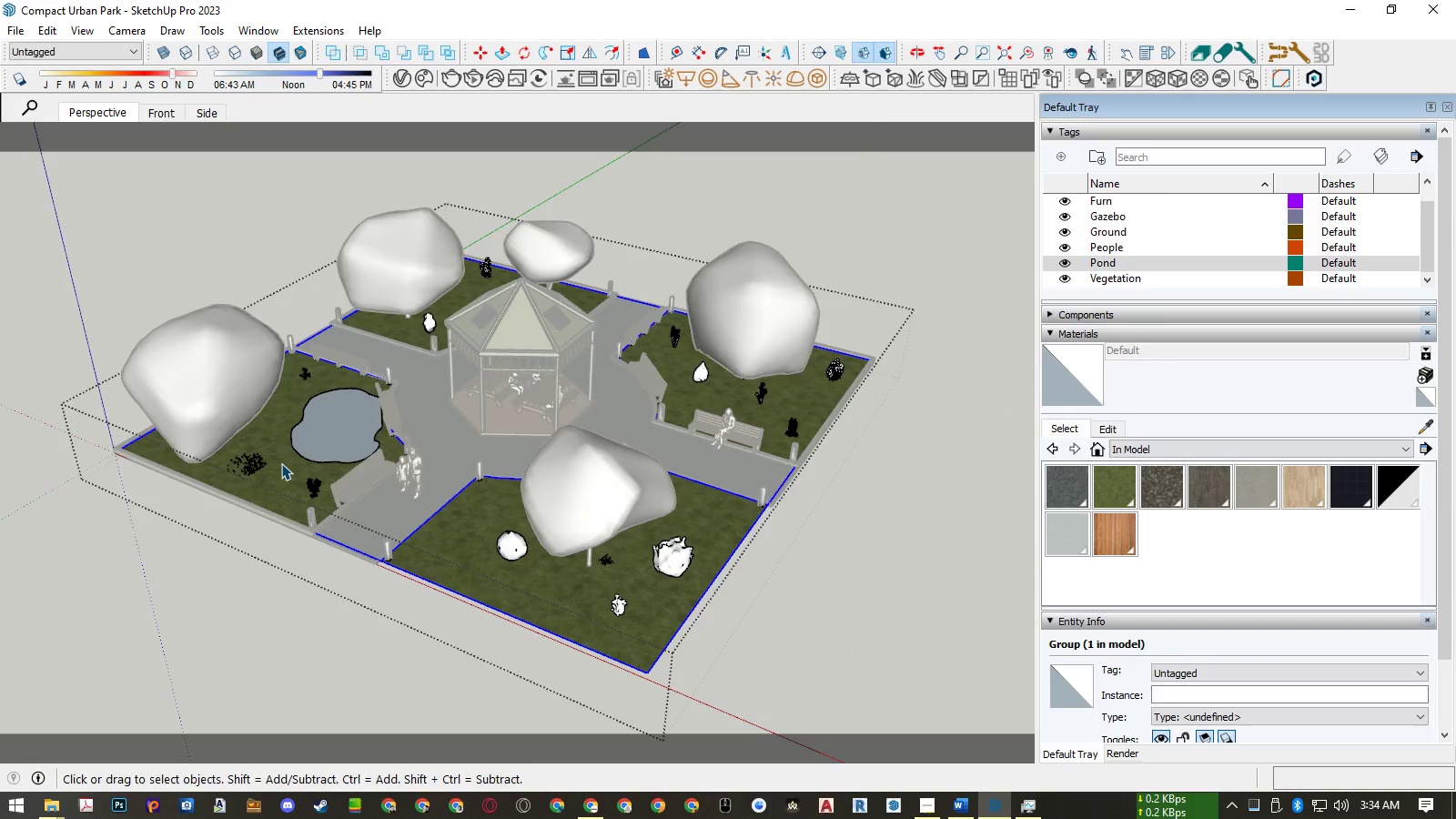 
key(Control+ControlLeft)
 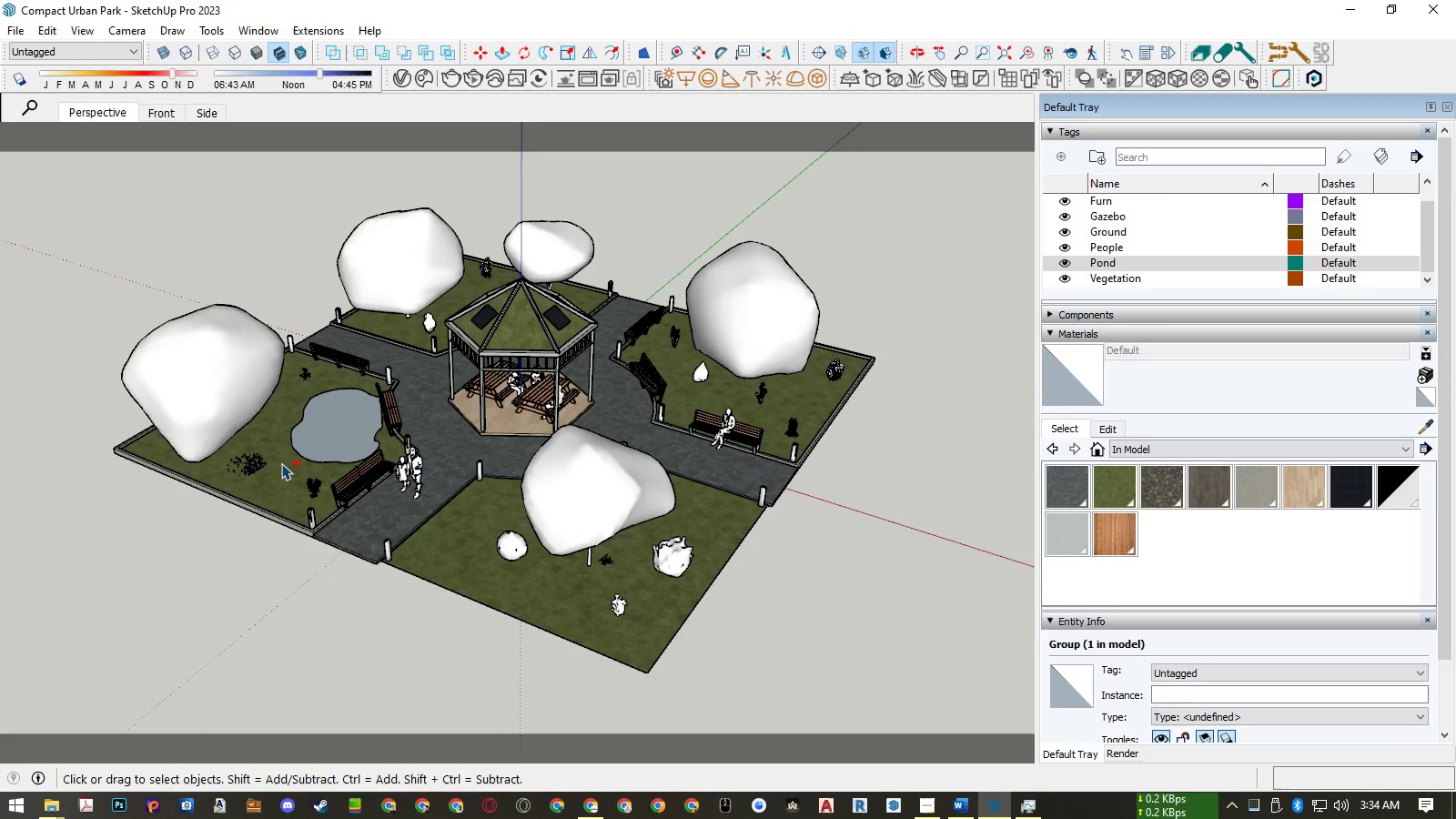 
key(Control+Z)
 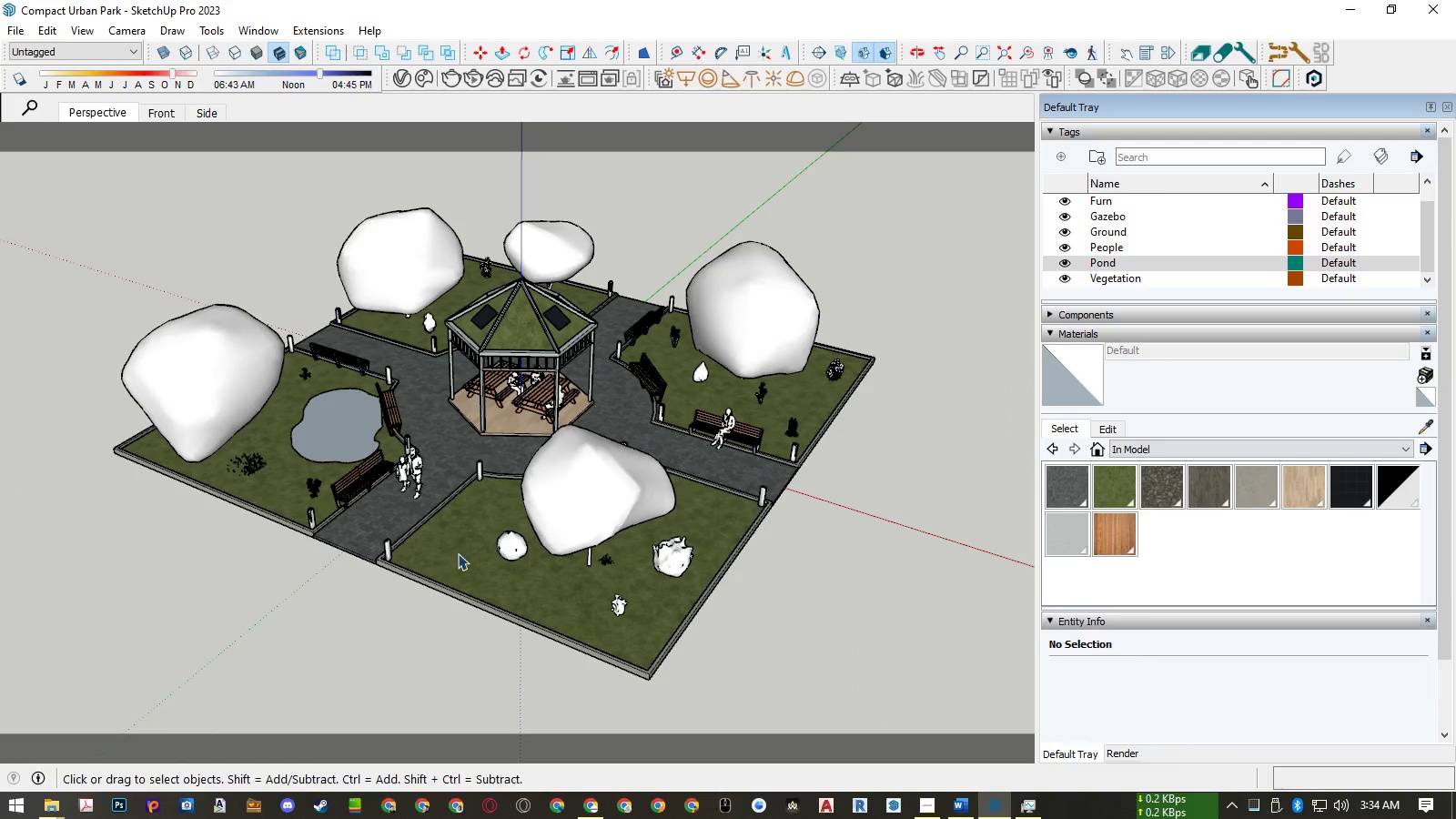 
left_click([458, 553])
 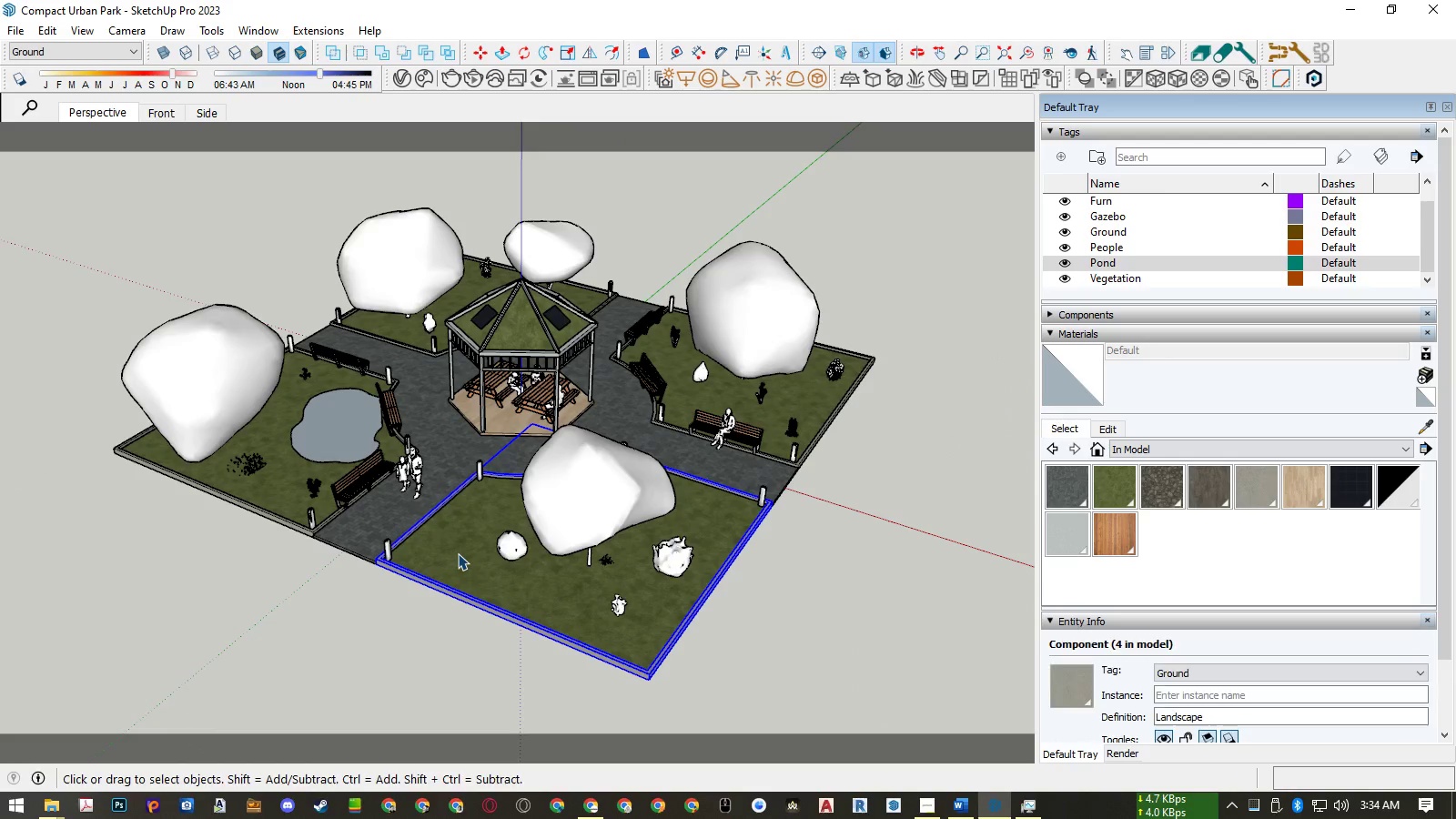 
scroll: coordinate [458, 553], scroll_direction: down, amount: 3.0
 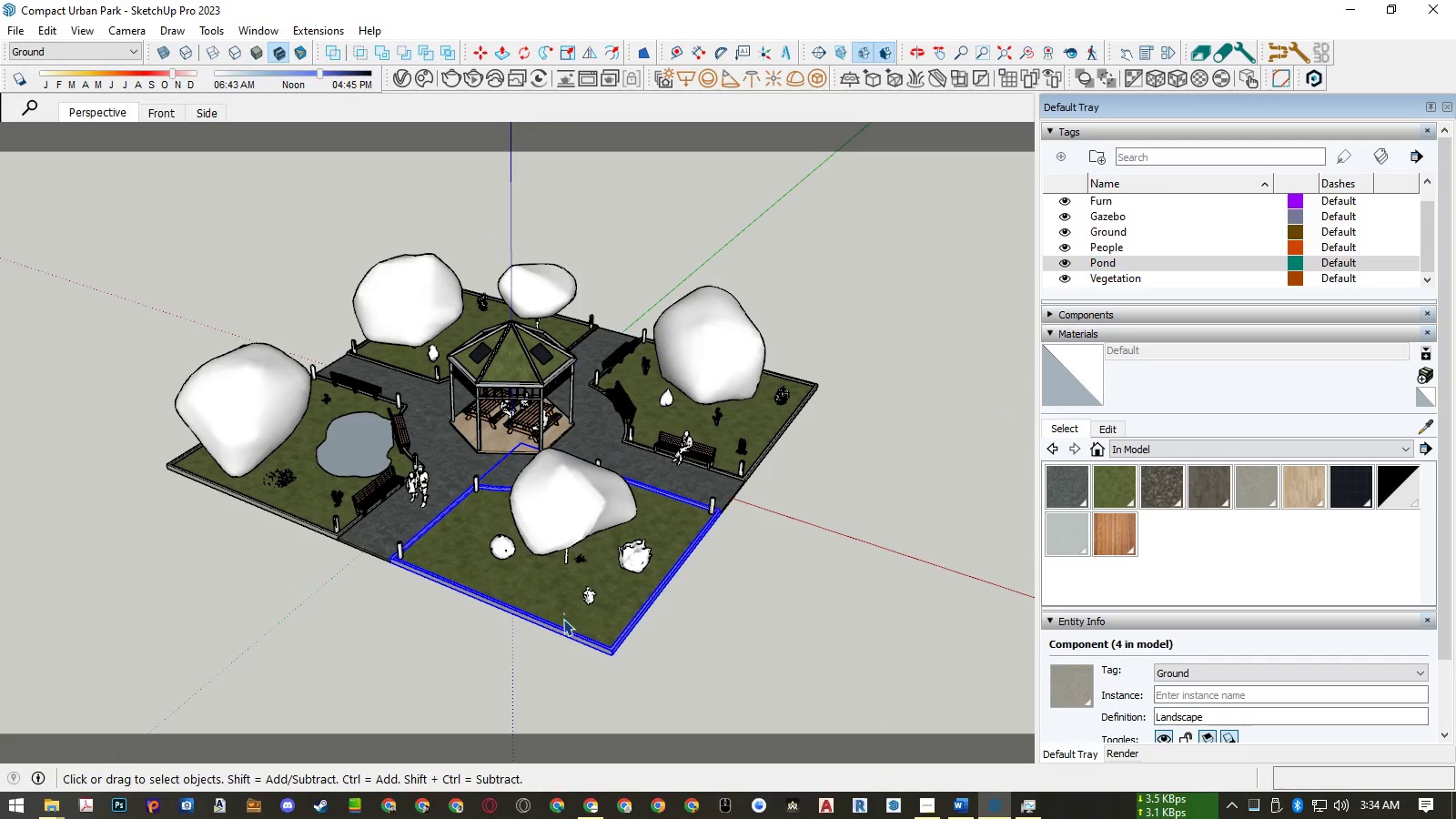 
hold_key(key=ControlLeft, duration=0.5)
hold_key(key=ShiftLeft, duration=0.48)
left_click([568, 635])
 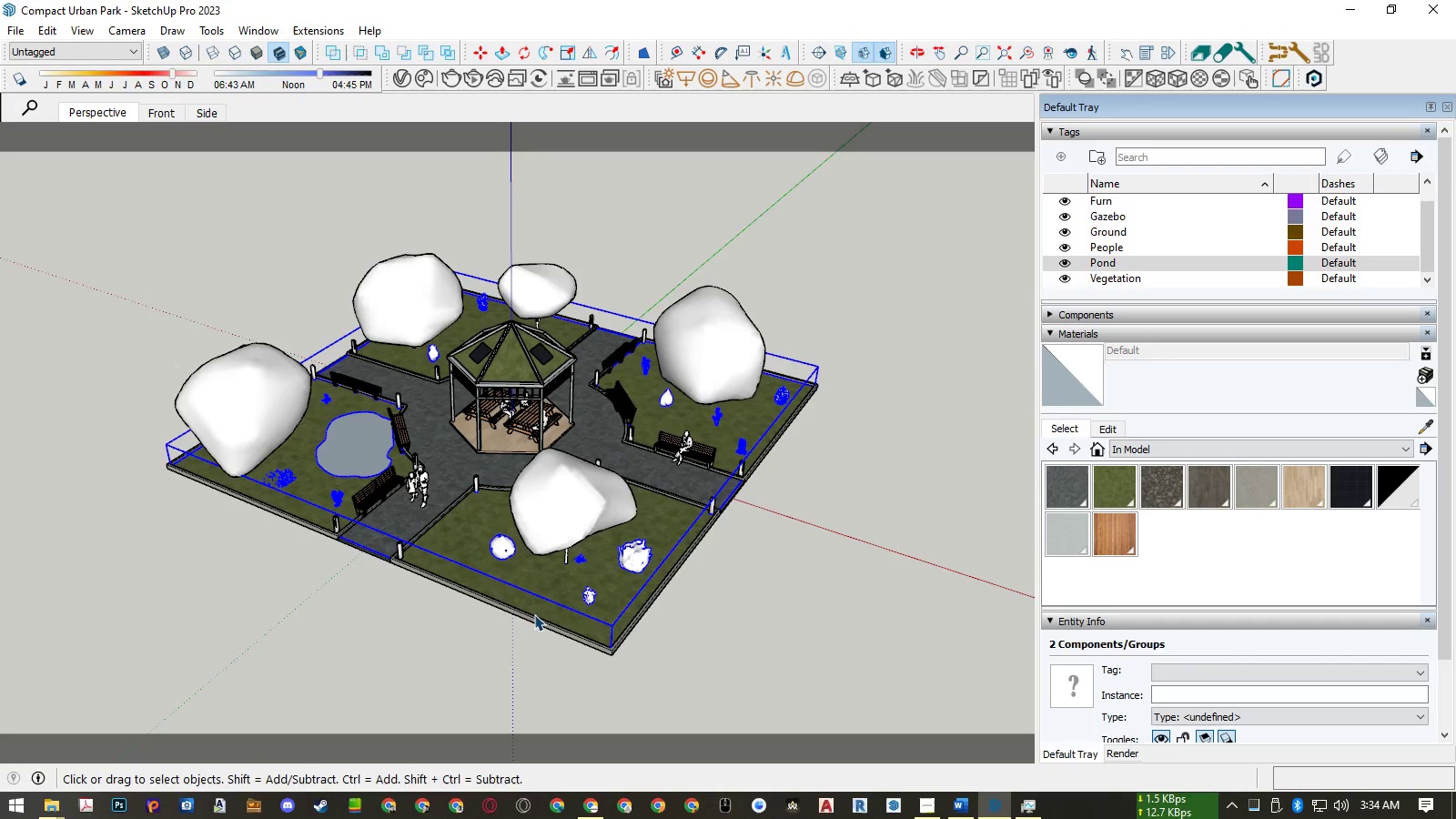 
scroll: coordinate [489, 568], scroll_direction: down, amount: 10.0
 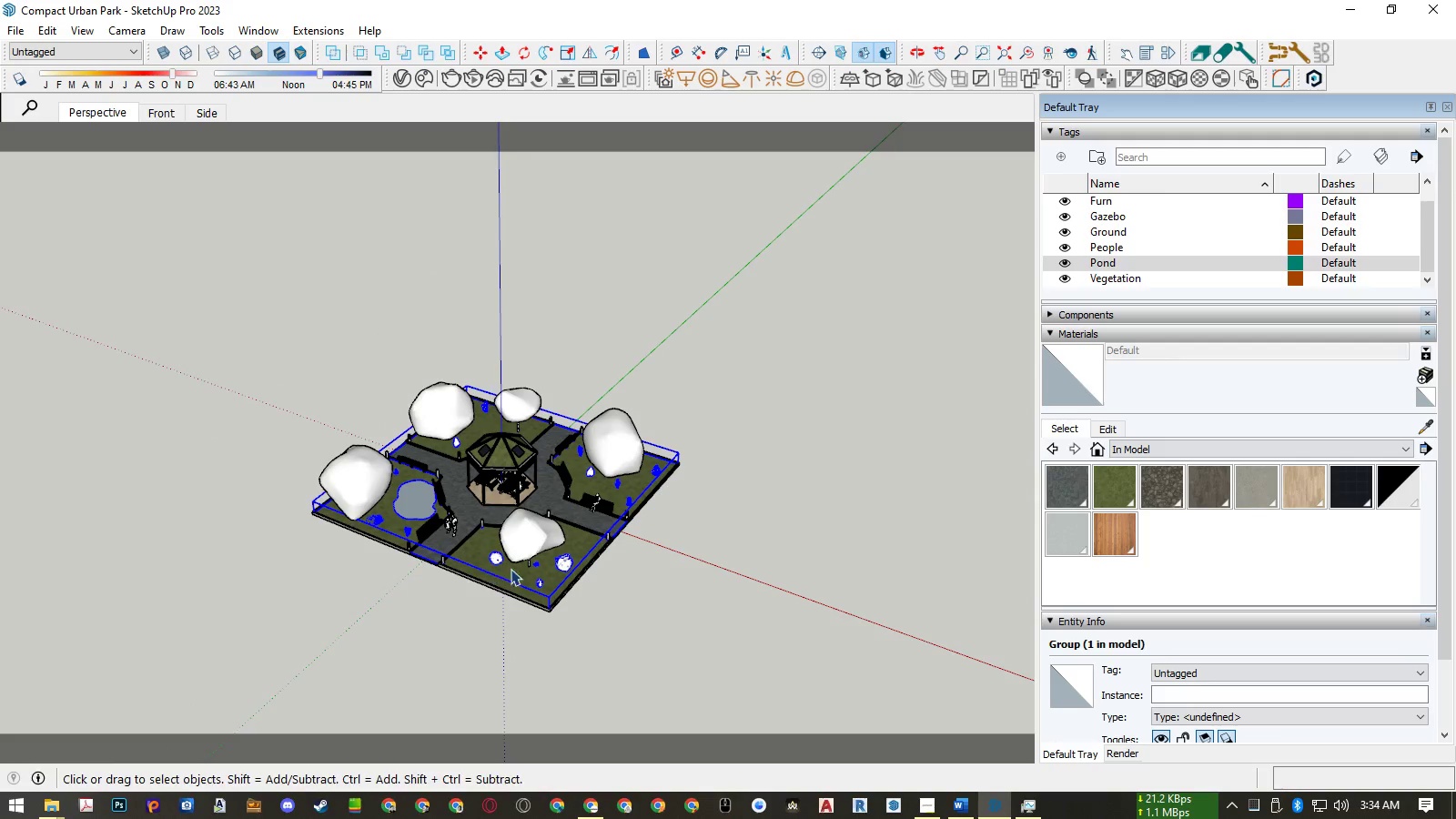 
key(M)
 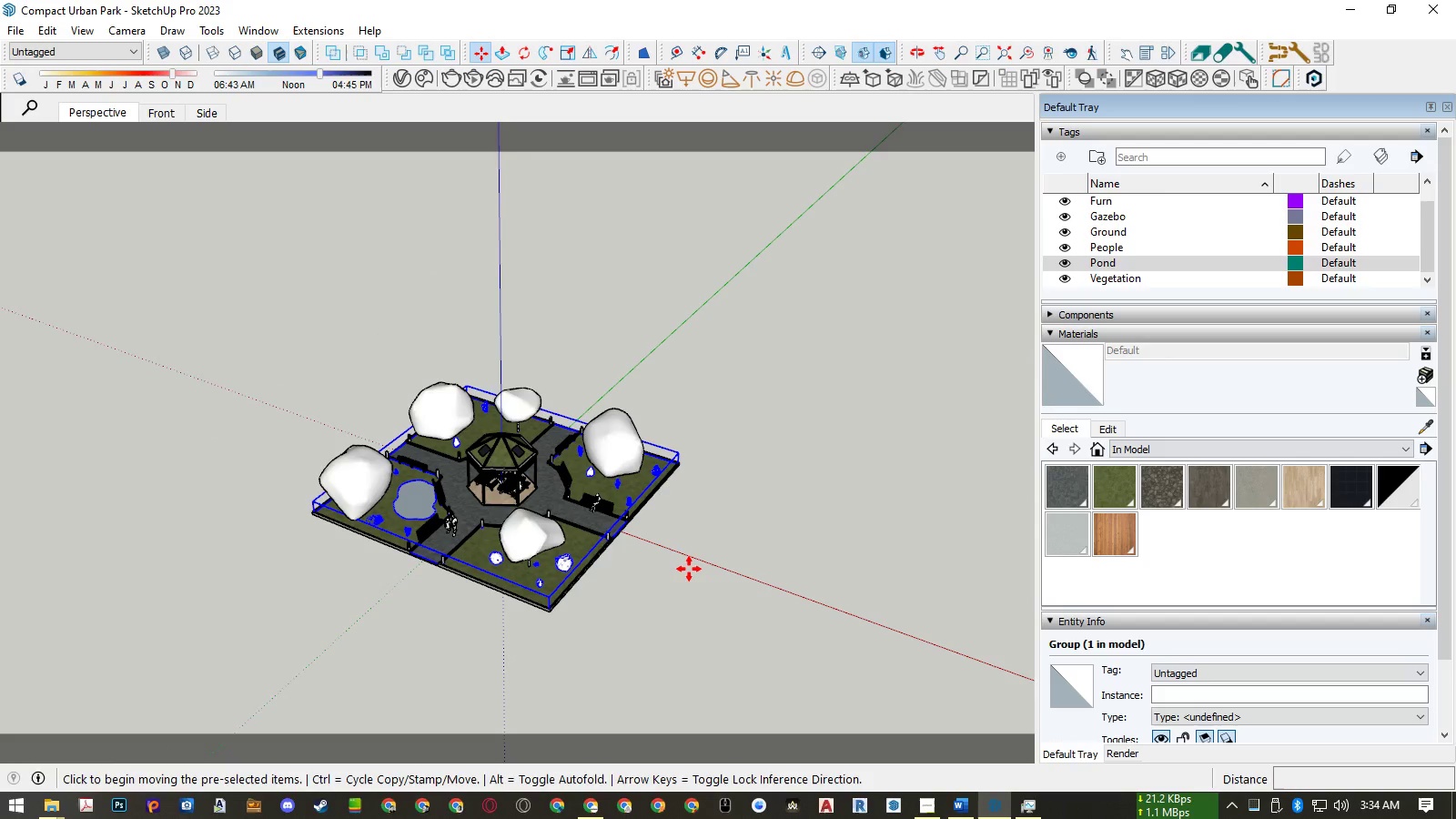 
left_click([689, 569])
 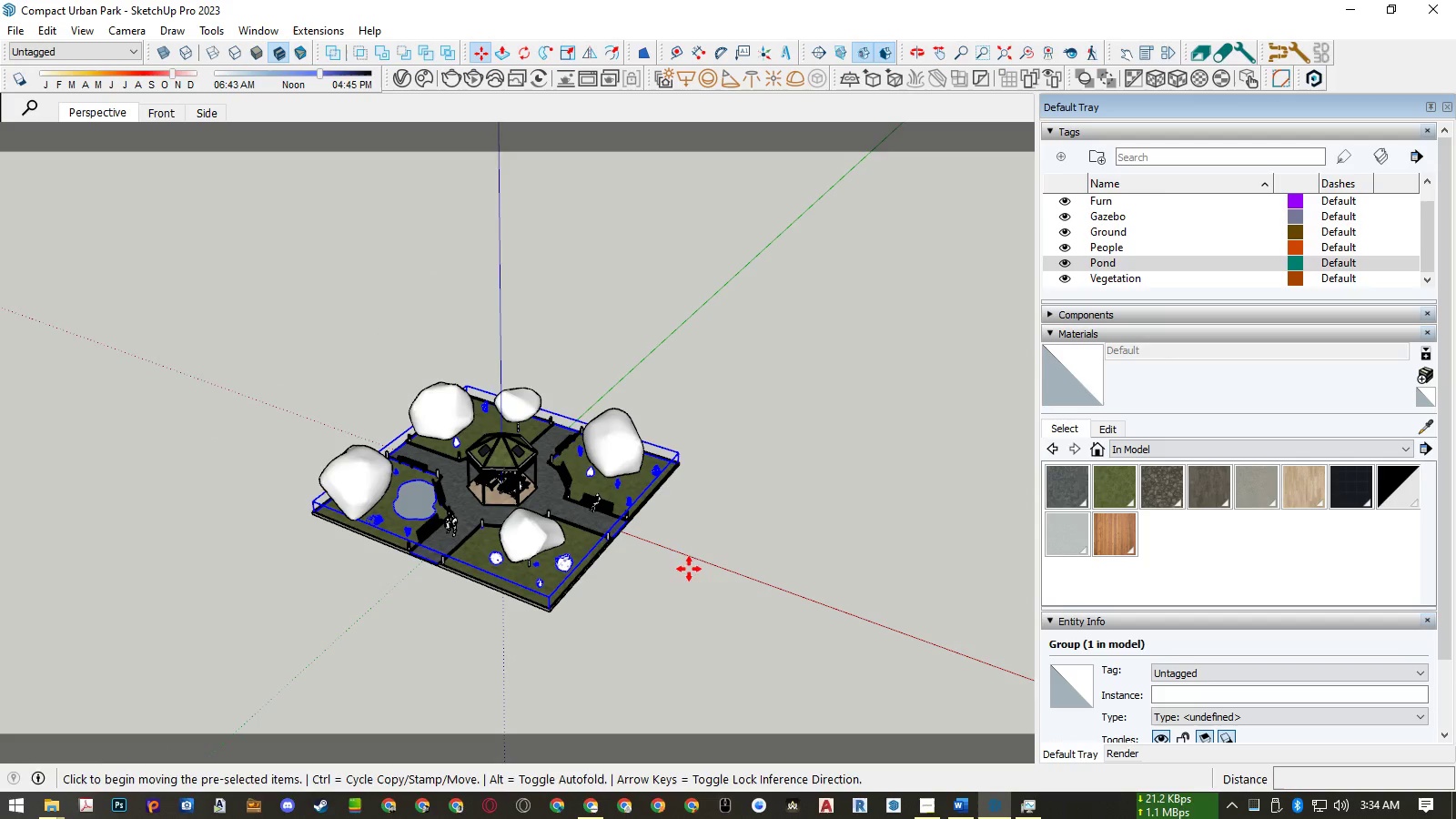 
key(ArrowRight)
 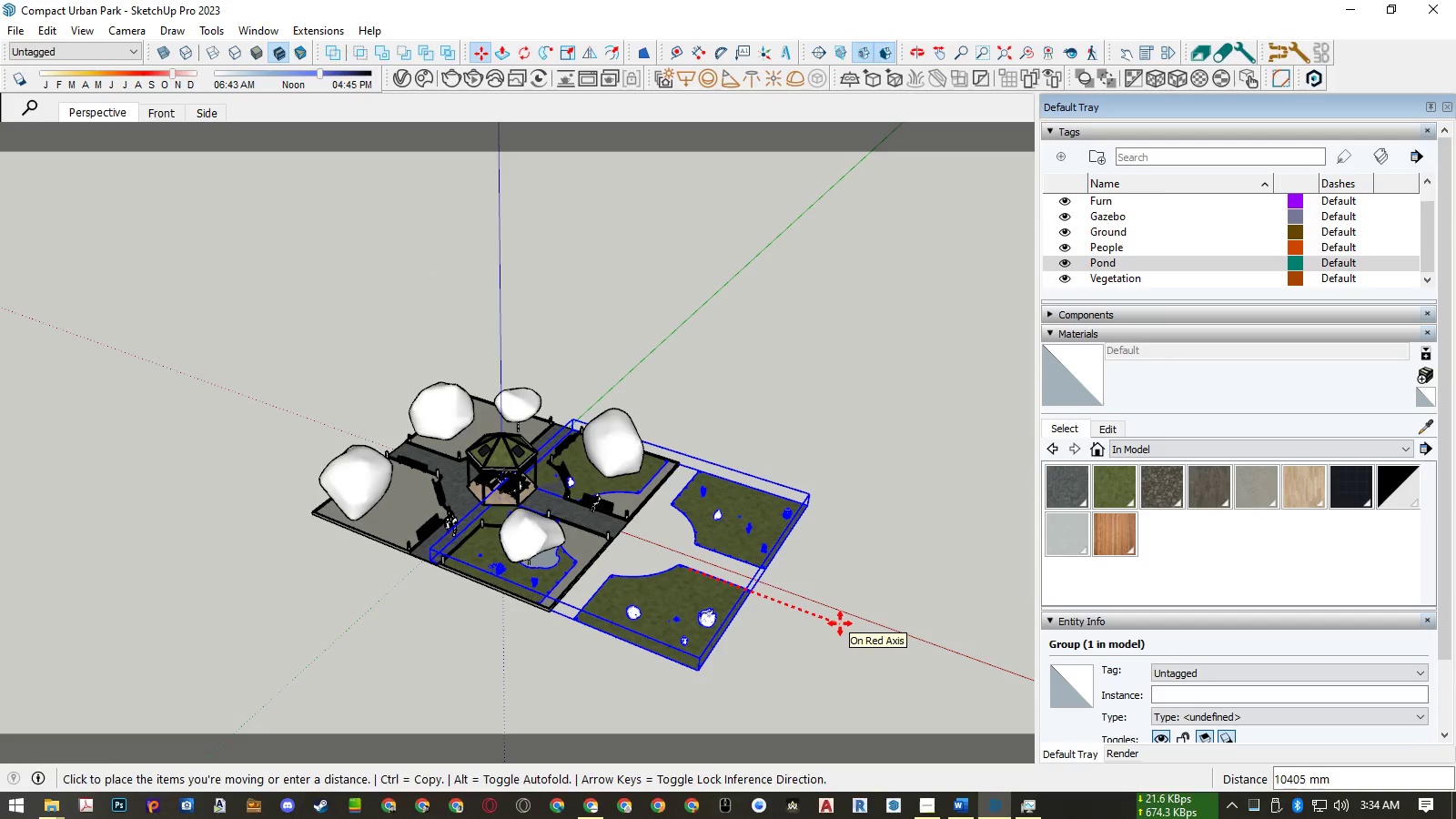 
key(Numpad3)
 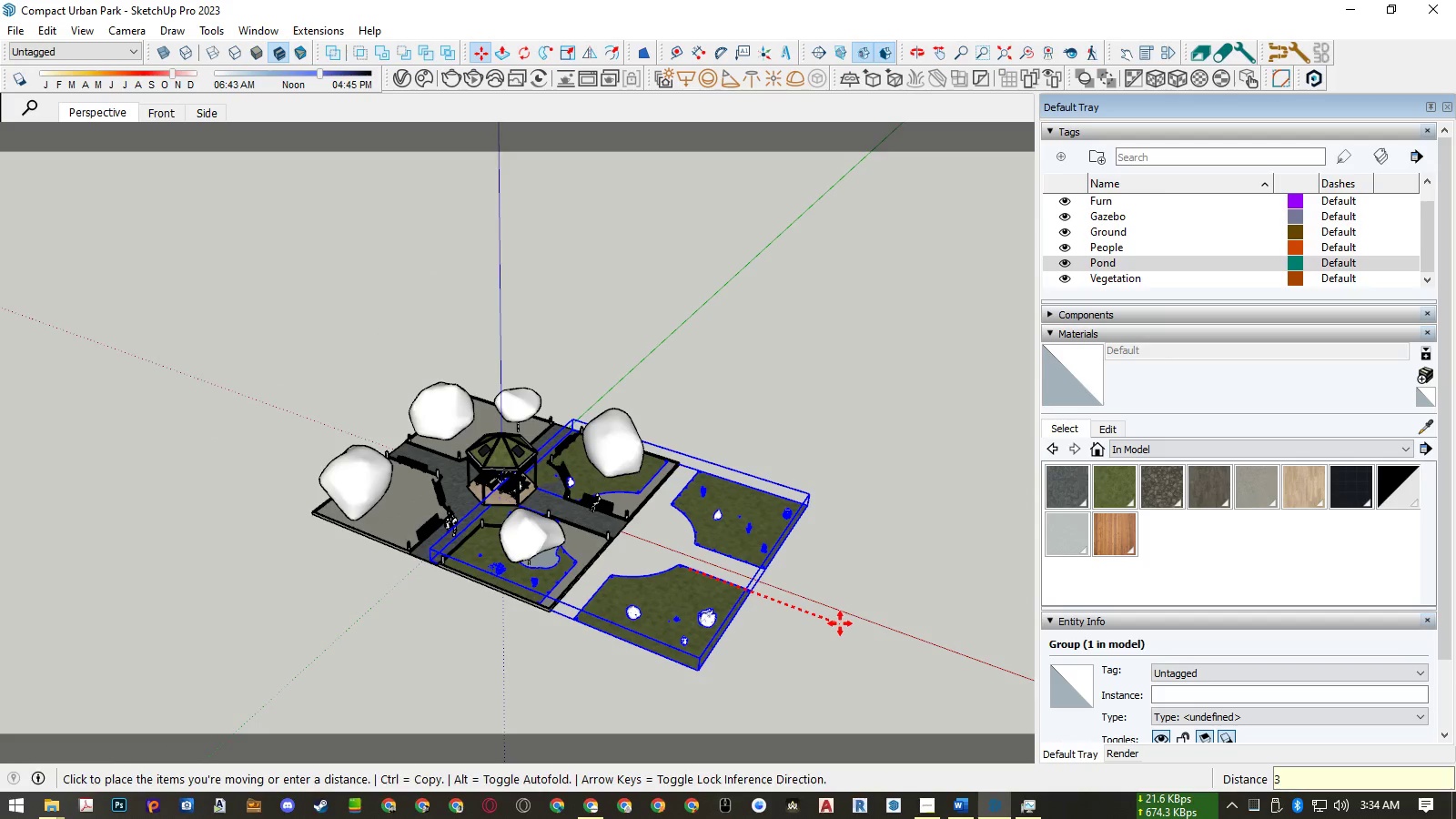 
key(Numpad0)
 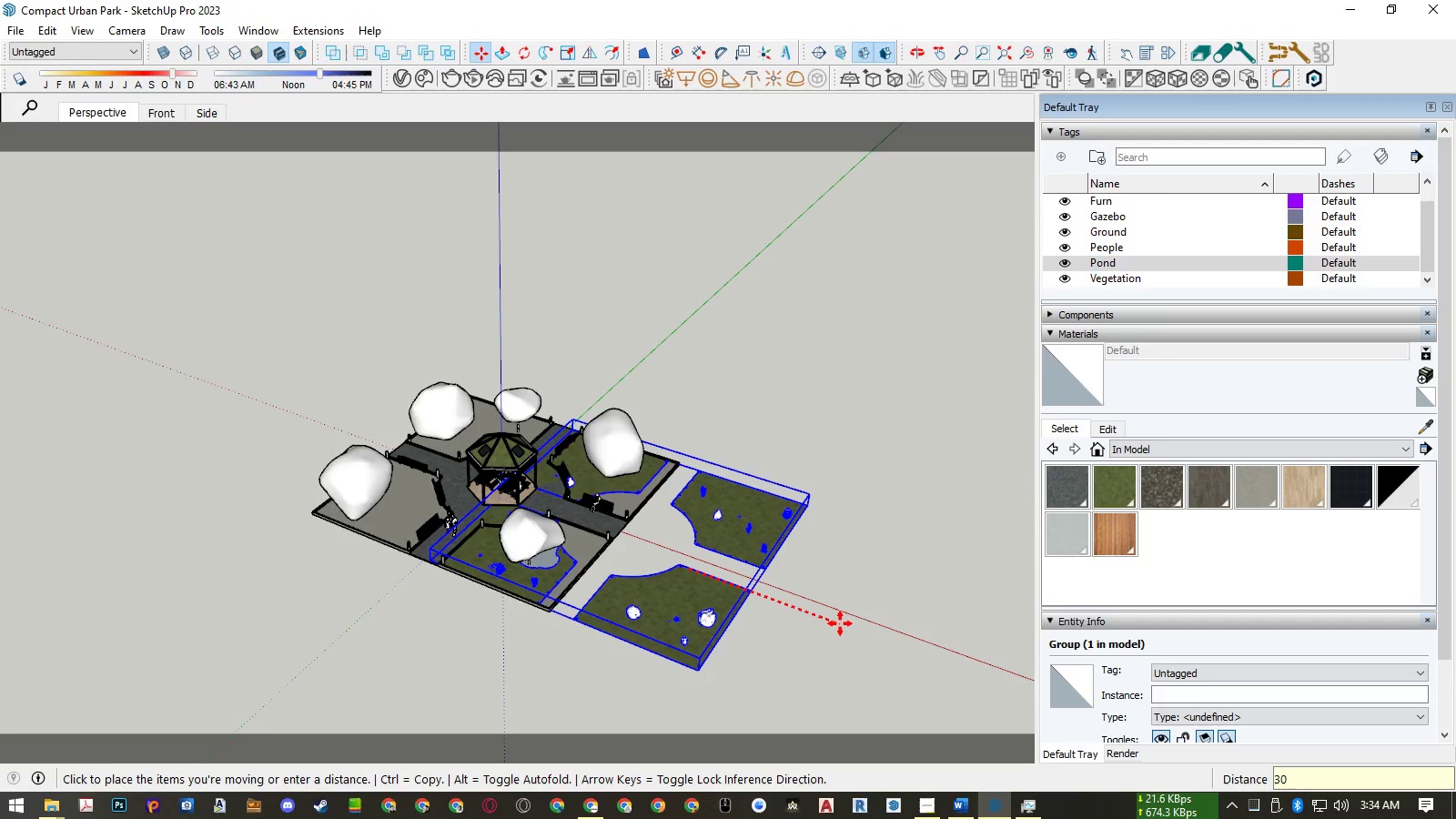 
key(Numpad0)
 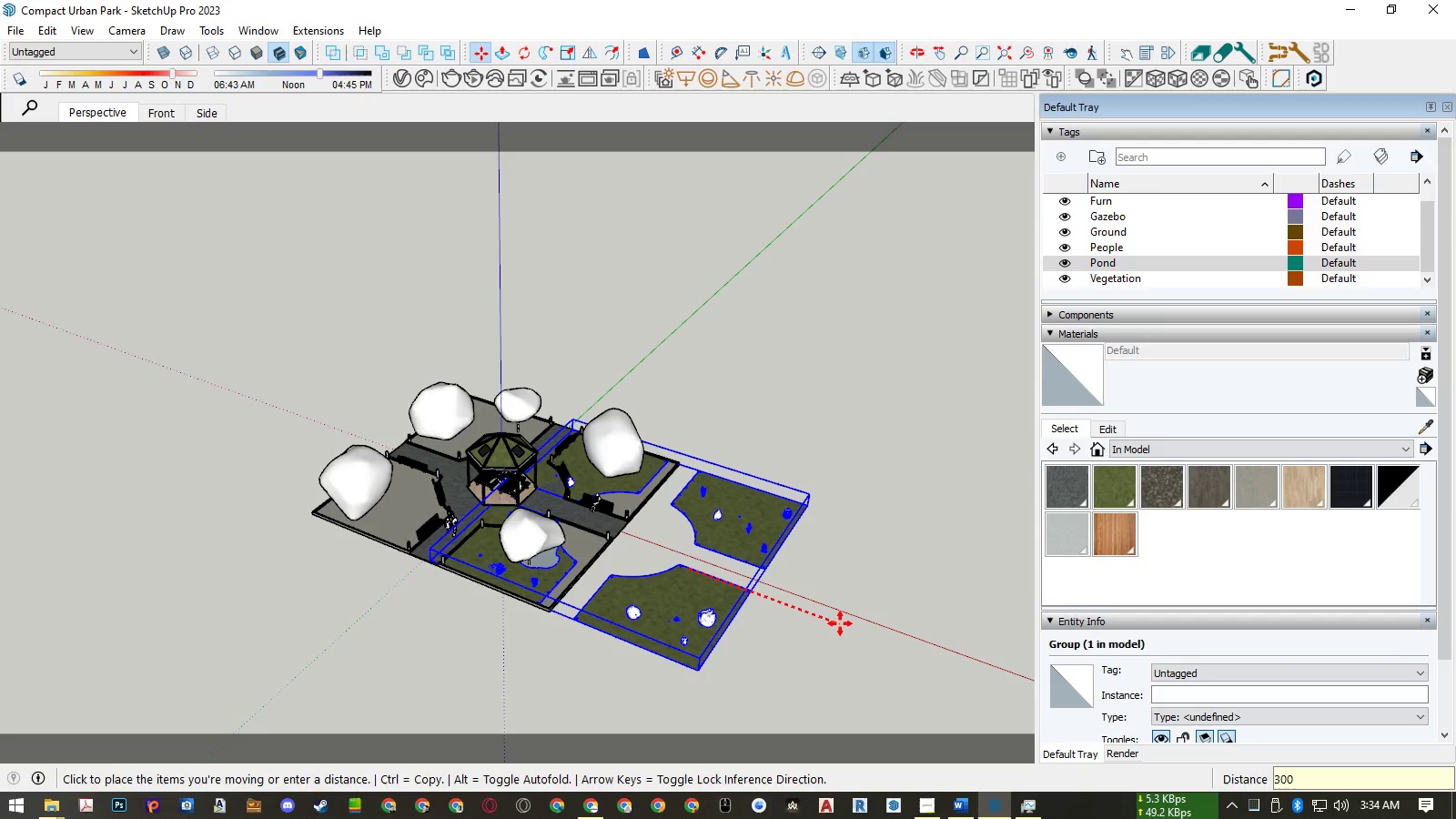 
key(Numpad0)
 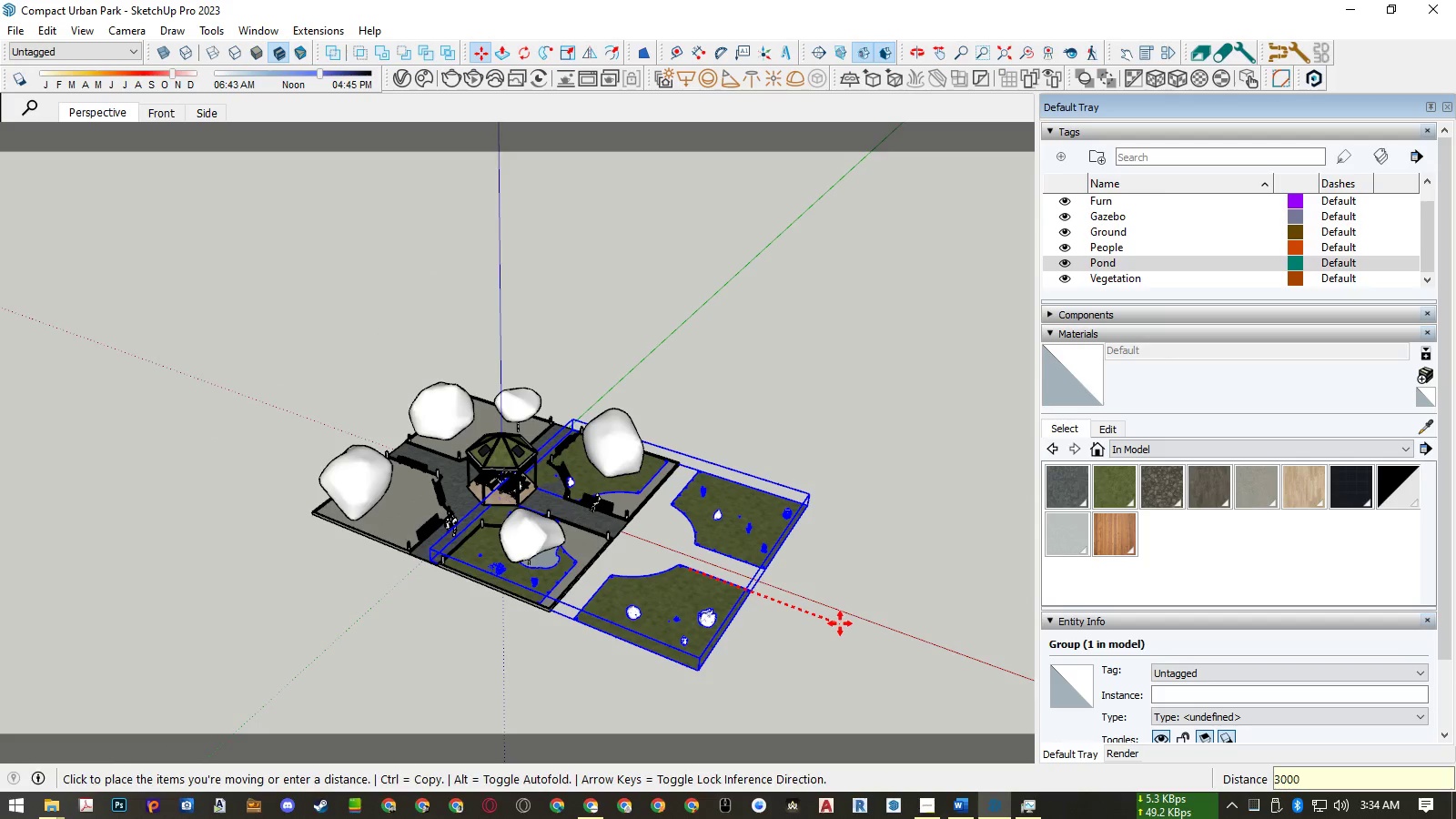 
key(Numpad0)
 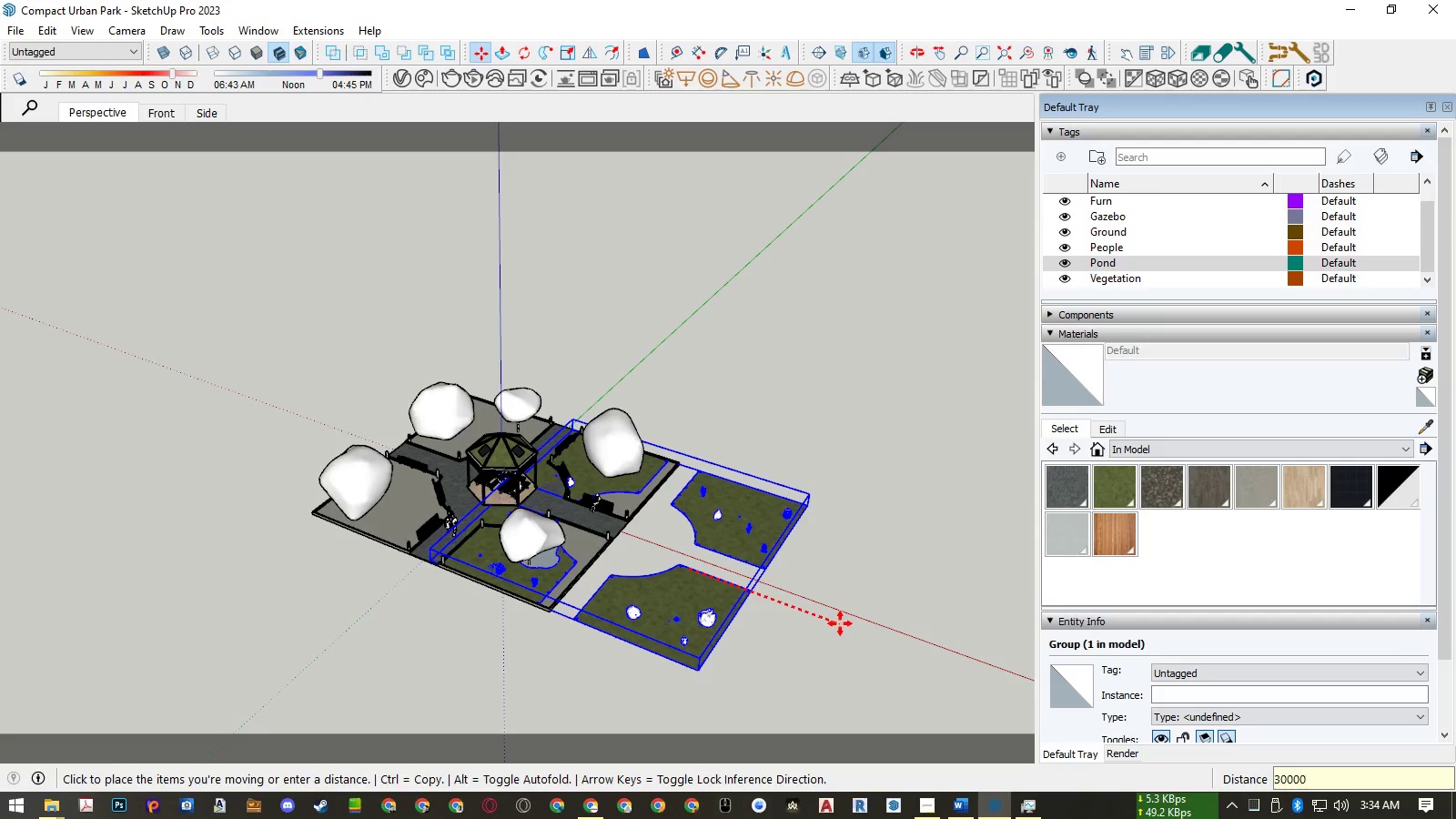 
key(NumpadEnter)
 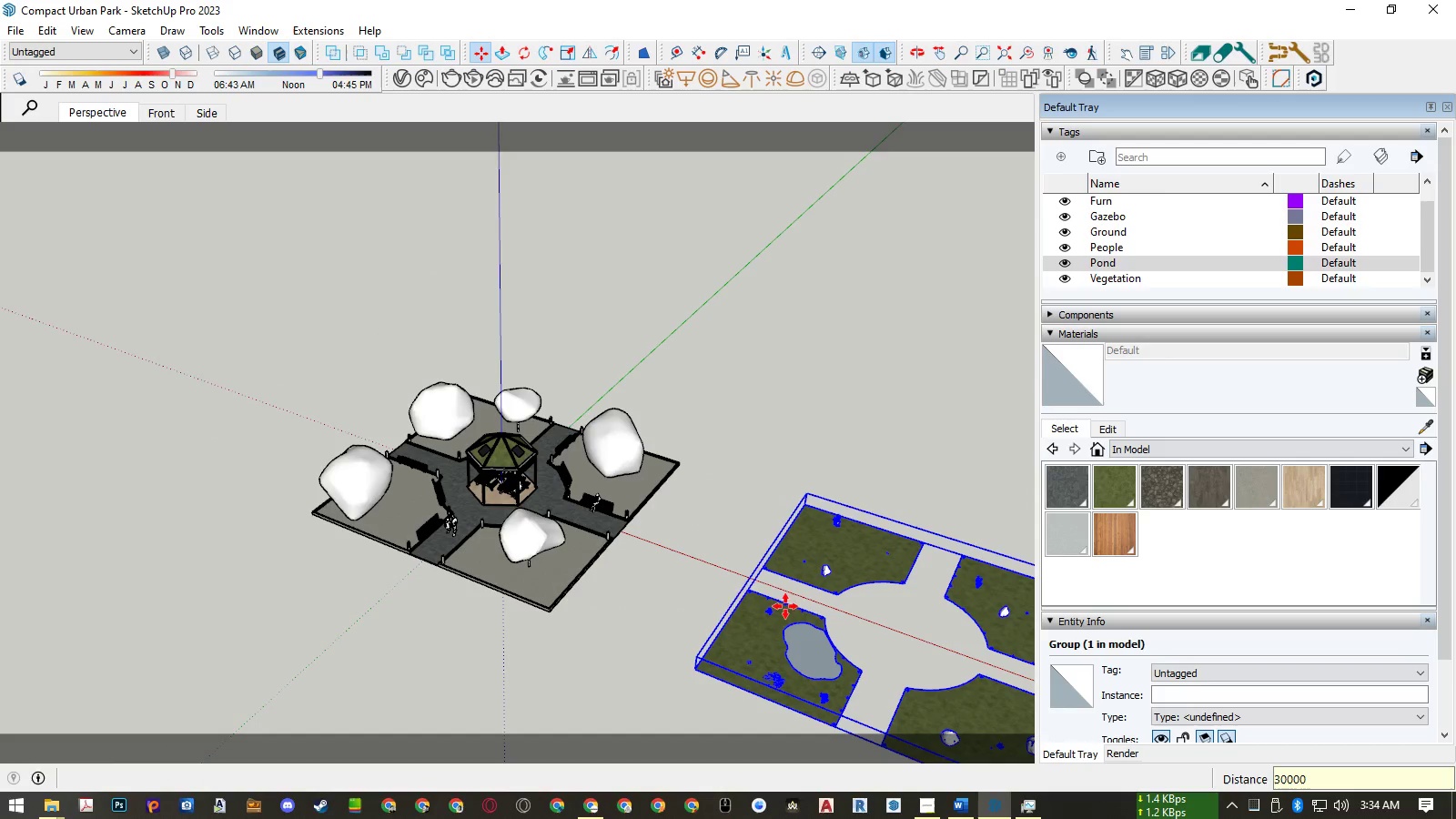 
key(Space)
 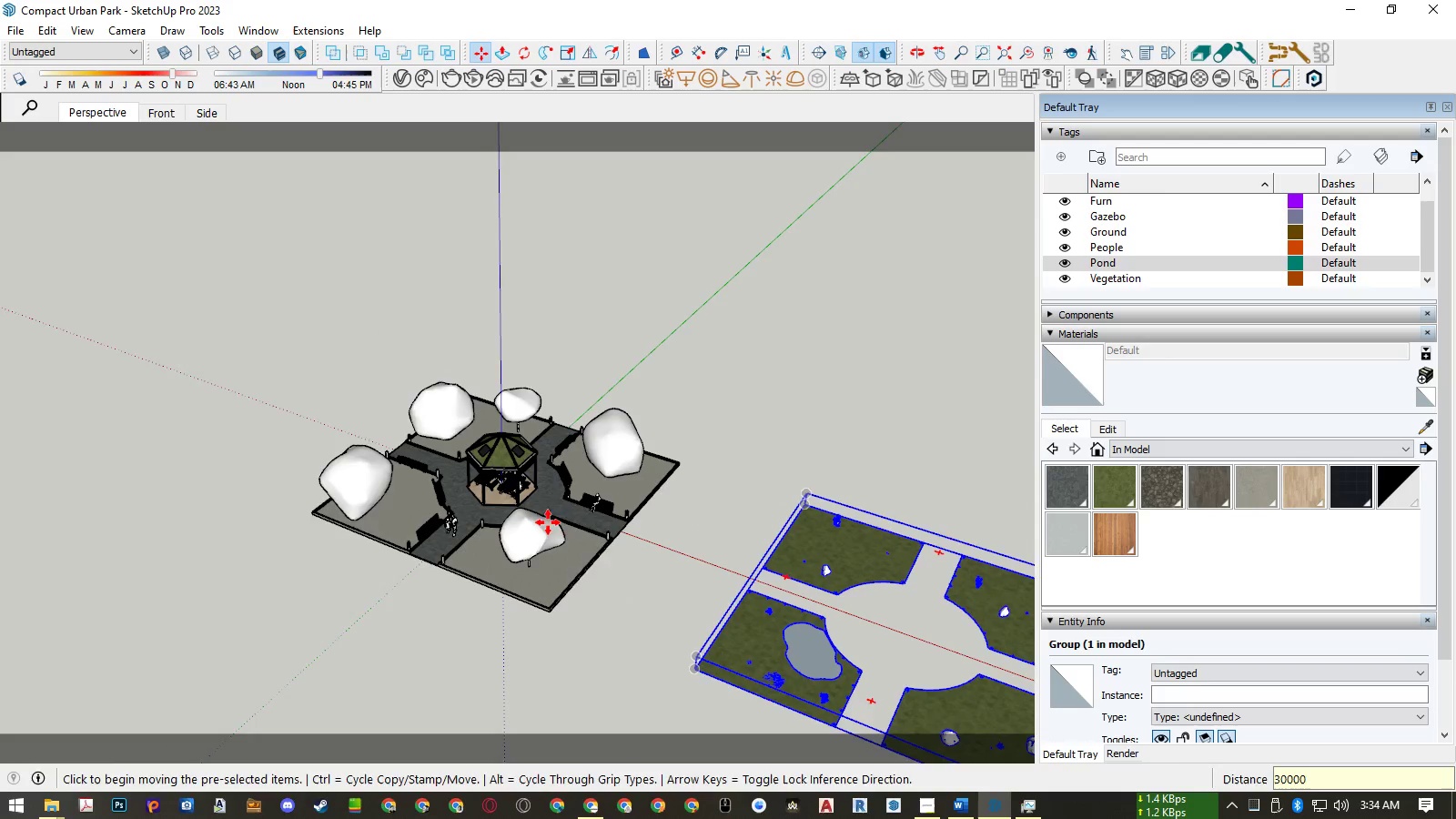 
scroll: coordinate [715, 622], scroll_direction: up, amount: 6.0
 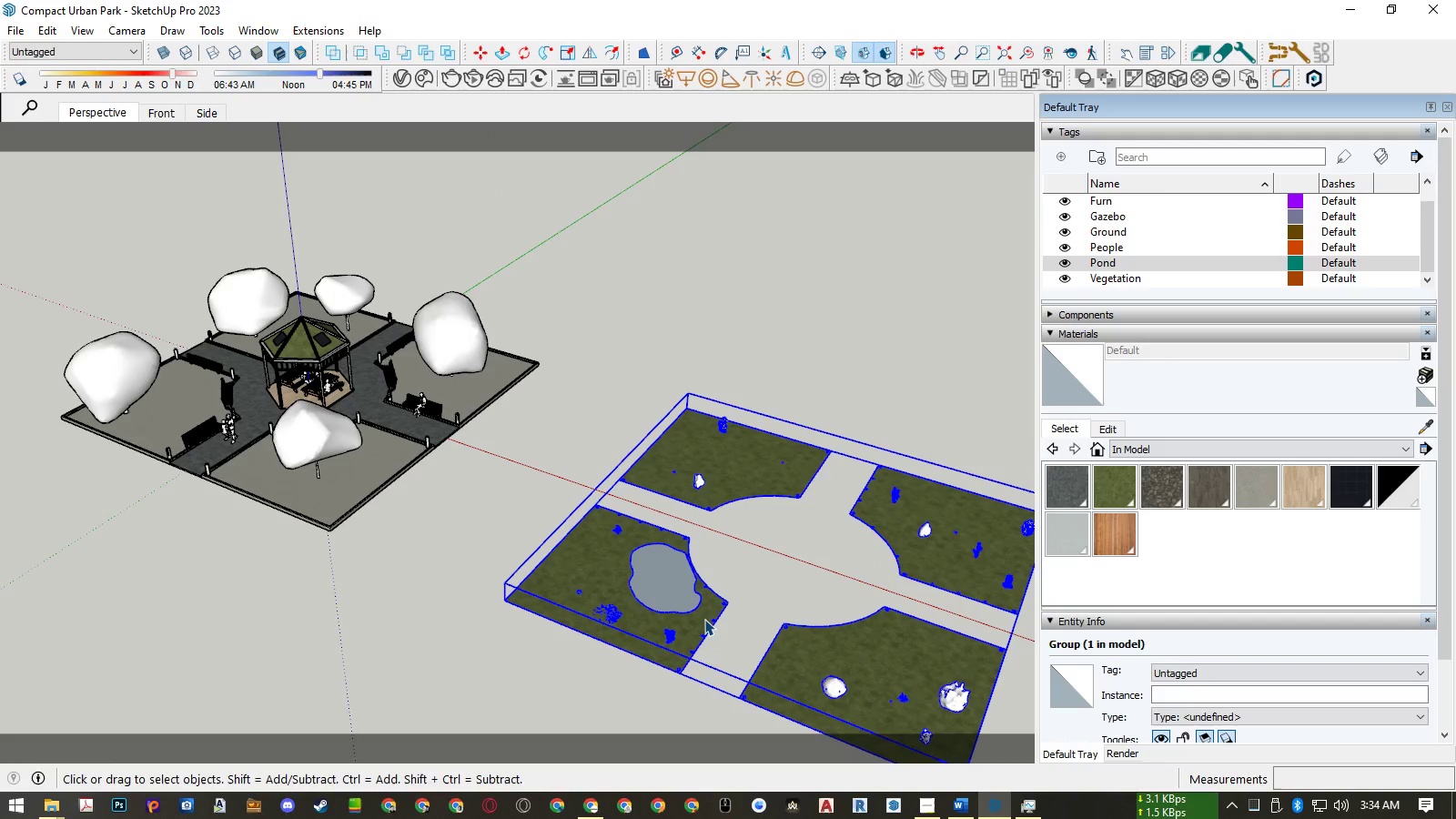 
double_click([704, 619])
 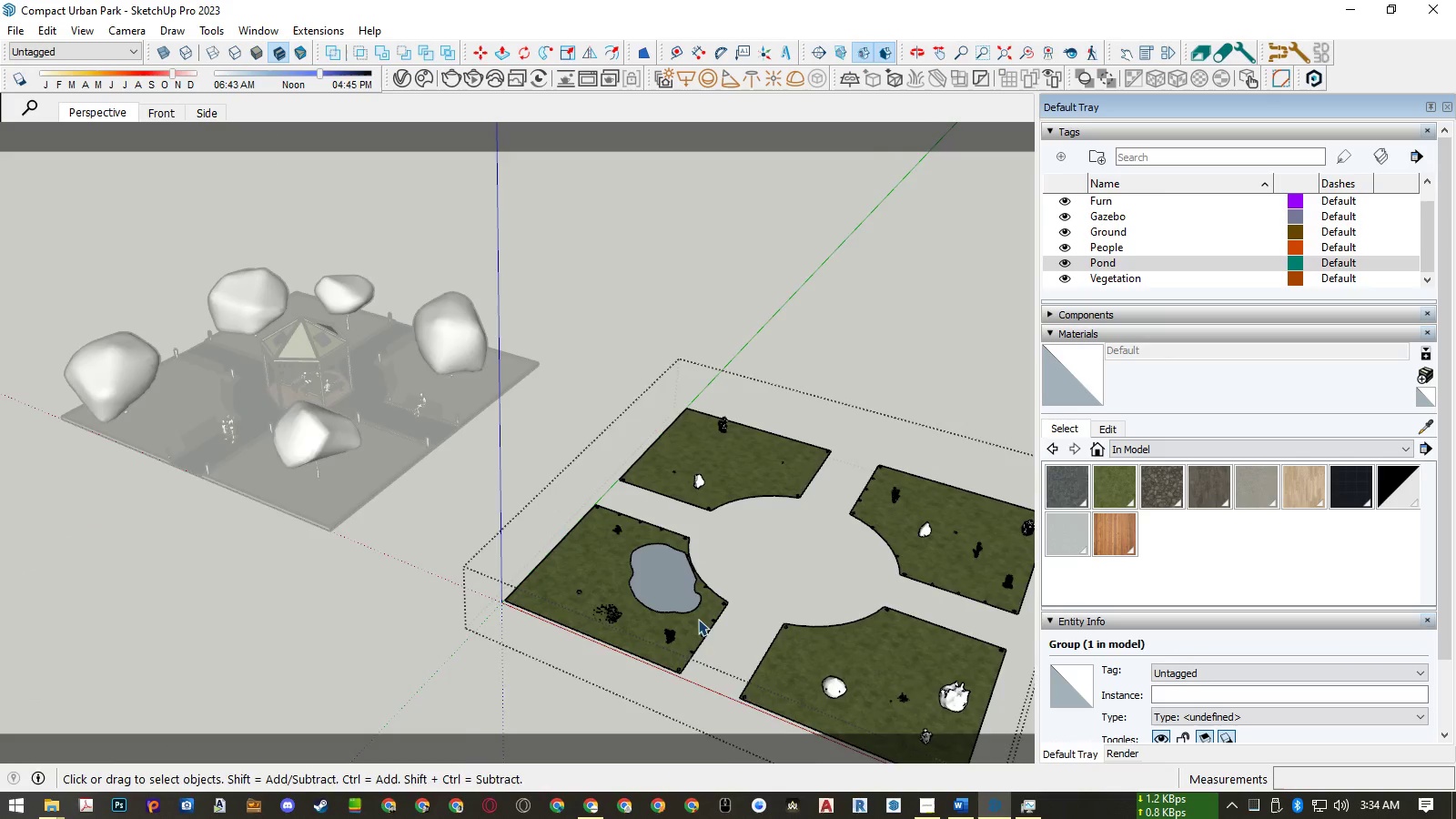 
scroll: coordinate [694, 620], scroll_direction: up, amount: 6.0
 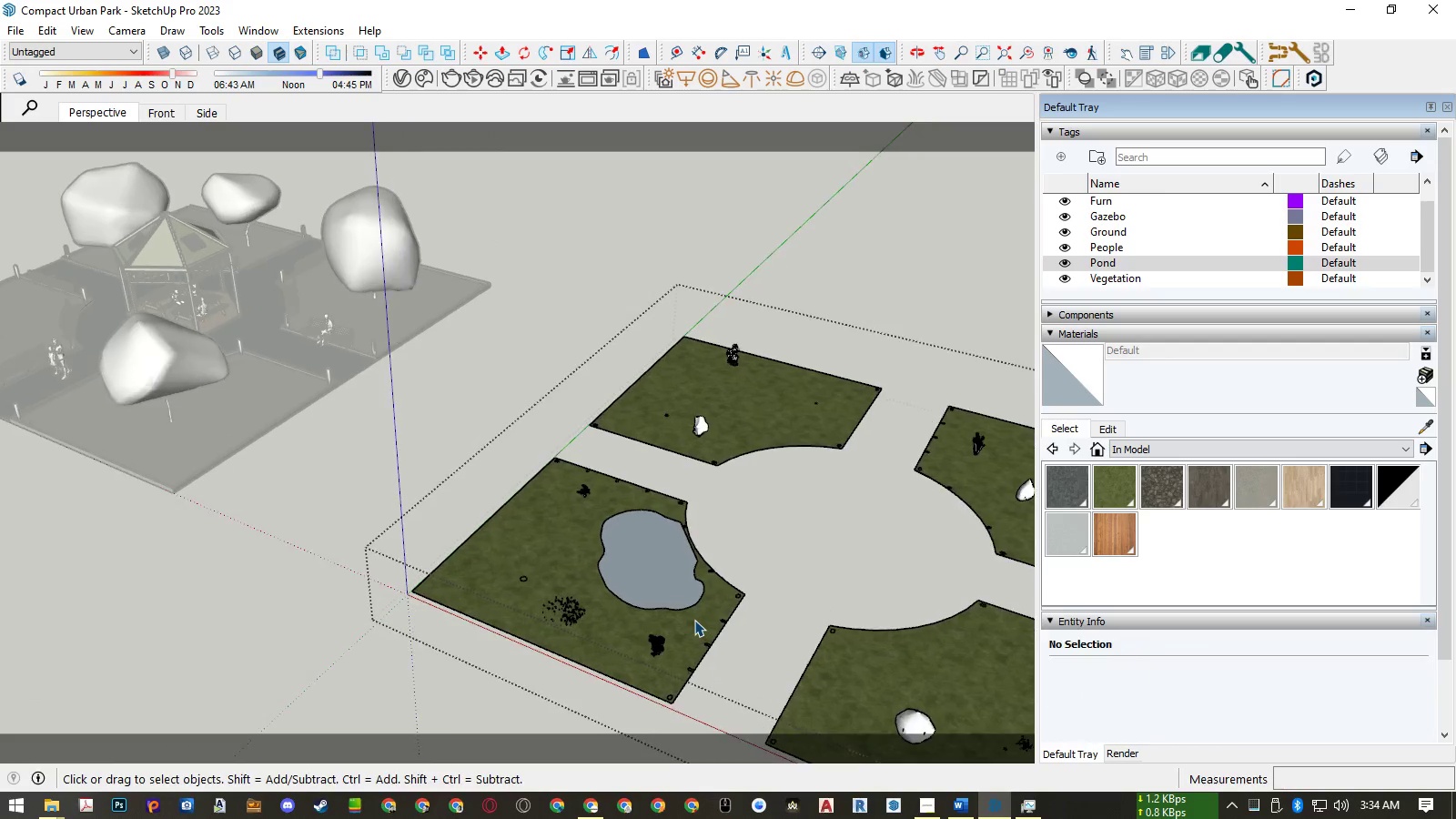 
left_click([694, 620])
 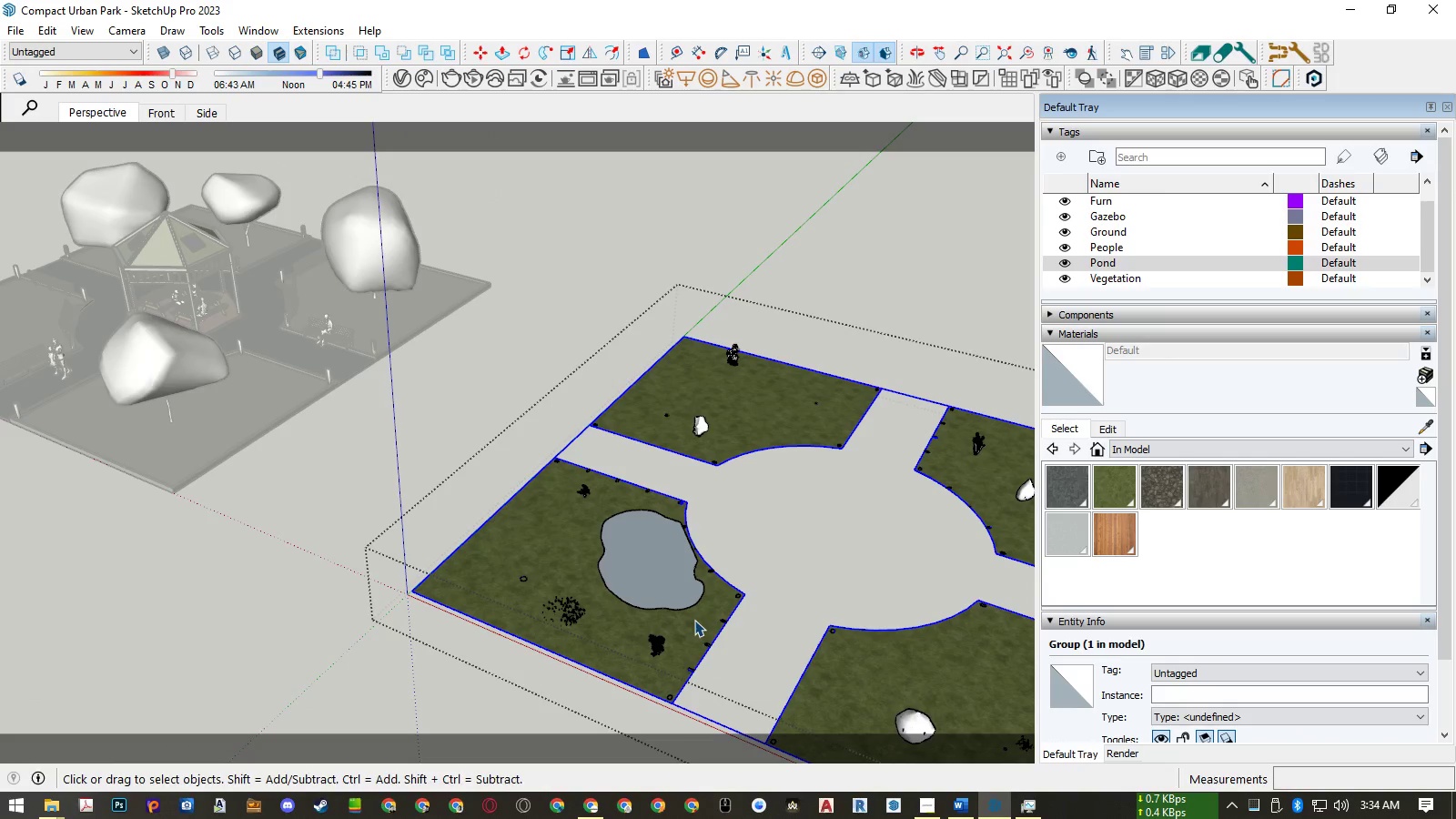 
key(Shift+X)
 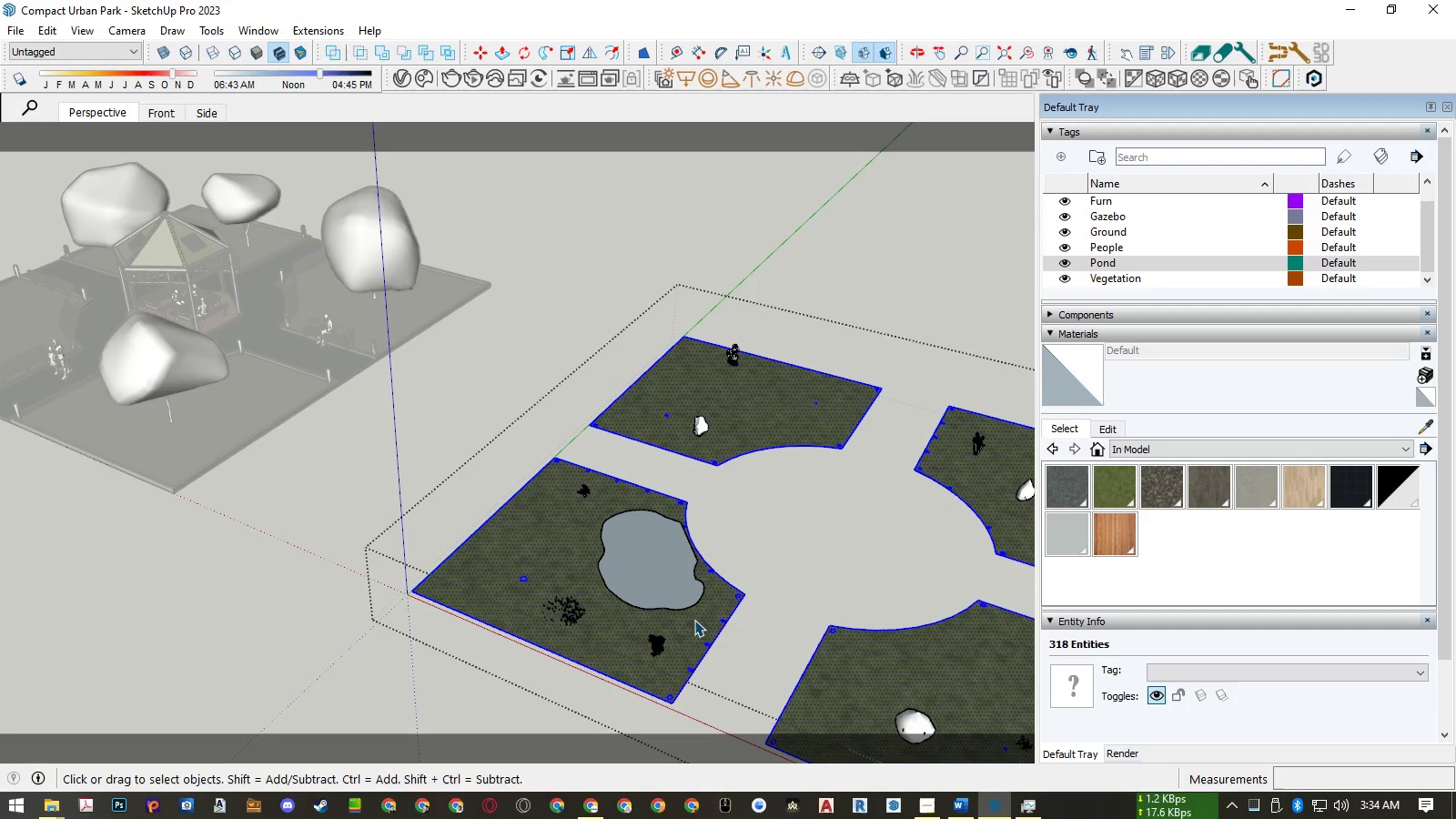 
scroll: coordinate [694, 620], scroll_direction: up, amount: 5.0
 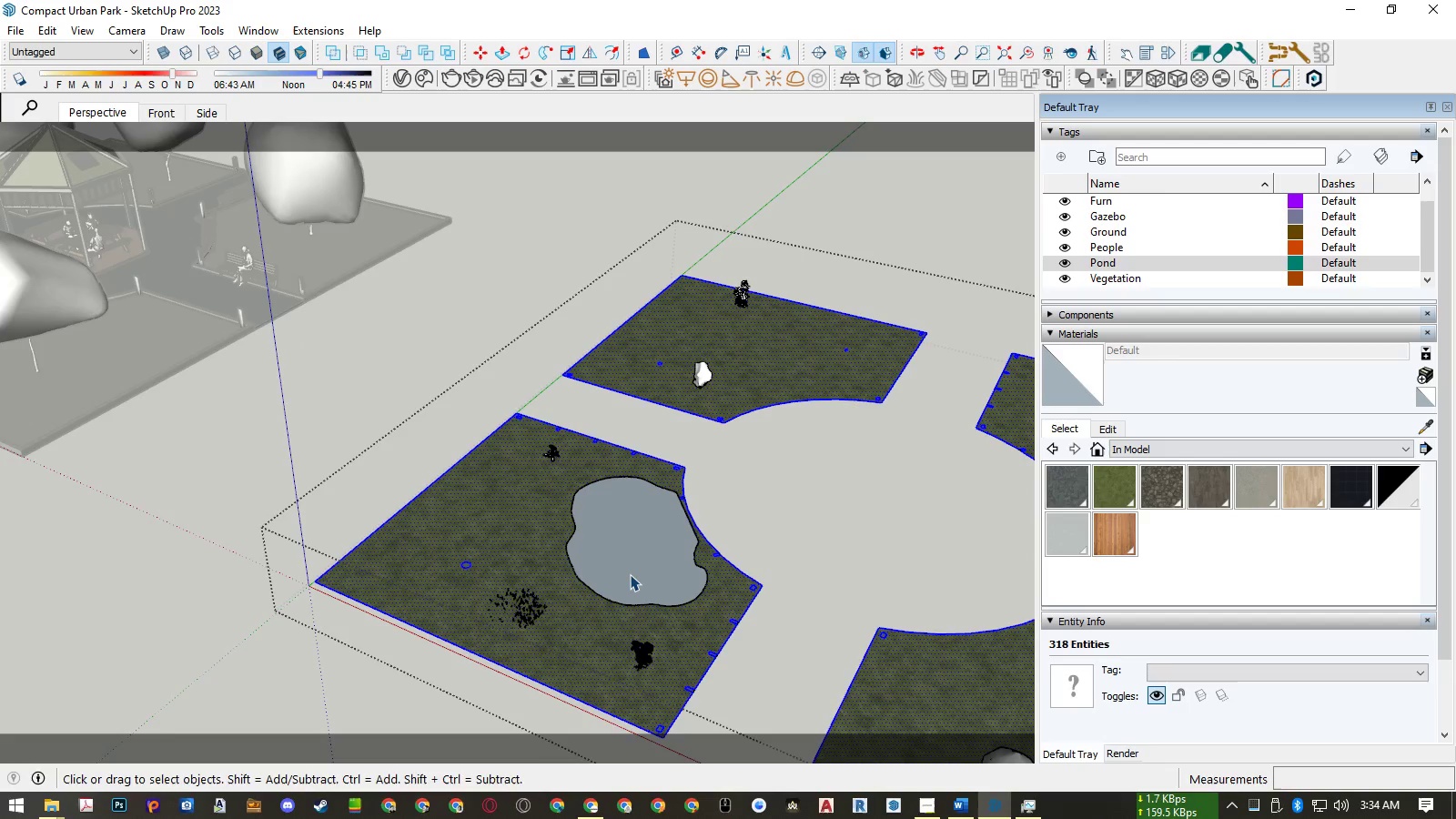 
left_click([630, 574])
 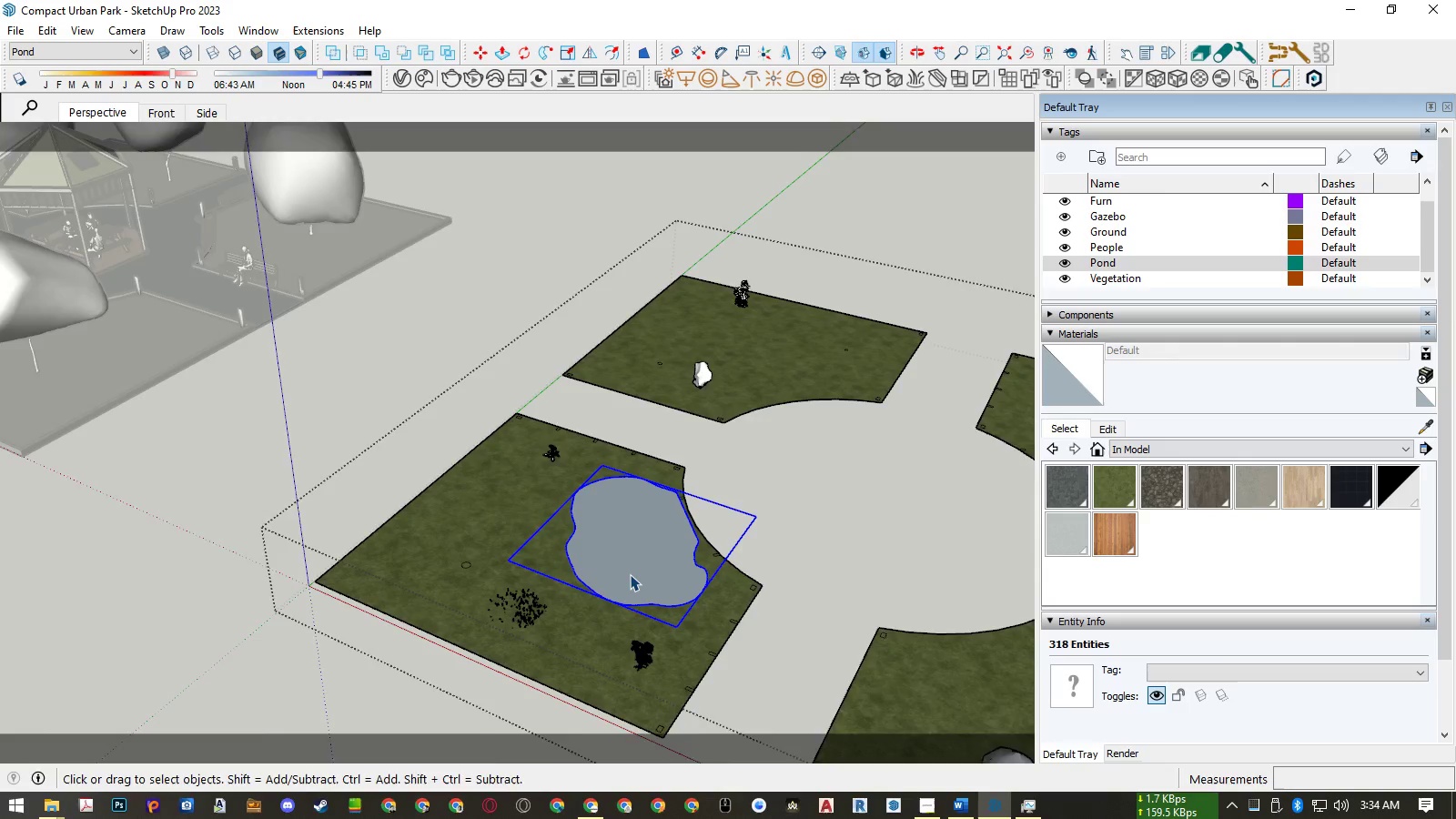 
scroll: coordinate [630, 574], scroll_direction: up, amount: 7.0
 